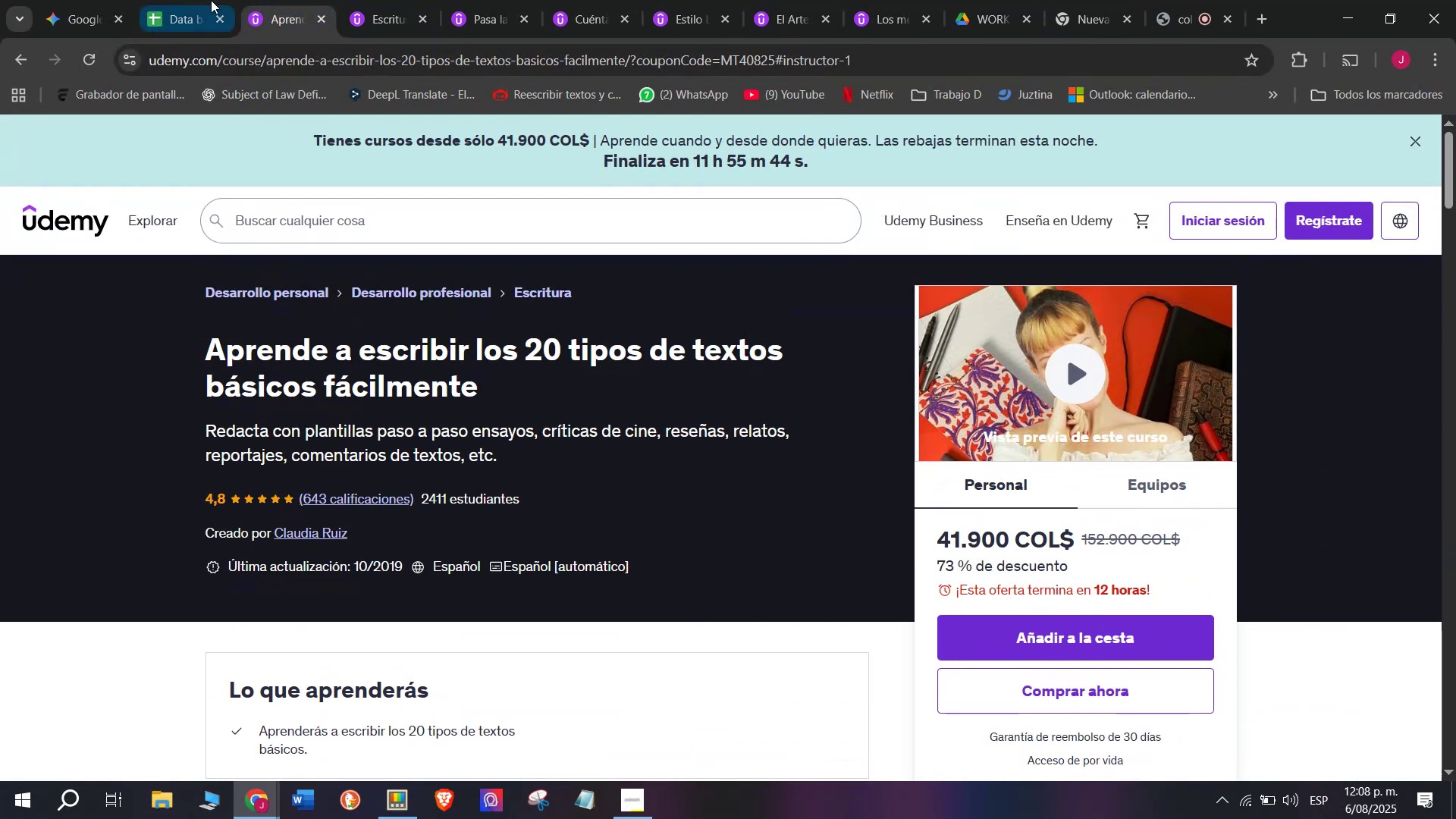 
left_click([181, 0])
 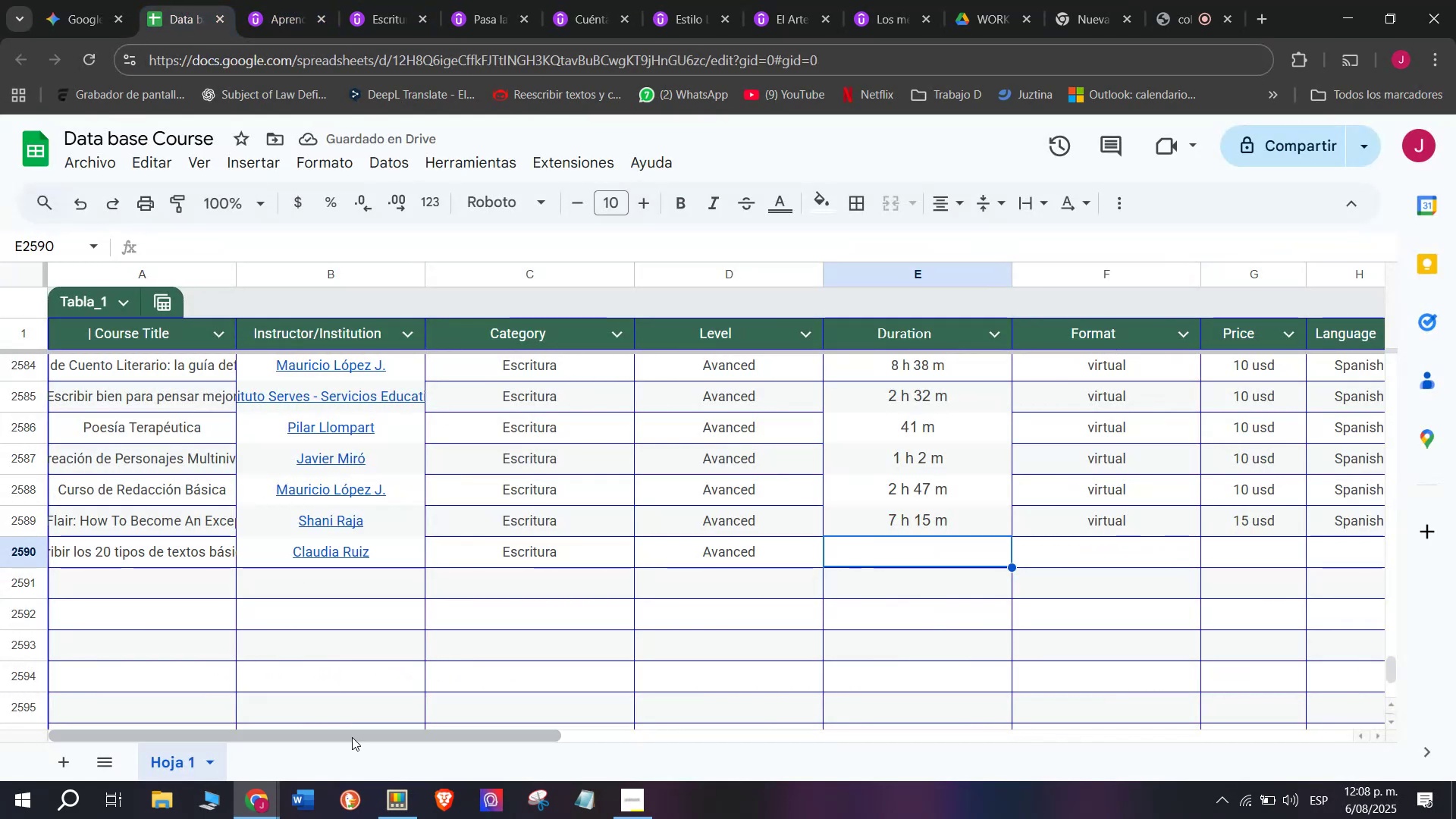 
left_click_drag(start_coordinate=[362, 733], to_coordinate=[565, 739])
 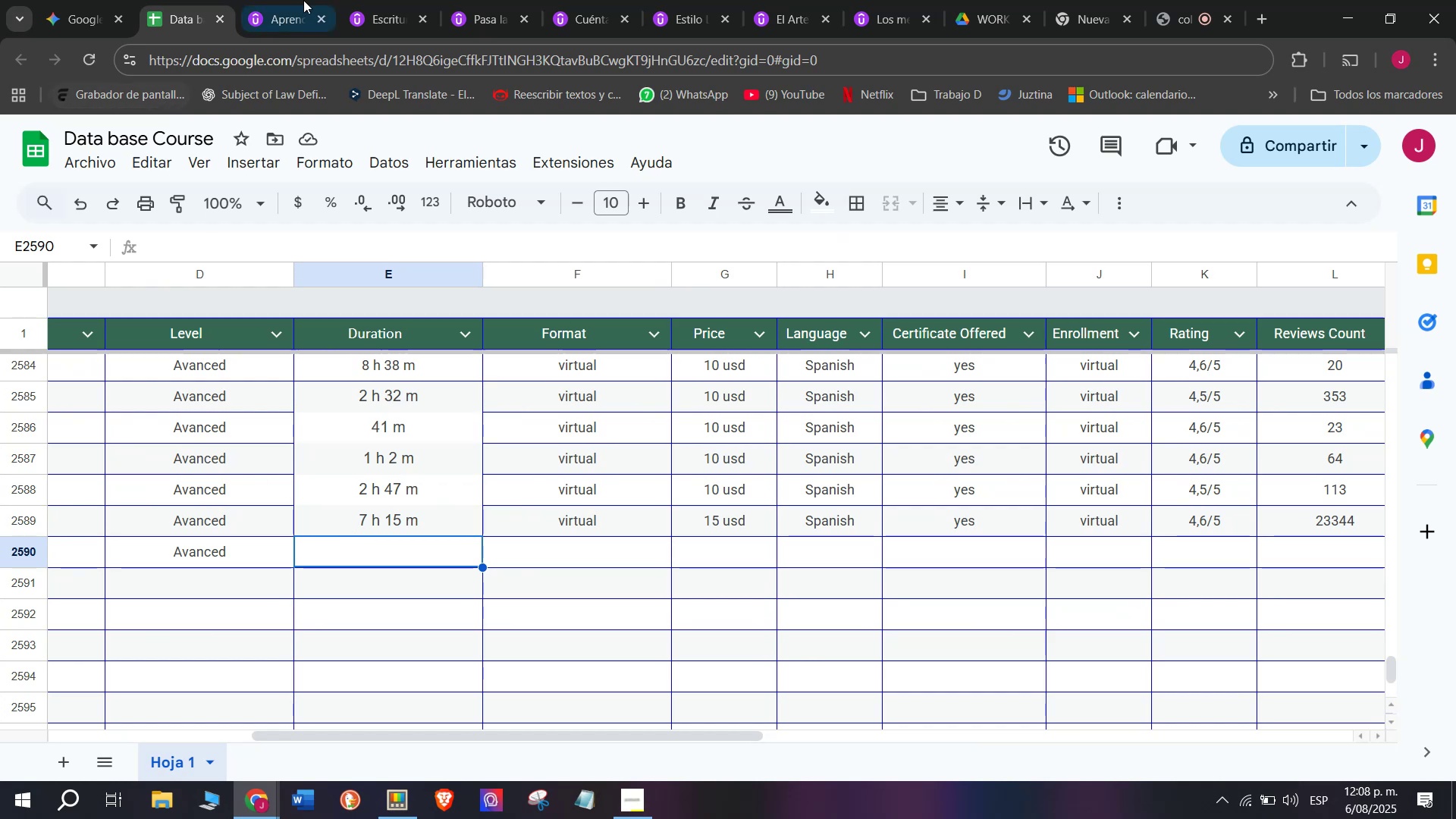 
left_click([287, 0])
 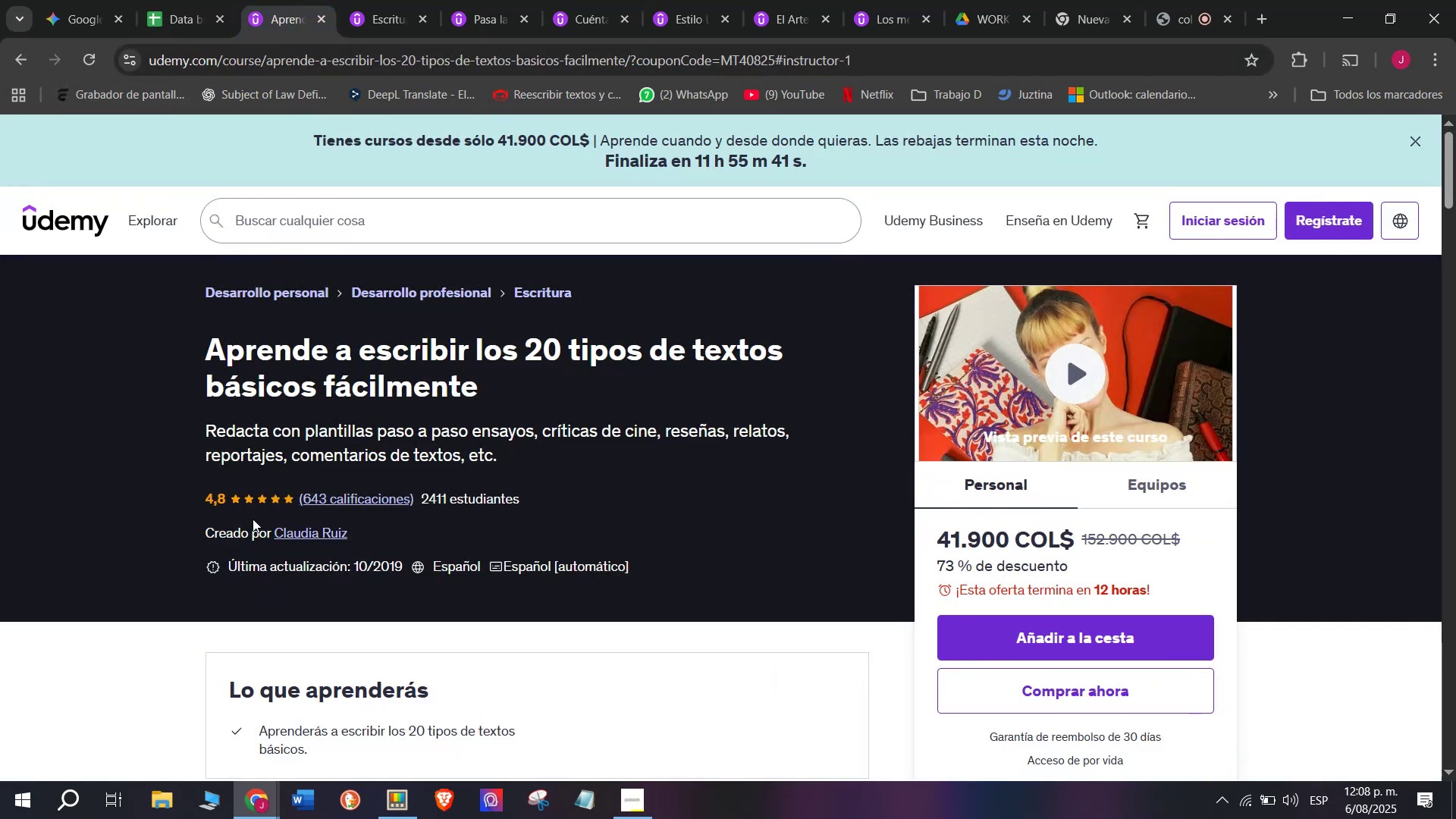 
scroll: coordinate [228, 369], scroll_direction: none, amount: 0.0
 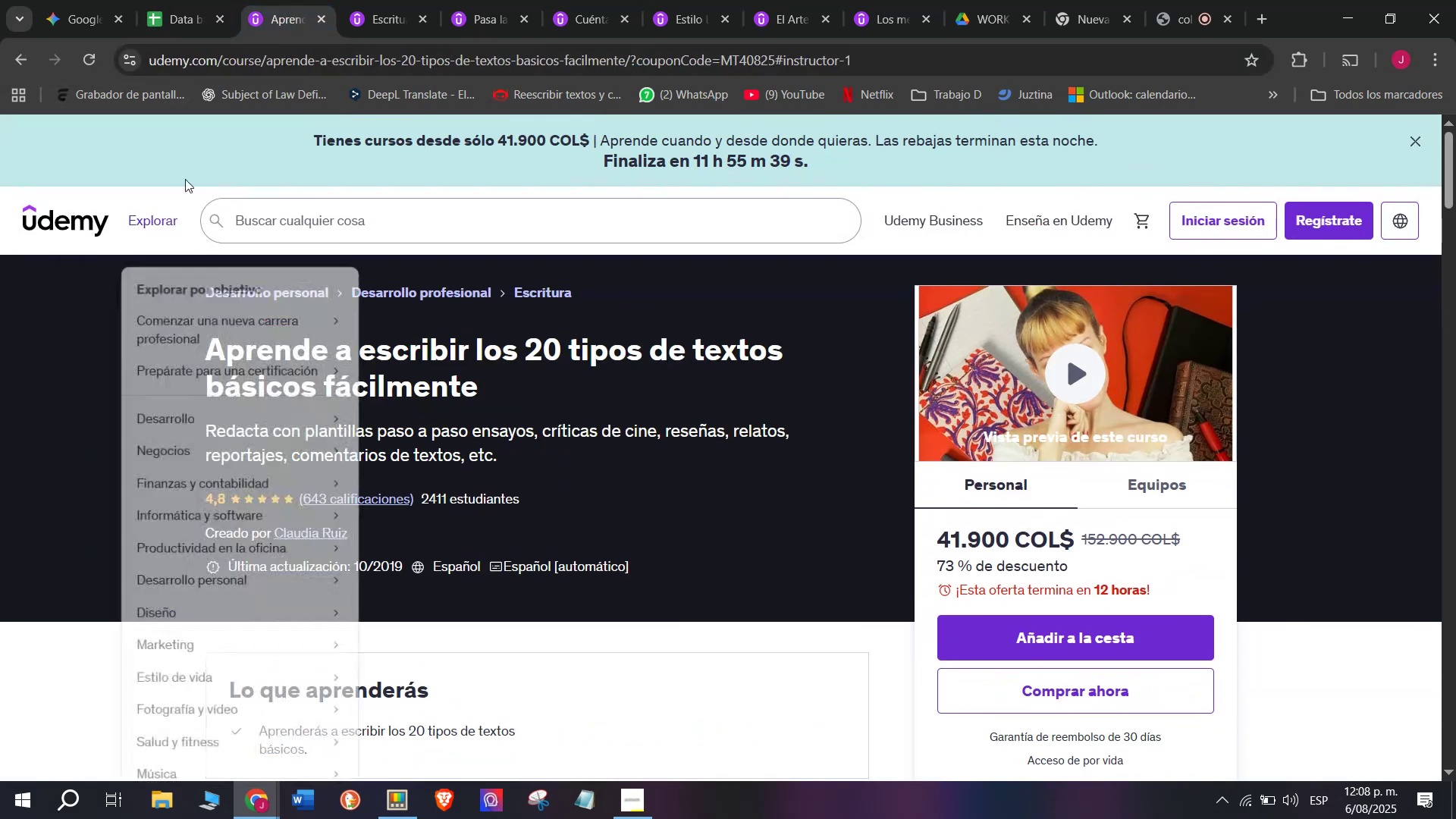 
left_click([167, 0])
 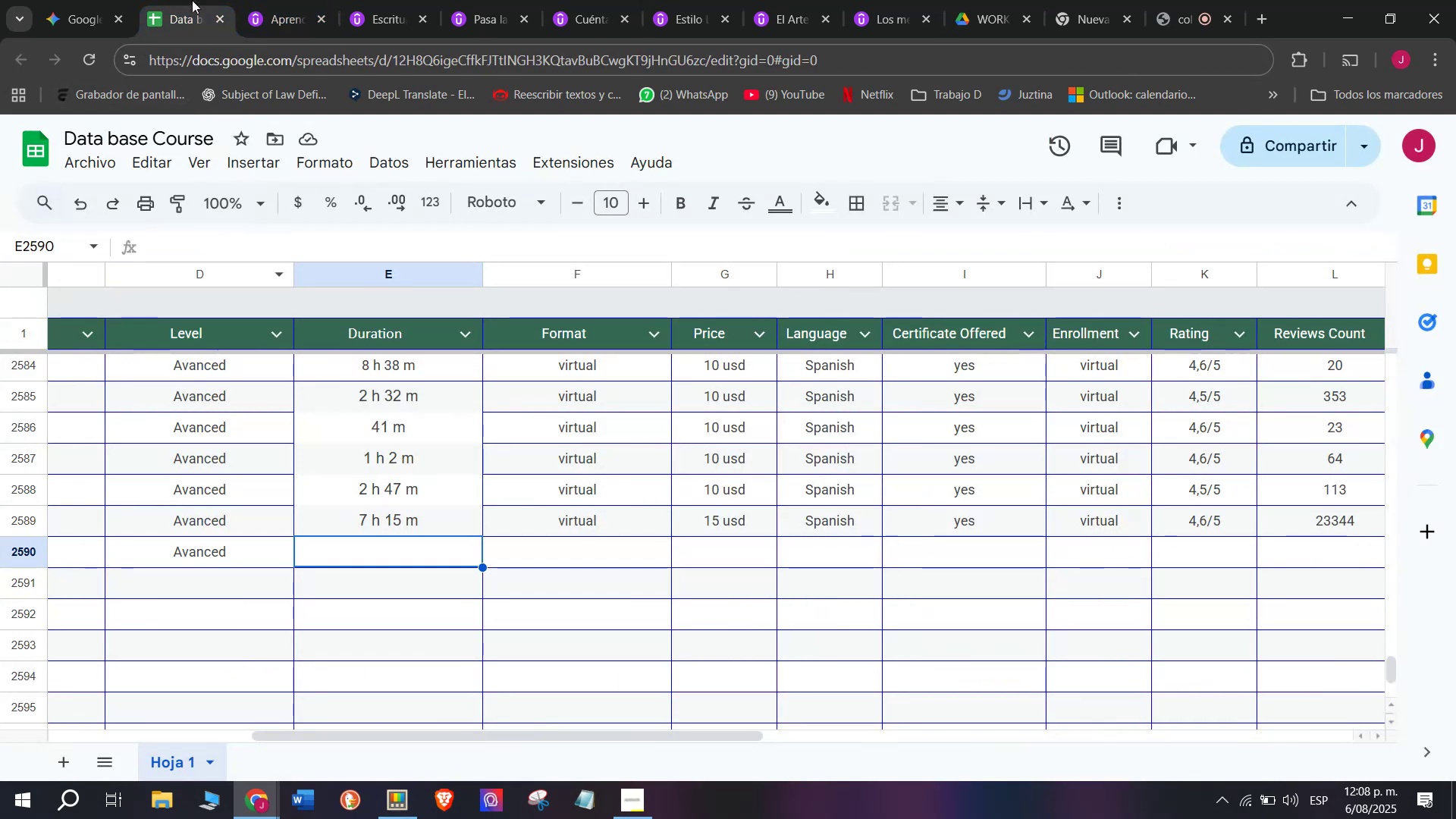 
left_click([257, 0])
 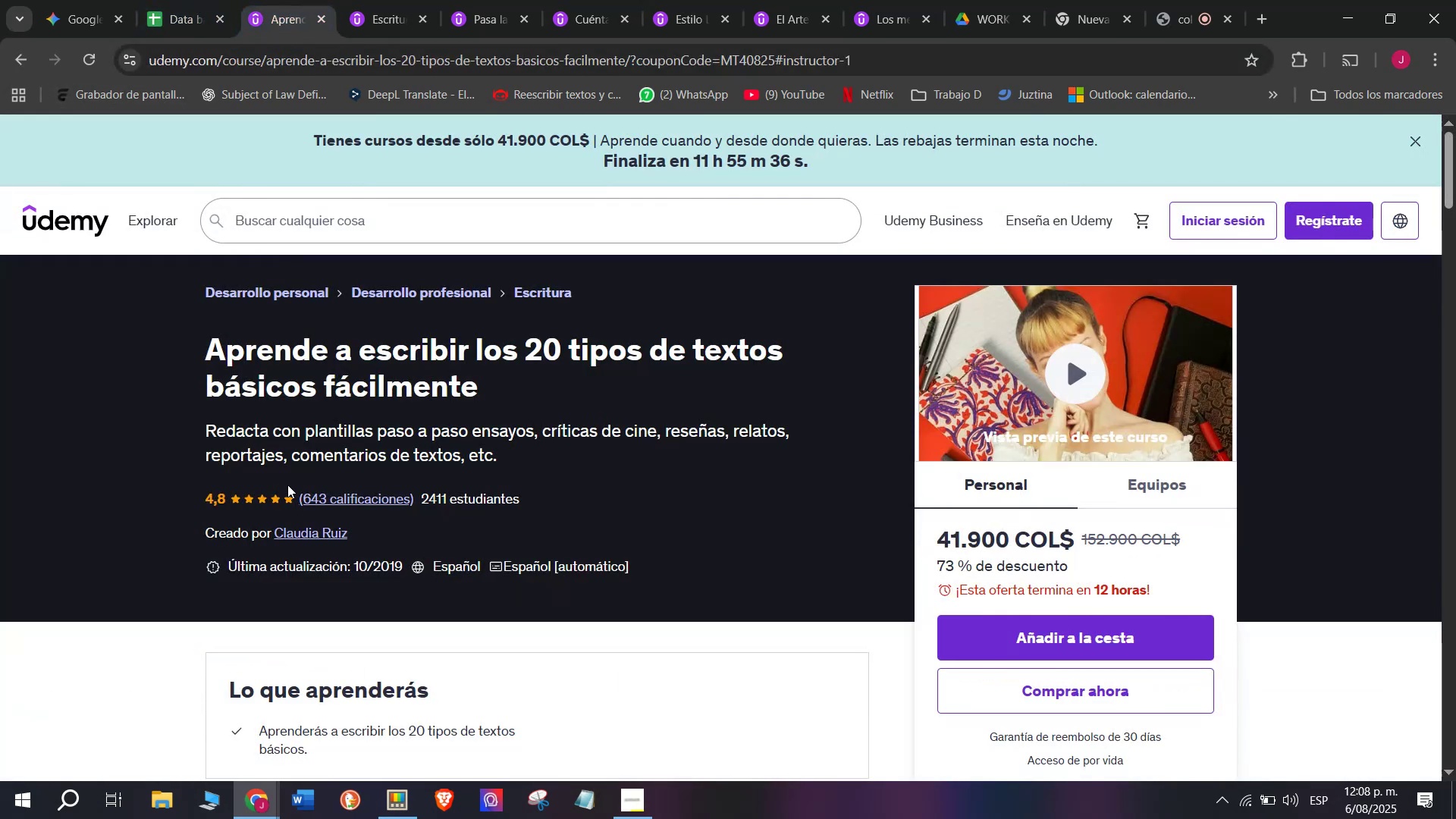 
scroll: coordinate [294, 497], scroll_direction: down, amount: 2.0
 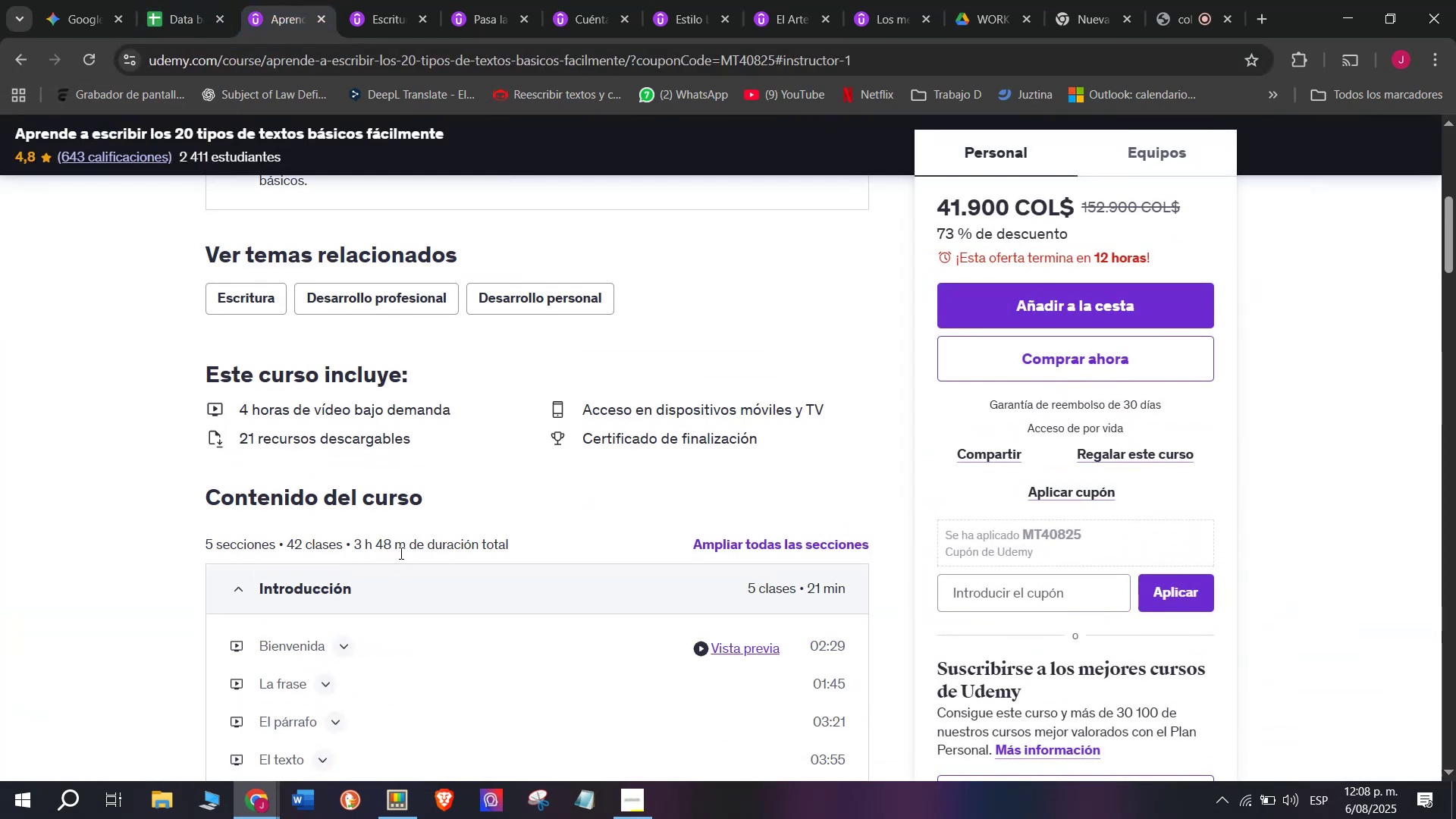 
left_click_drag(start_coordinate=[406, 544], to_coordinate=[354, 540])
 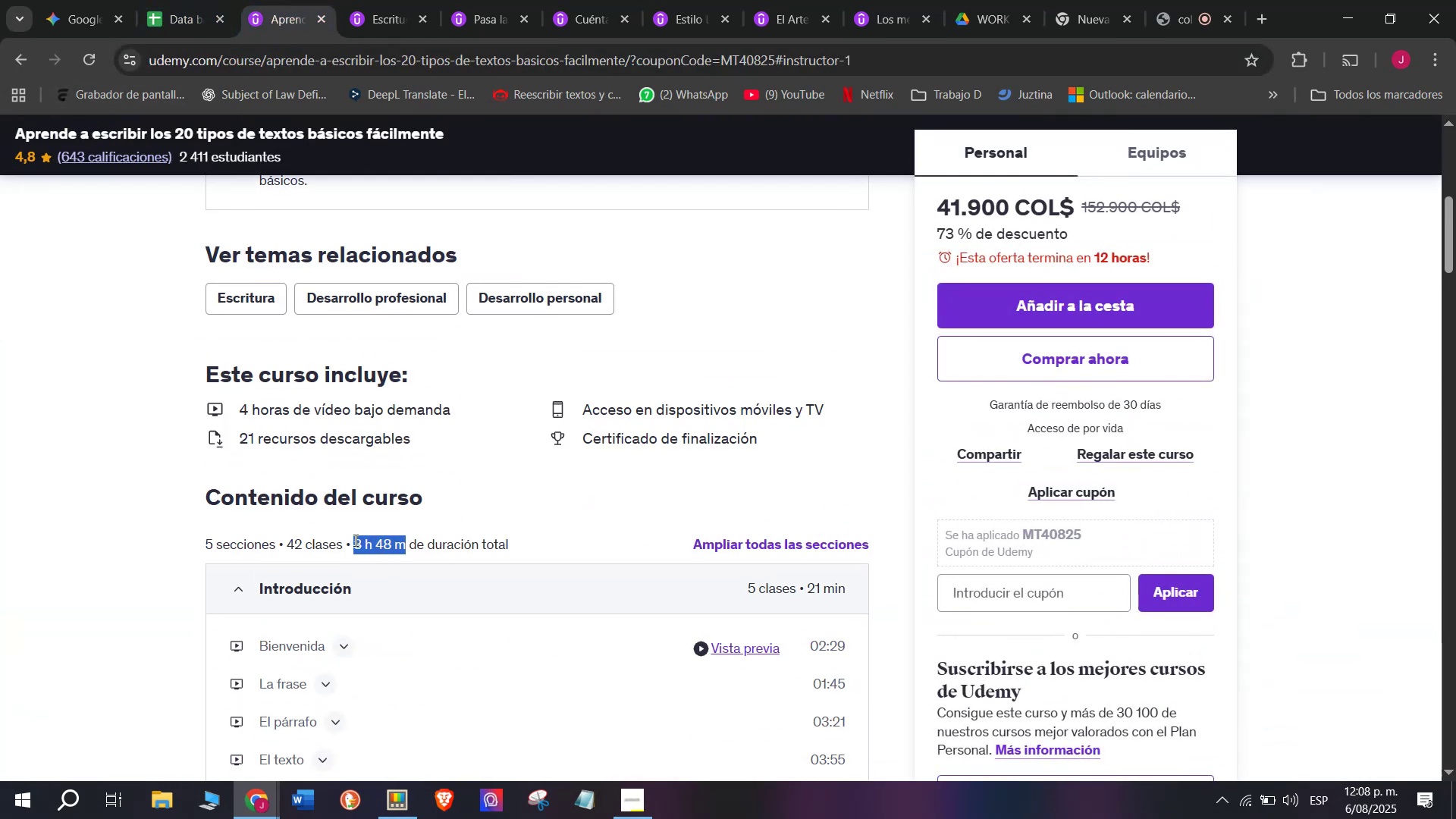 
key(Control+ControlLeft)
 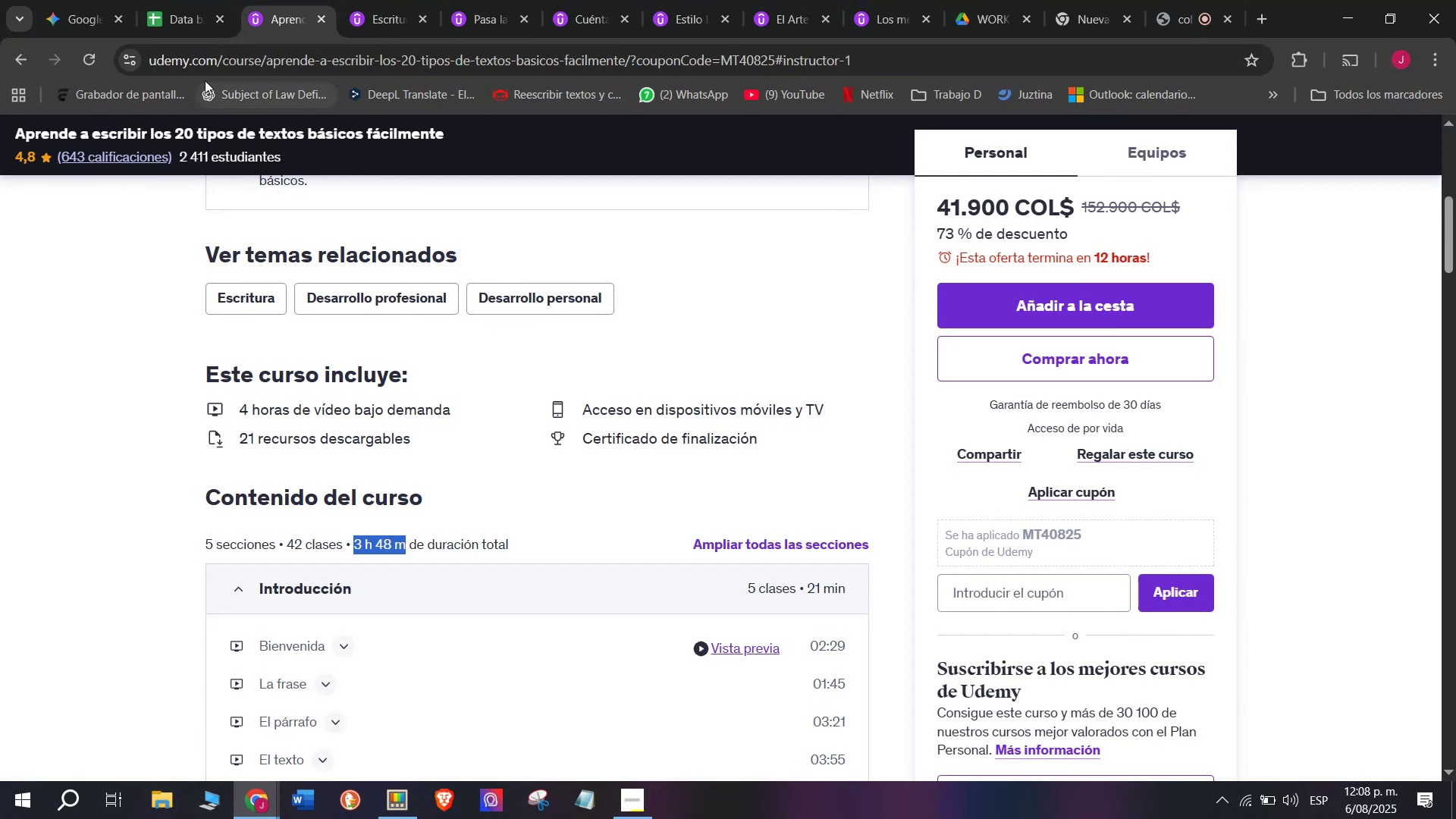 
key(Control+C)
 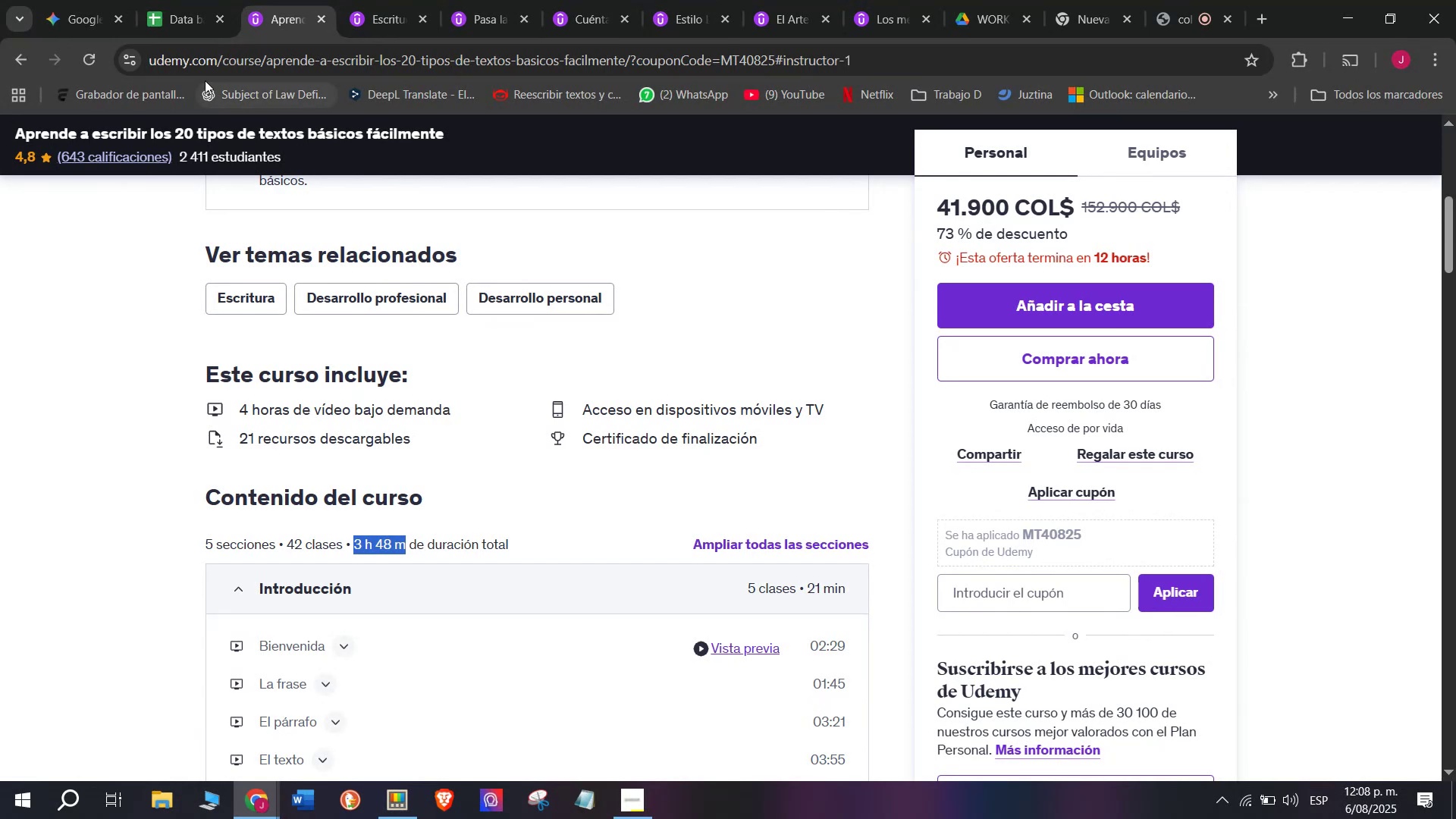 
key(Break)
 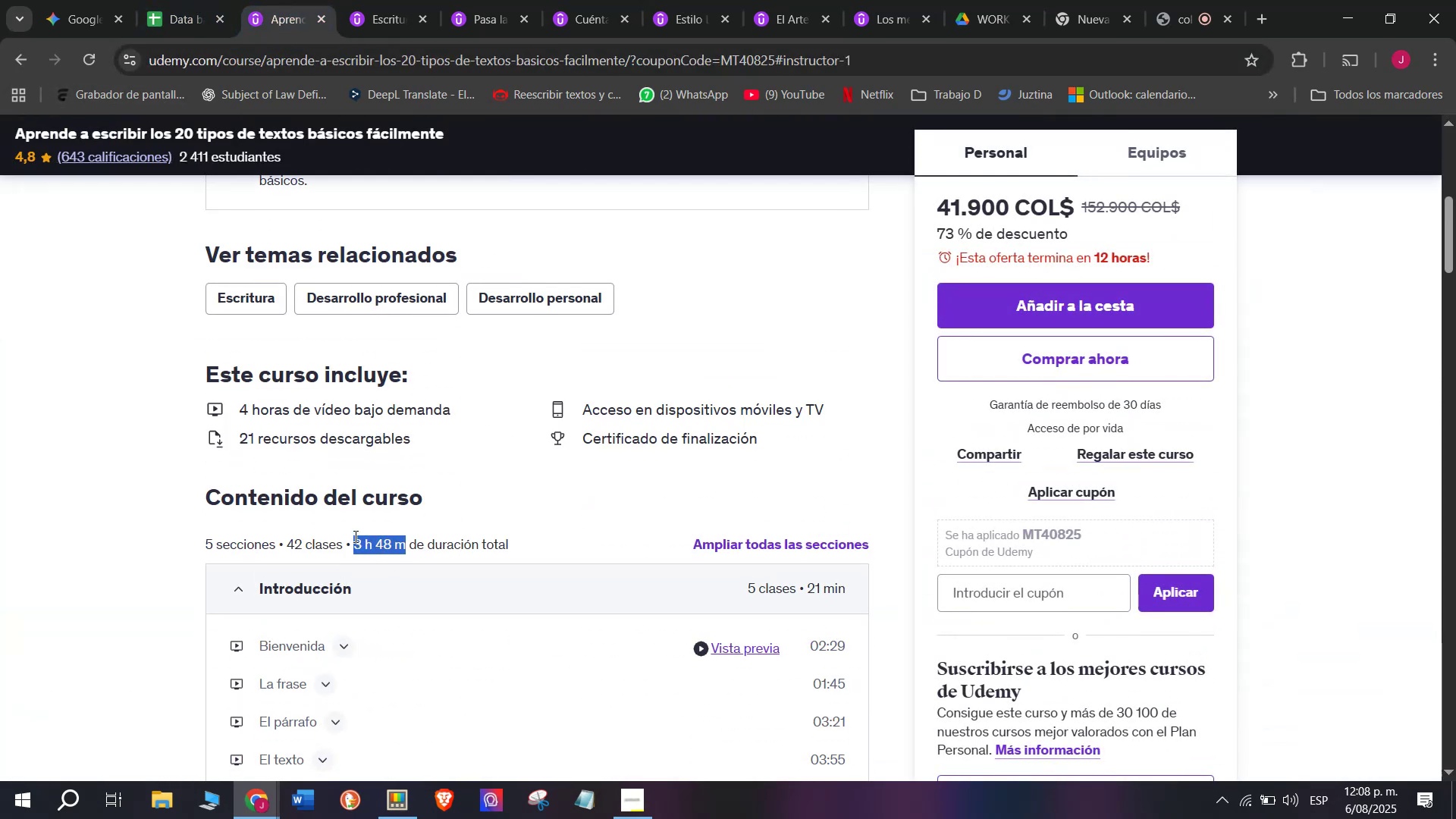 
key(Control+ControlLeft)
 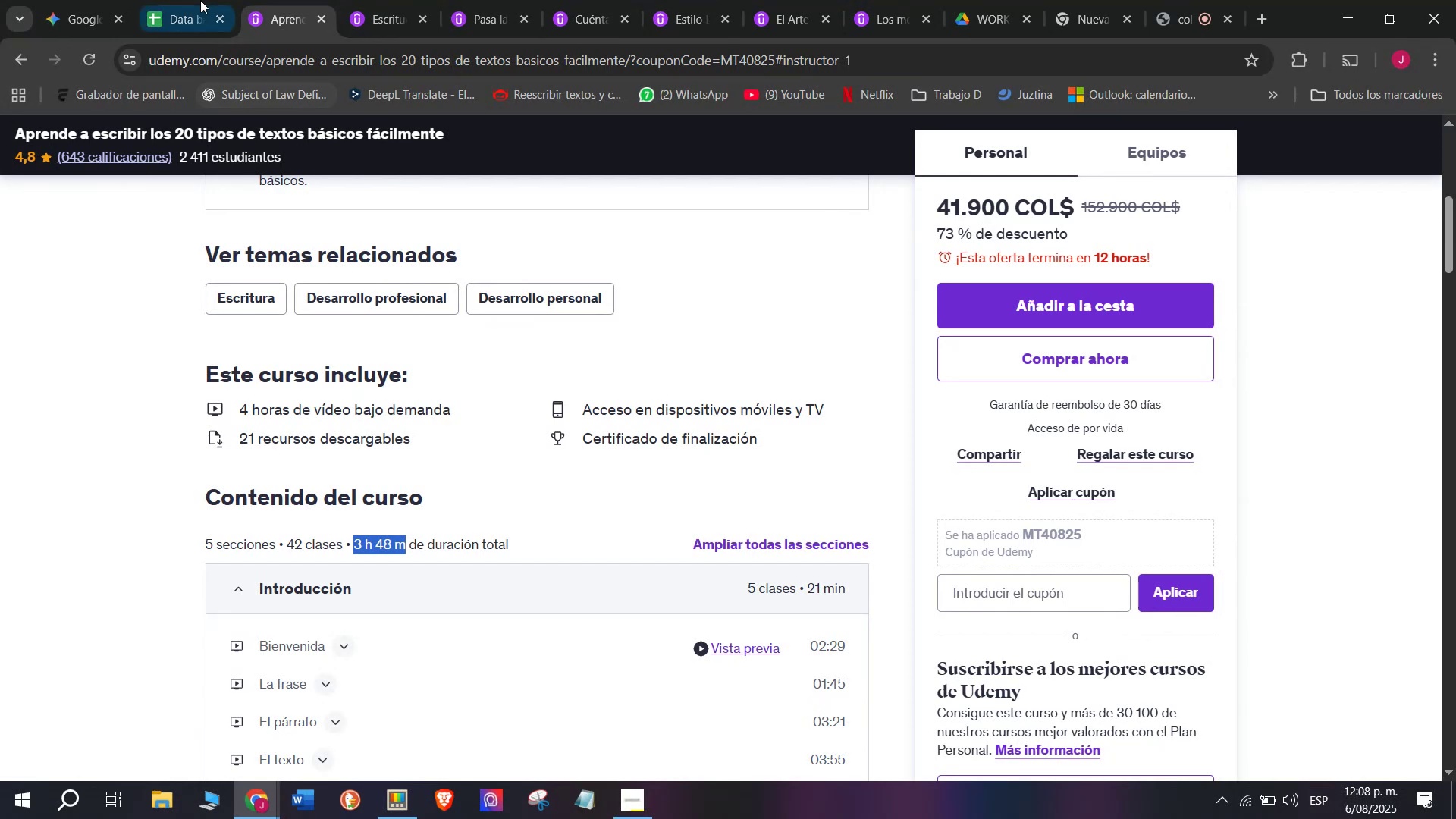 
key(Break)
 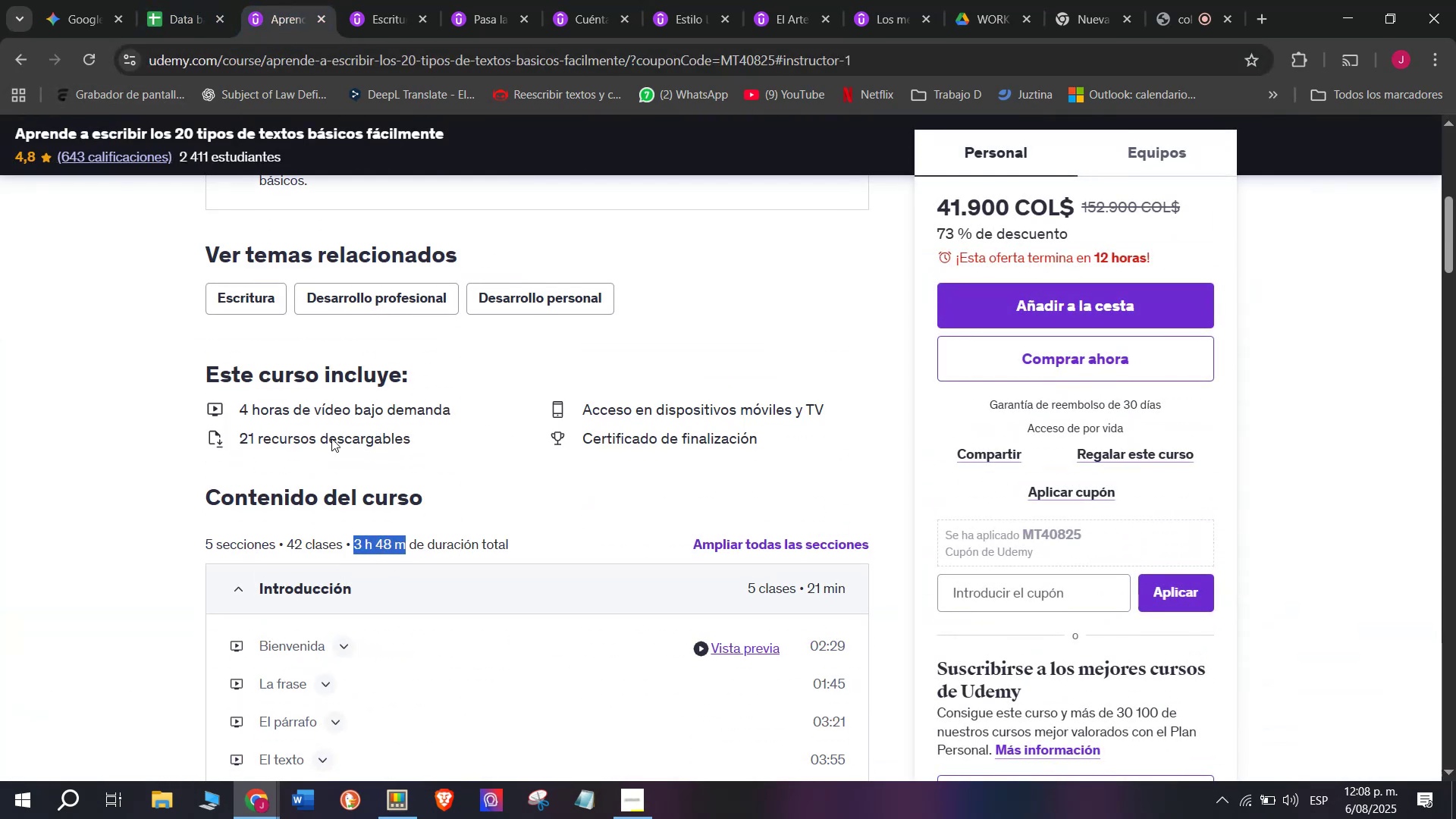 
key(Control+C)
 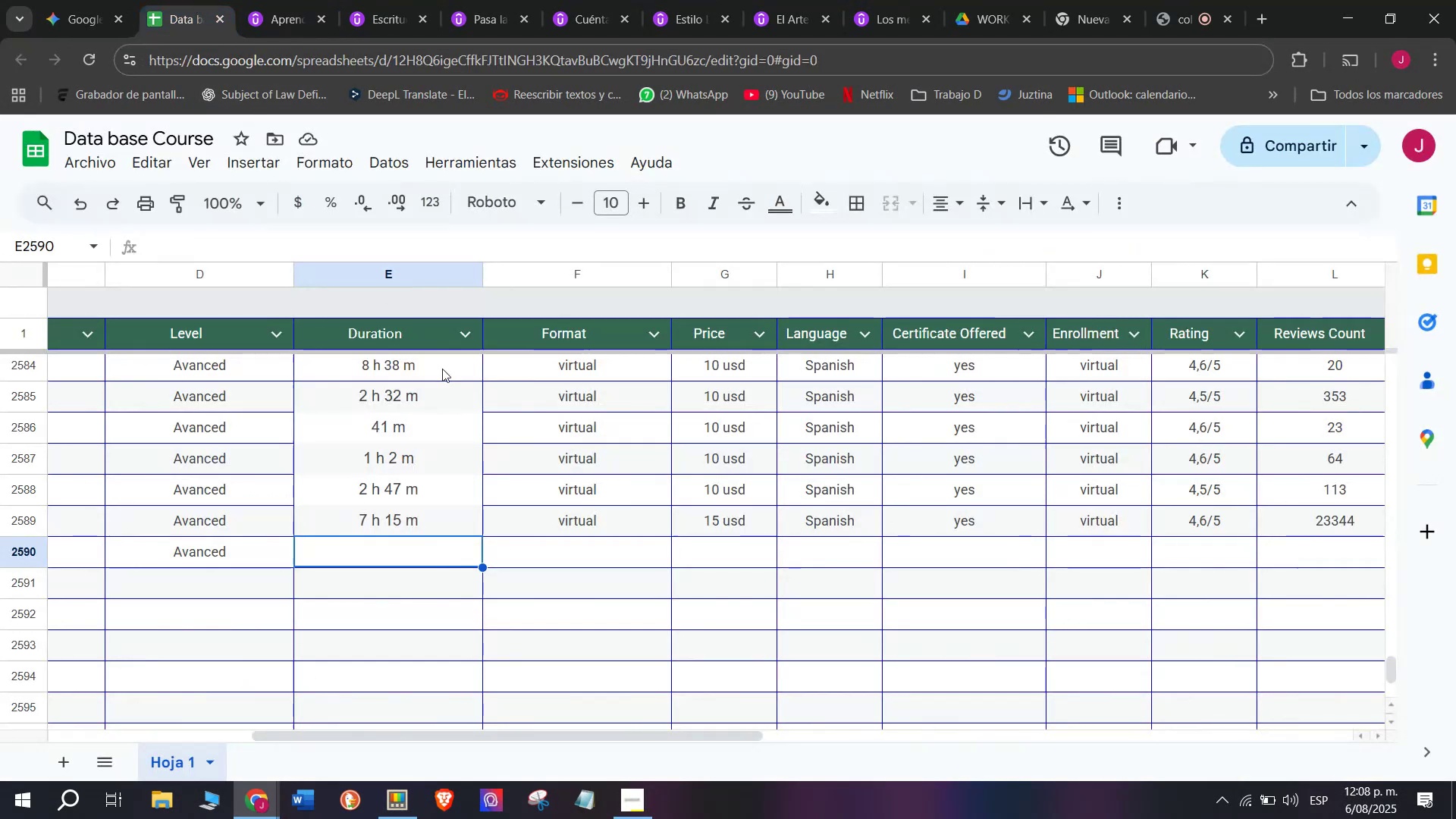 
key(Z)
 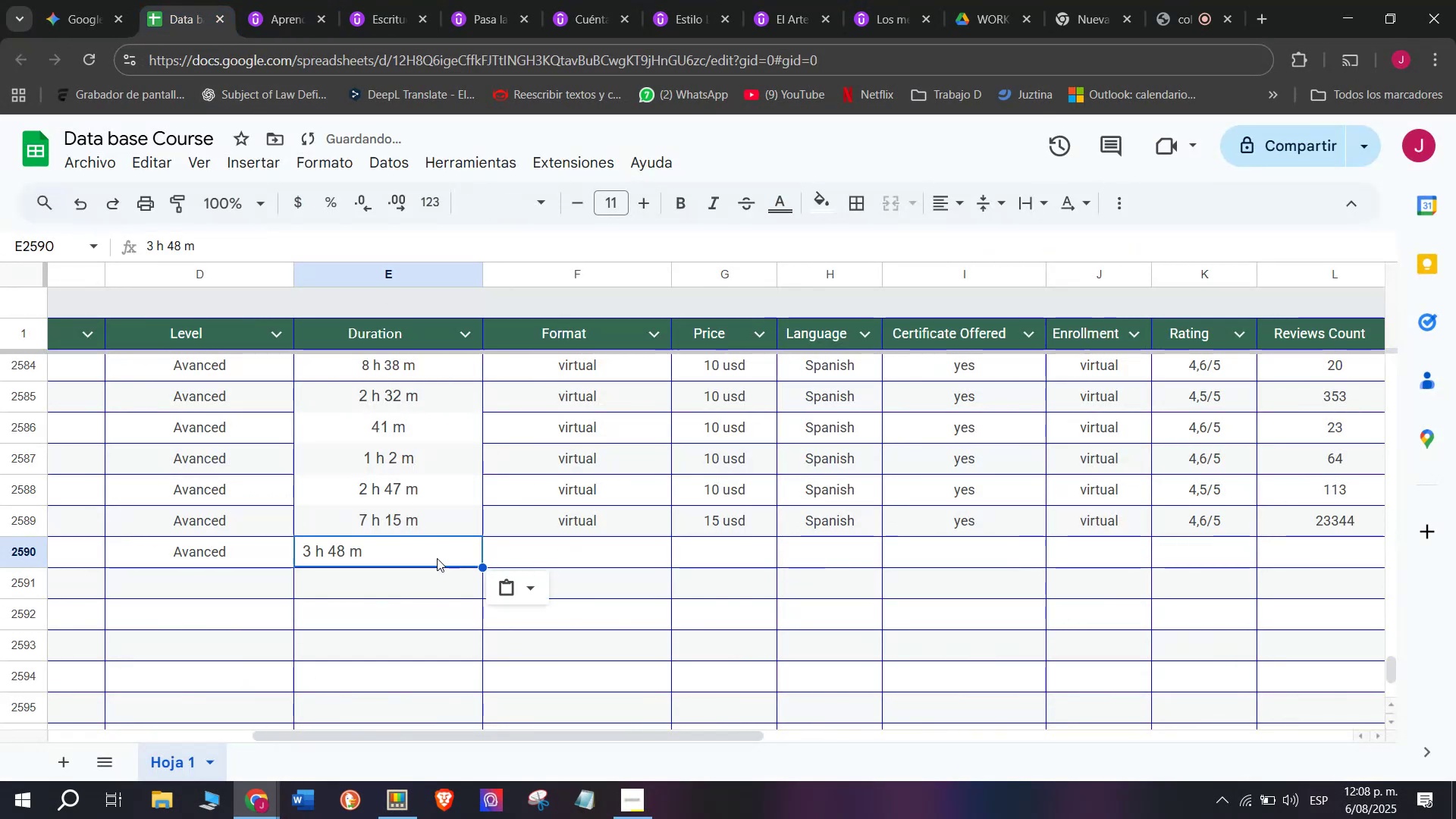 
key(Control+ControlLeft)
 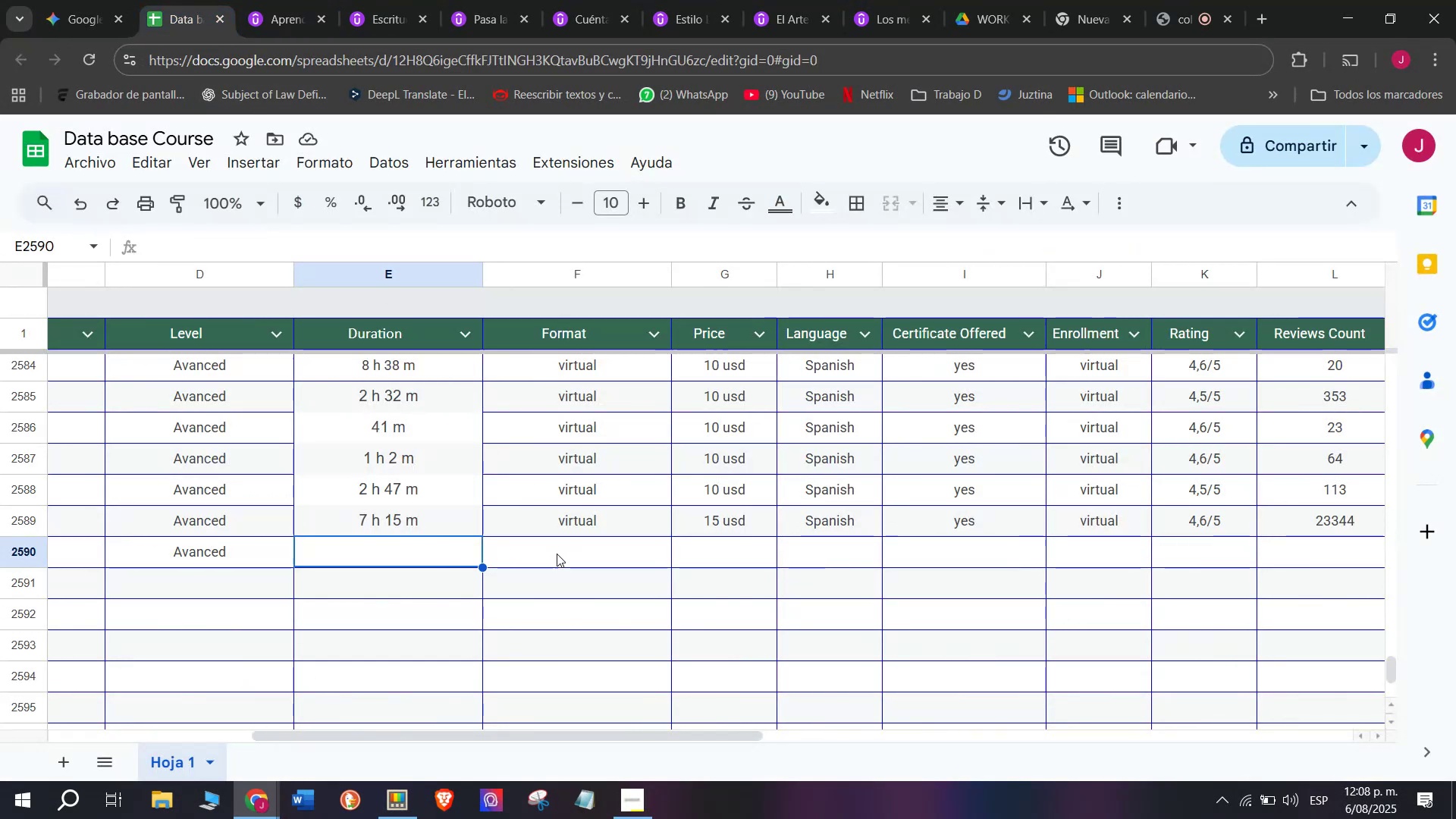 
key(Control+V)
 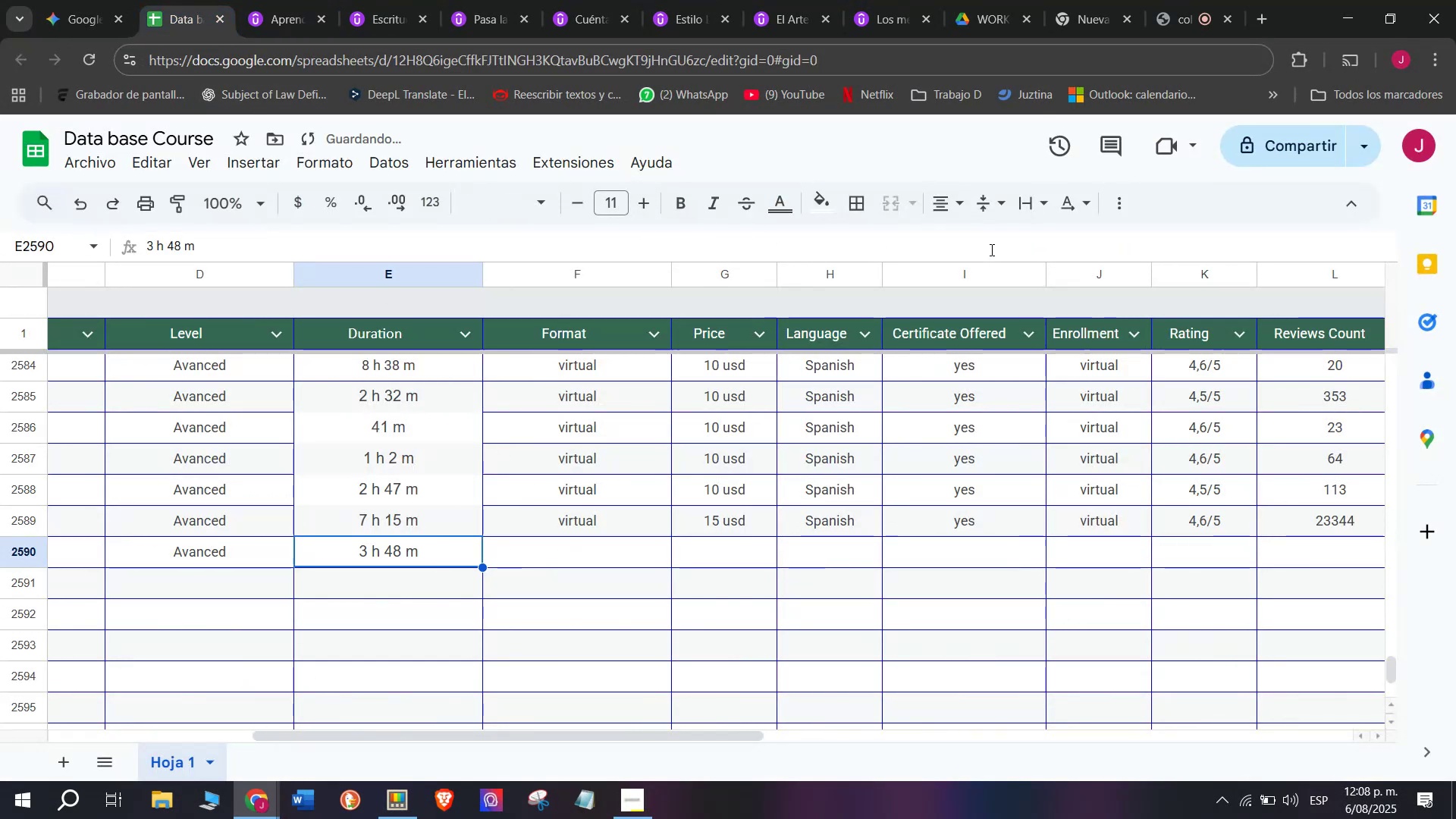 
key(Control+ControlLeft)
 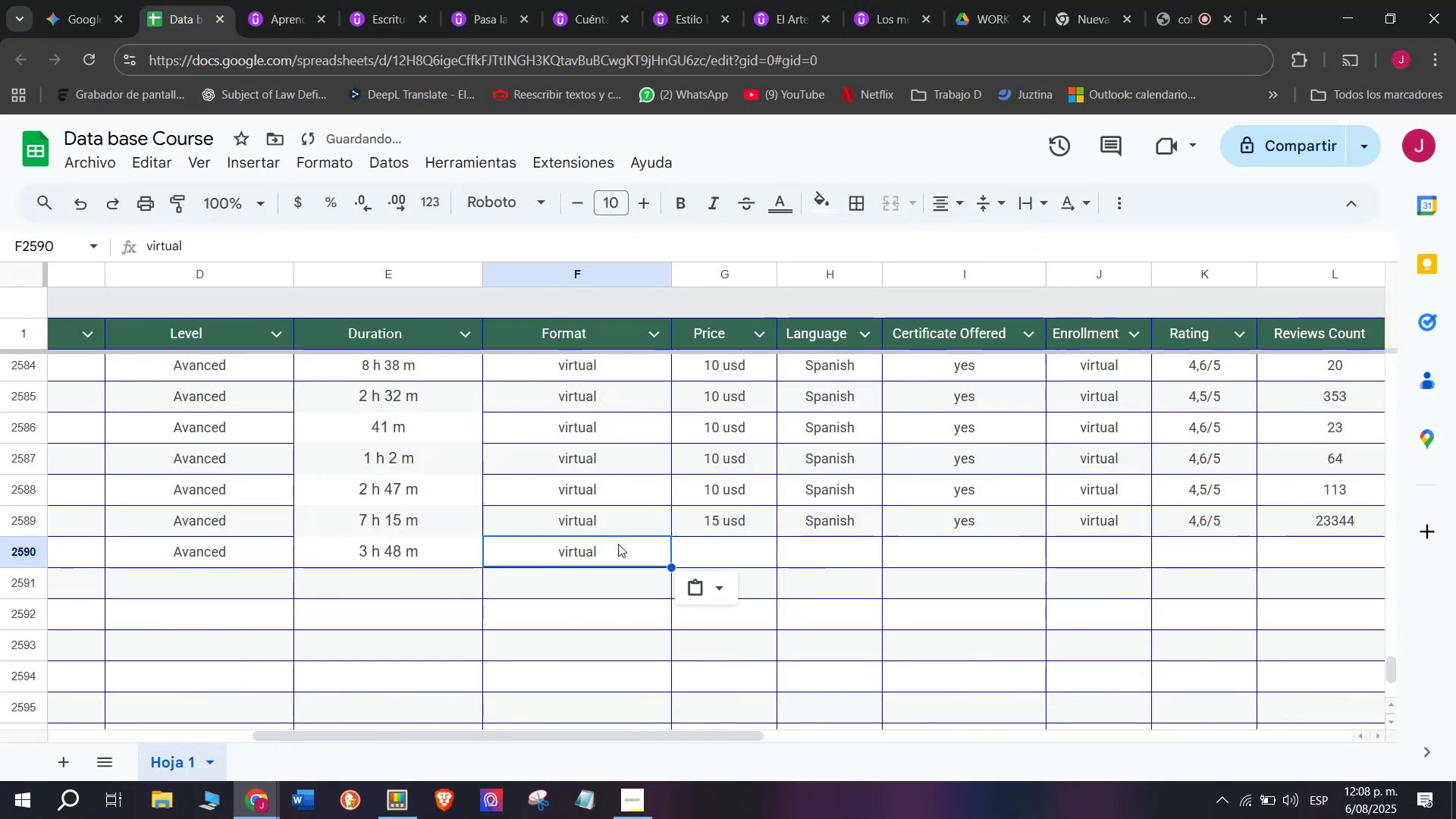 
key(Break)
 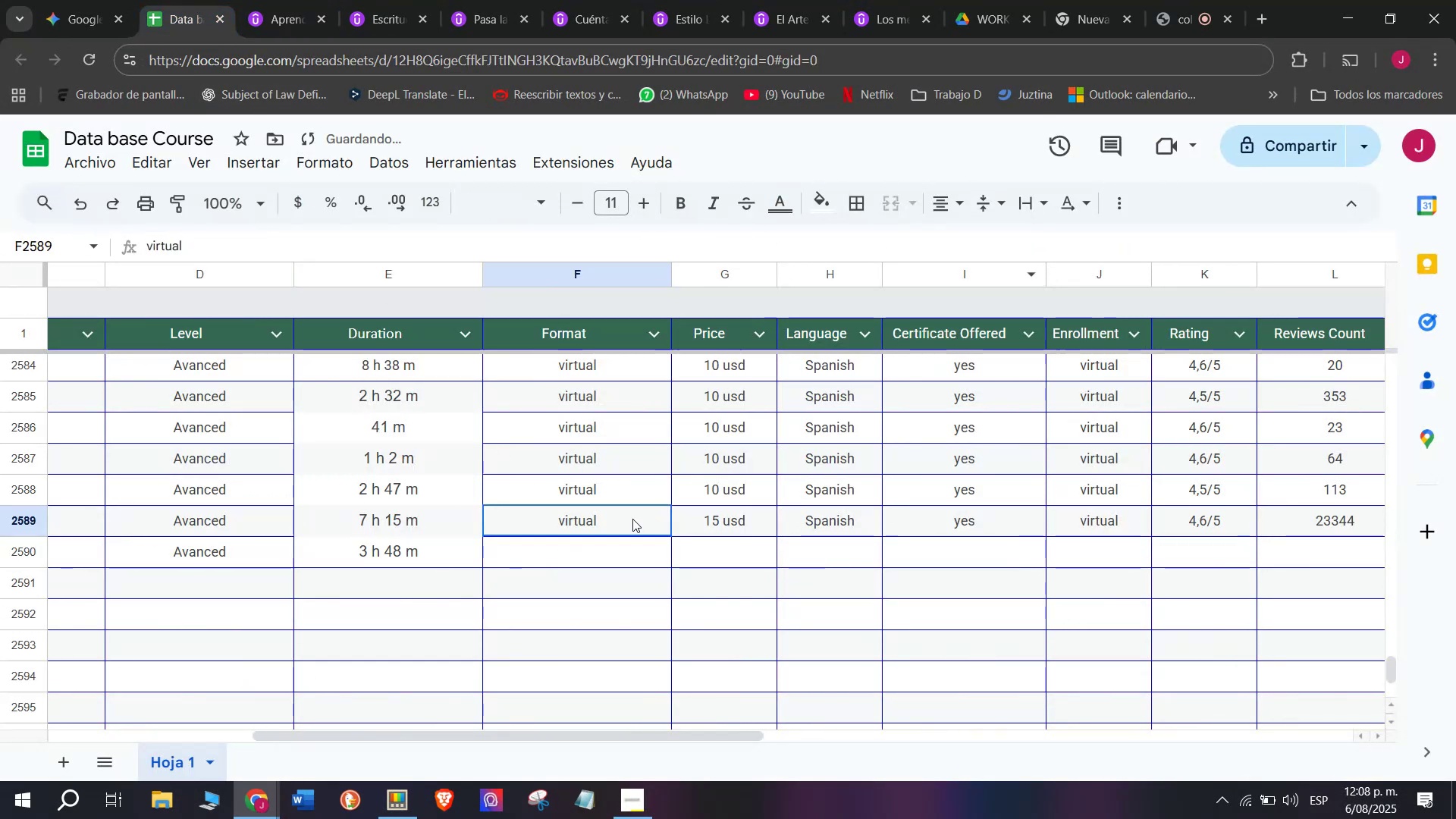 
key(Control+C)
 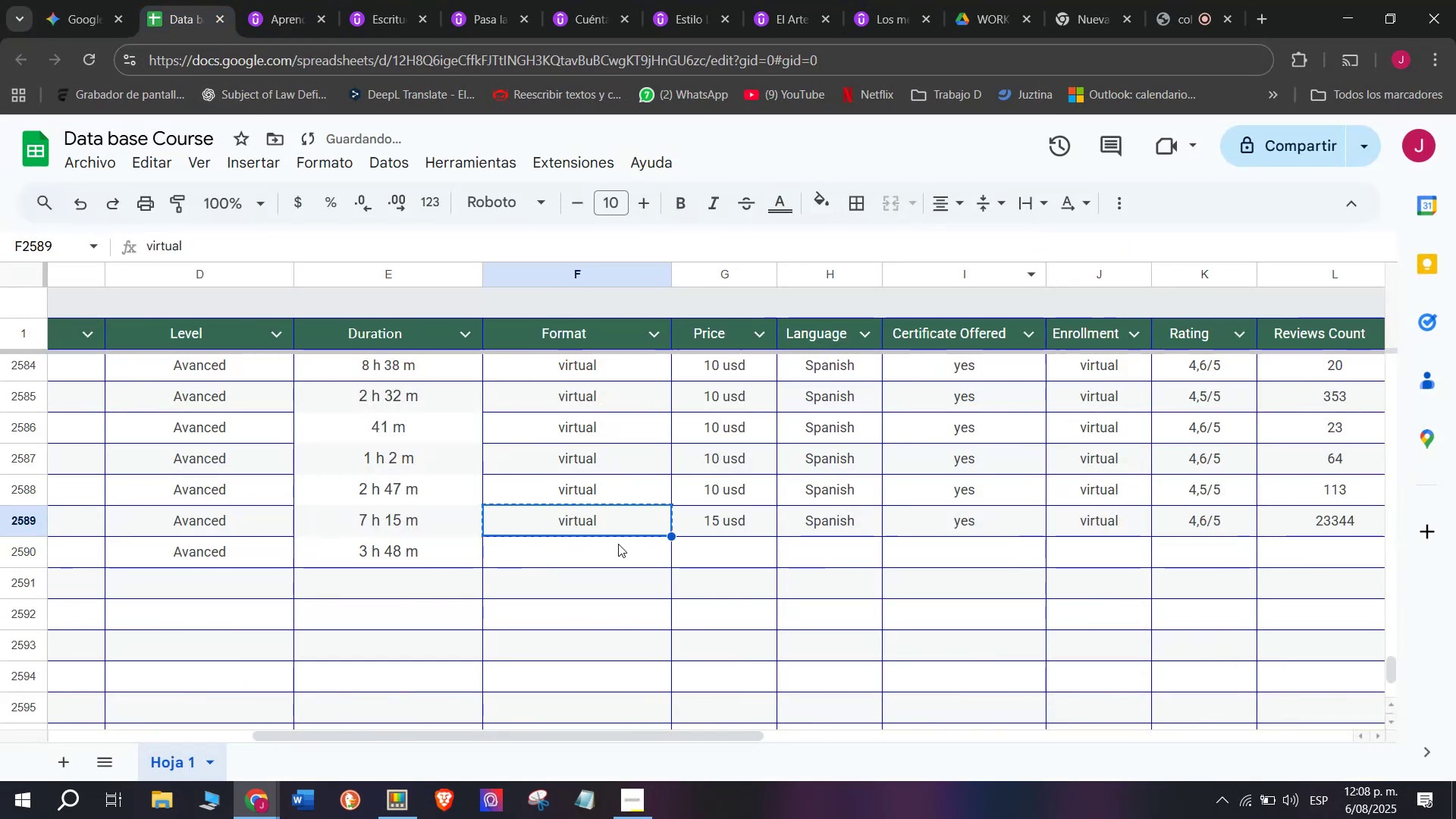 
double_click([618, 544])
 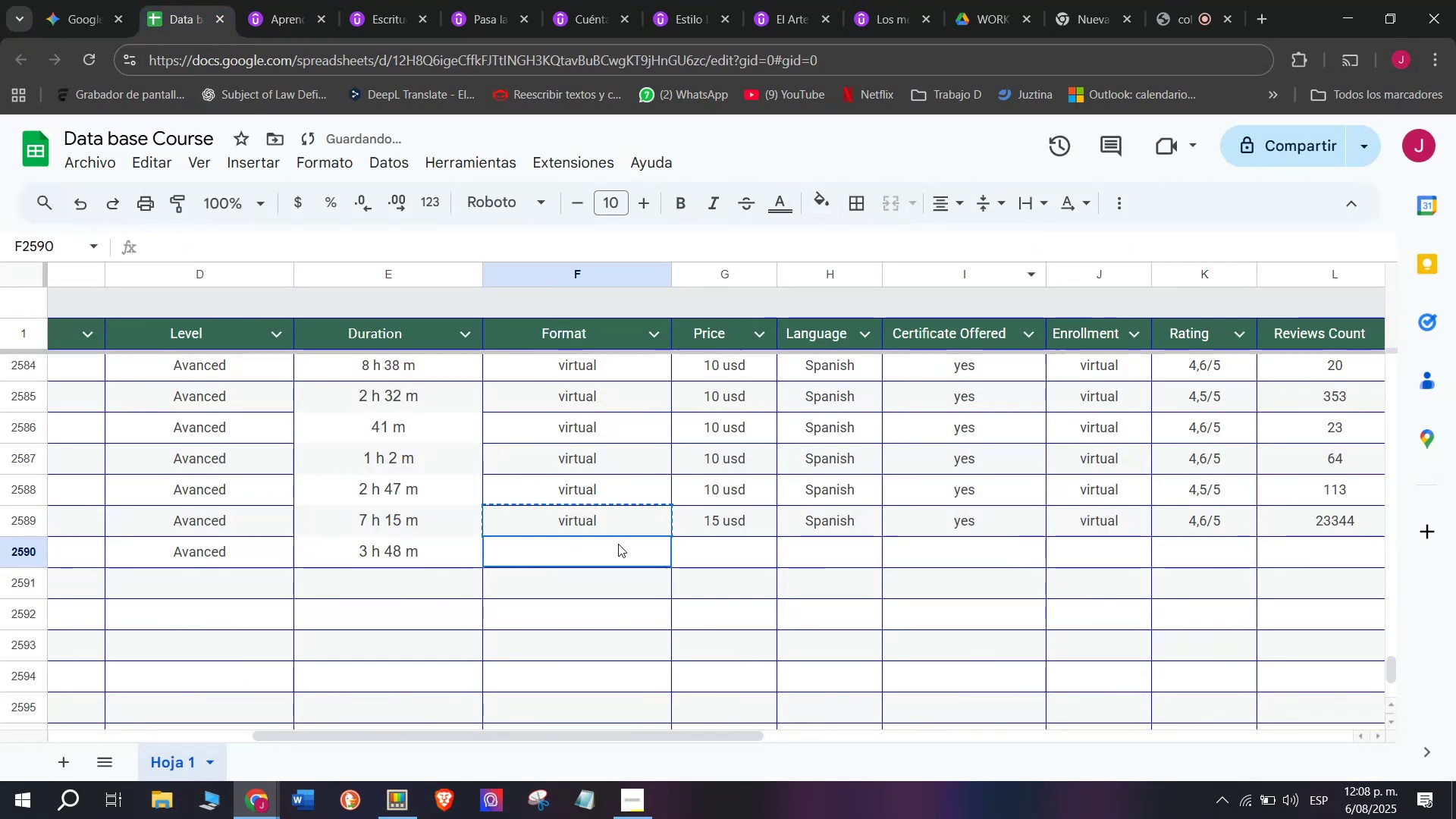 
key(Control+ControlLeft)
 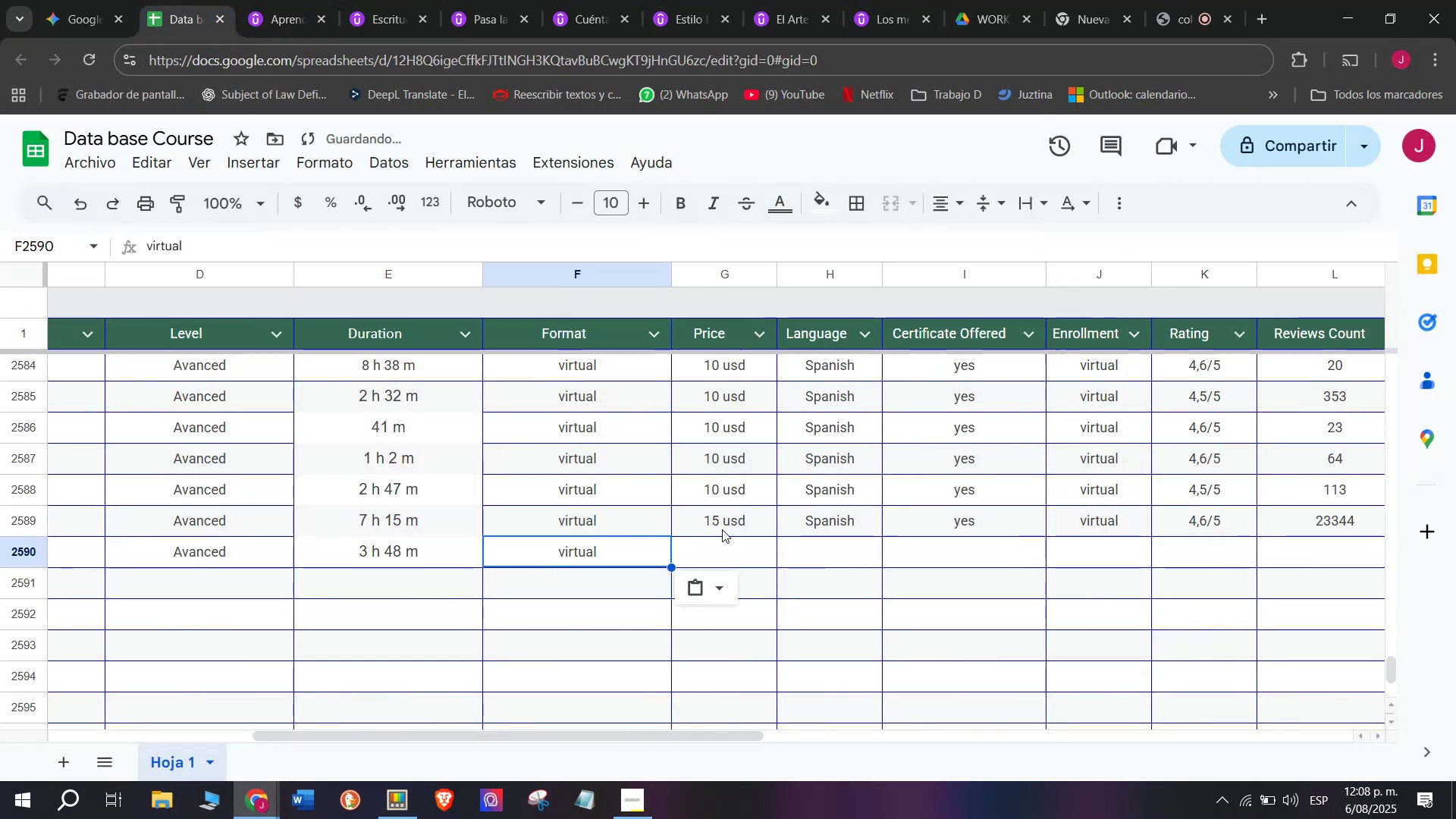 
key(Z)
 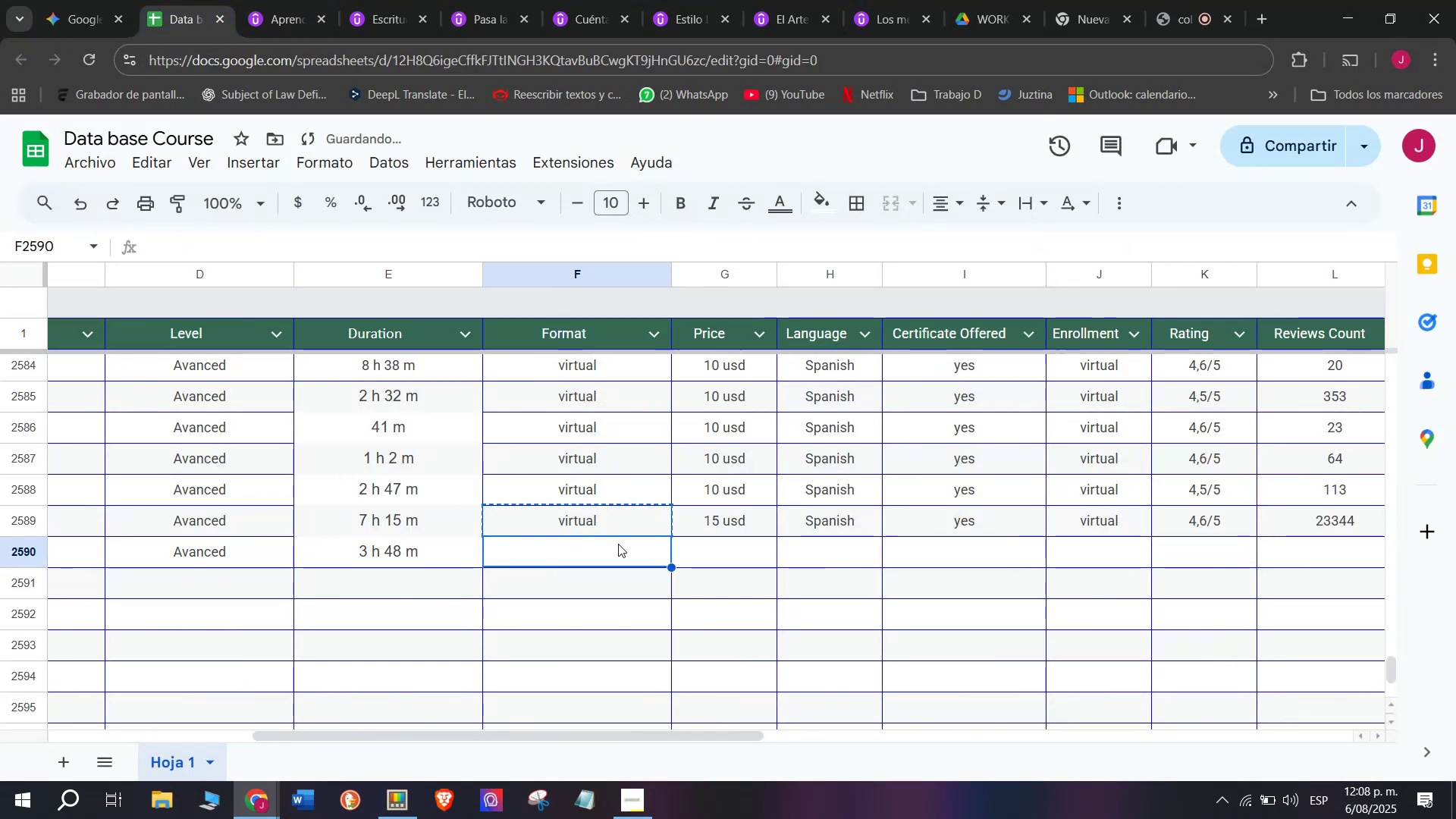 
key(Control+V)
 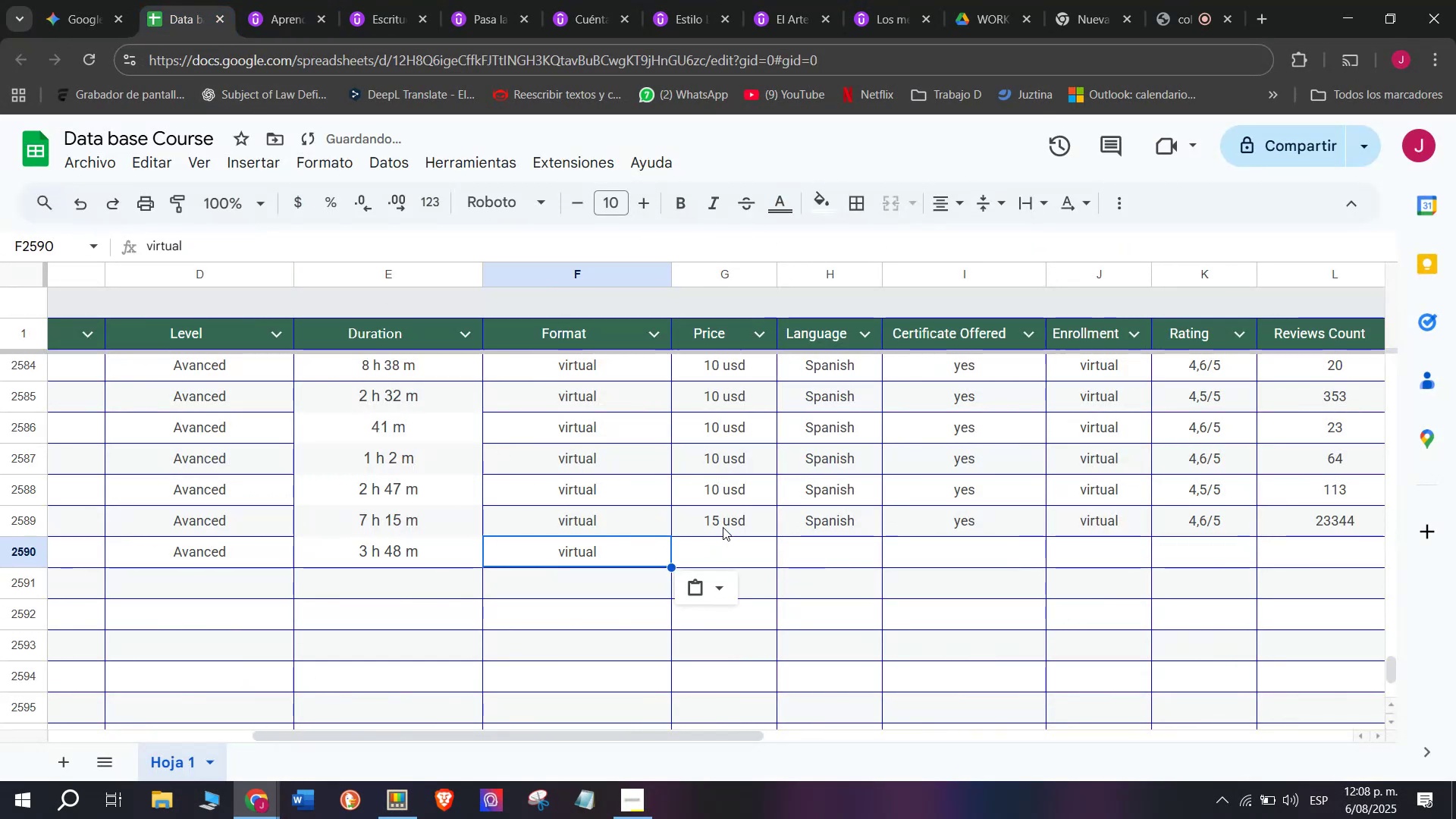 
left_click([723, 526])
 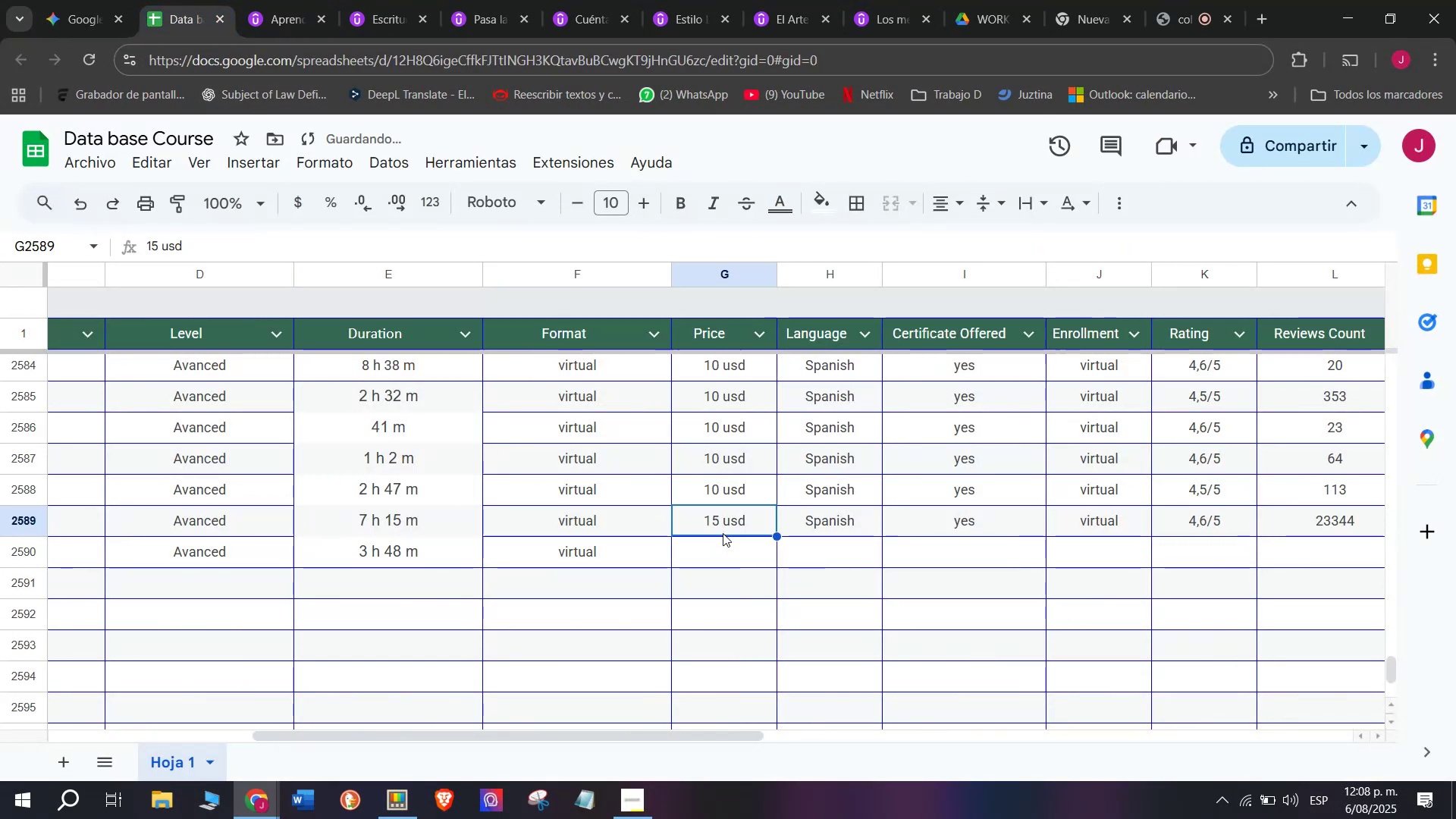 
key(Break)
 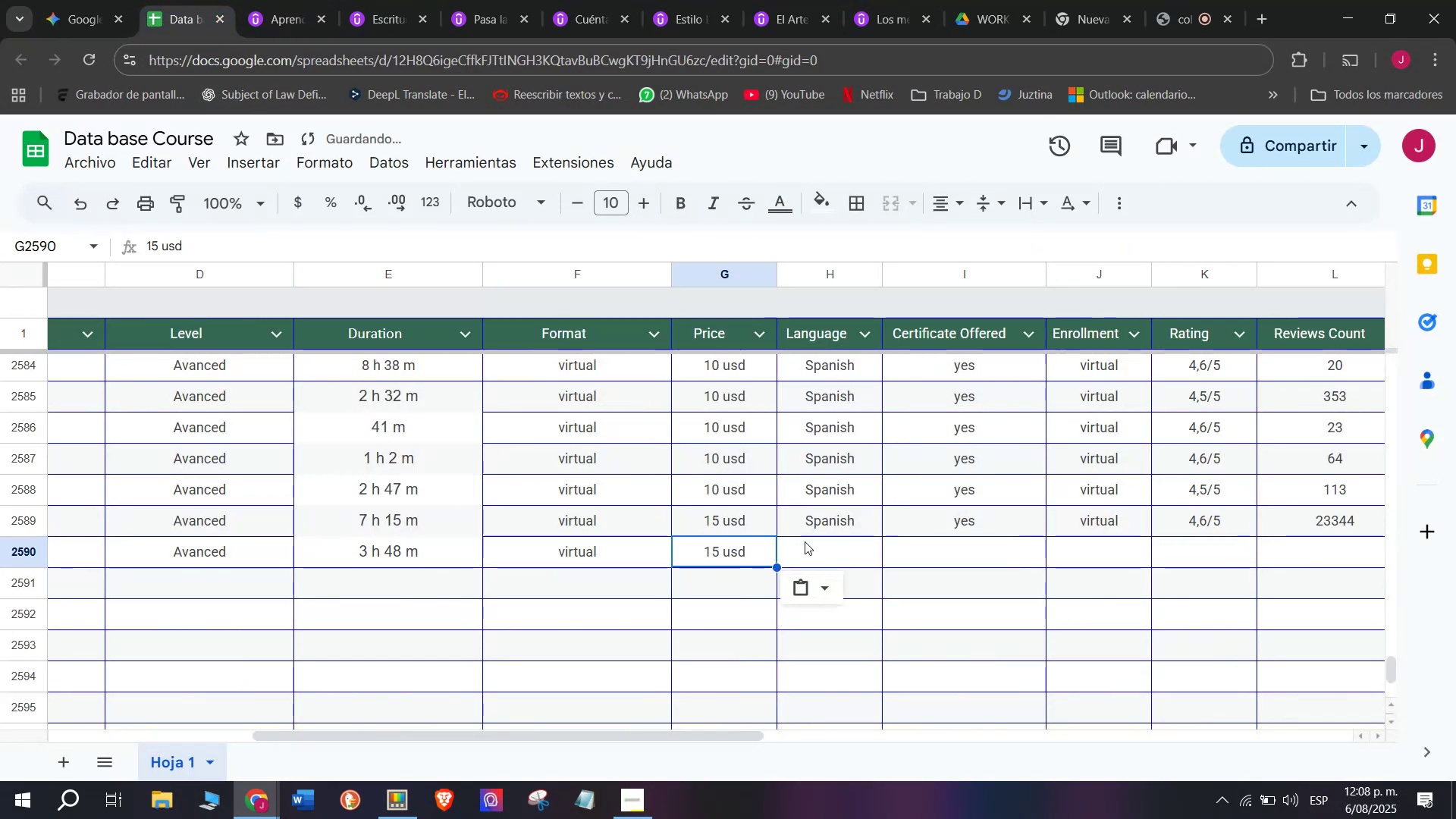 
key(Control+ControlLeft)
 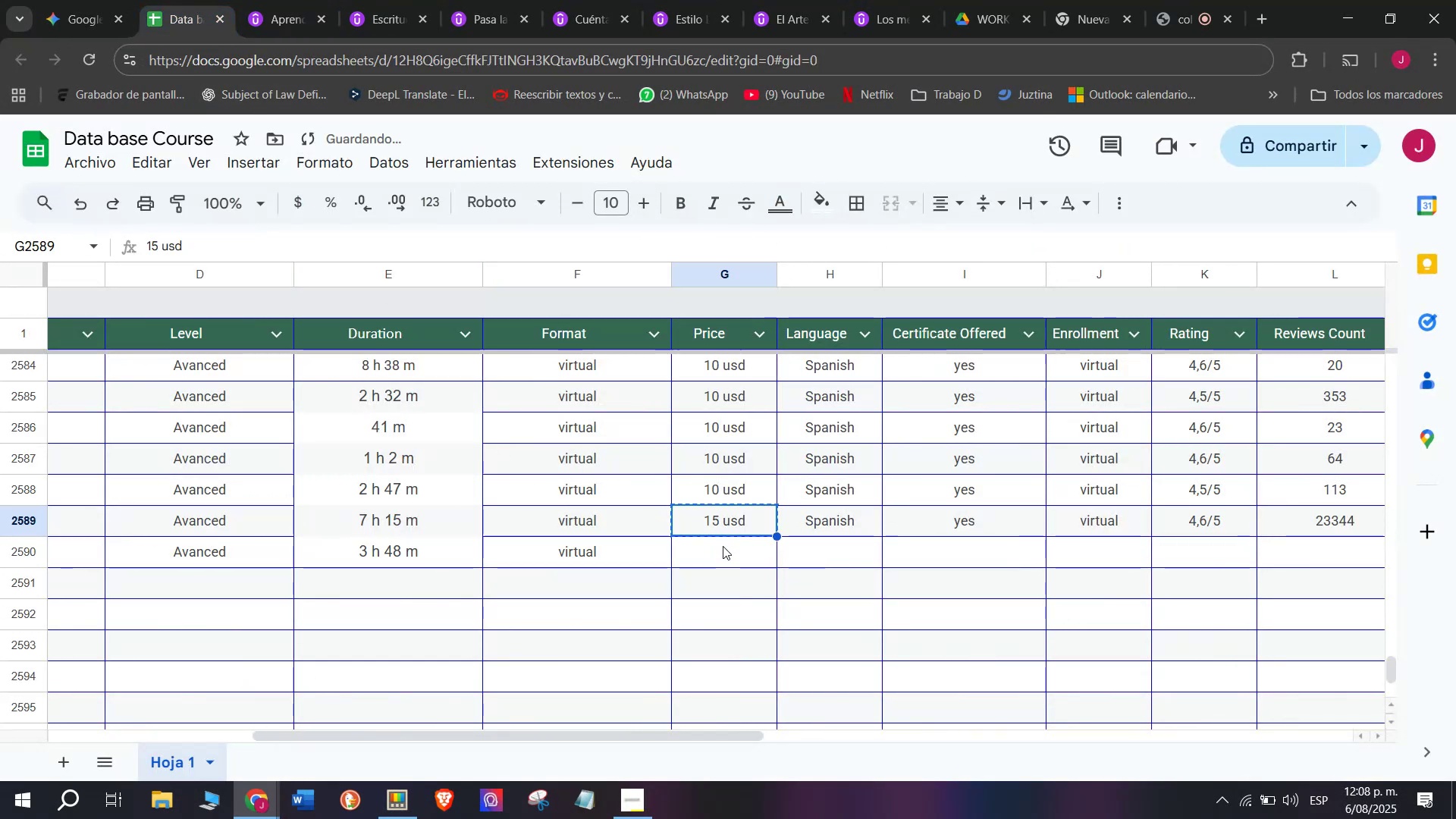 
key(Control+C)
 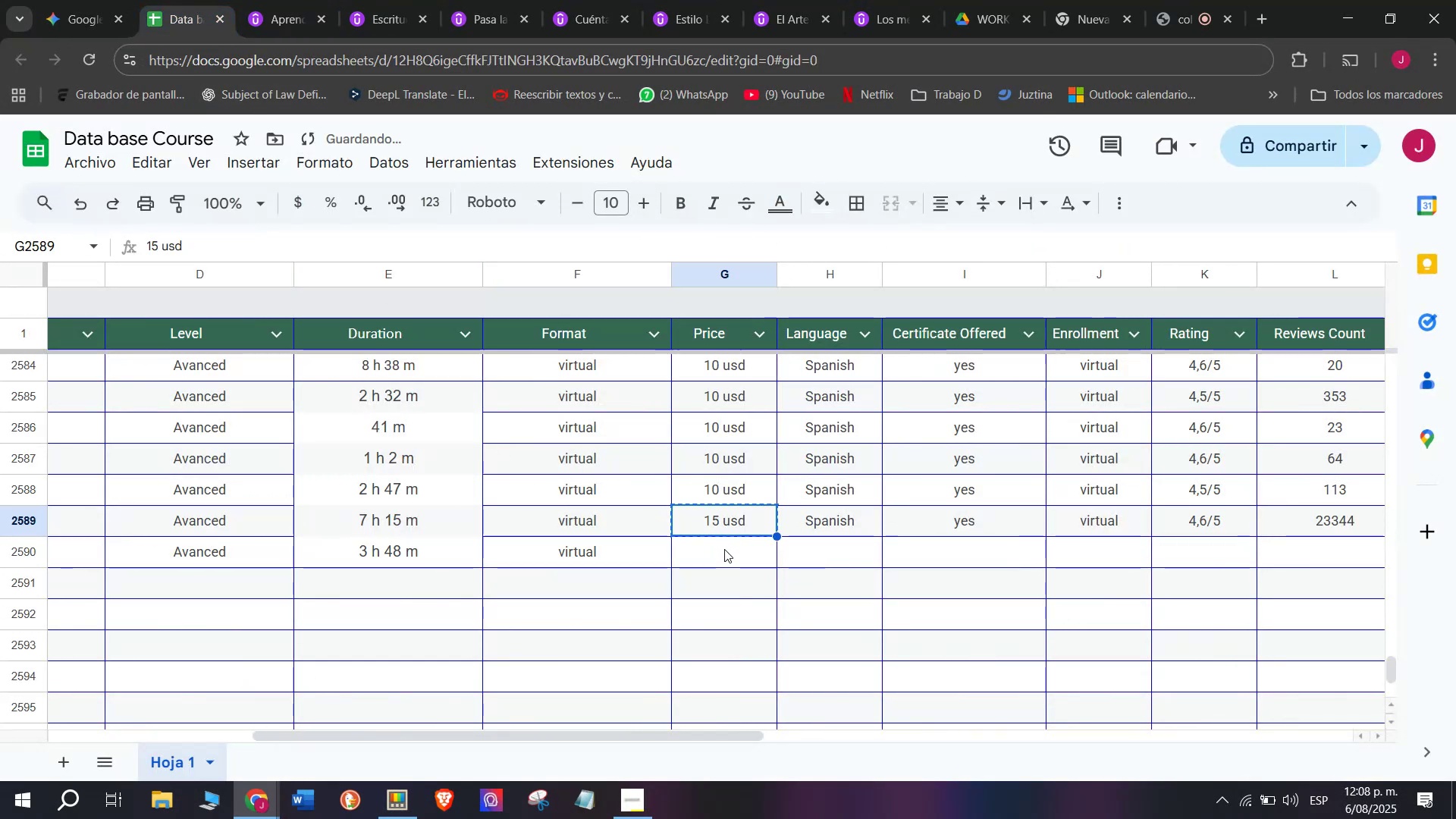 
key(Z)
 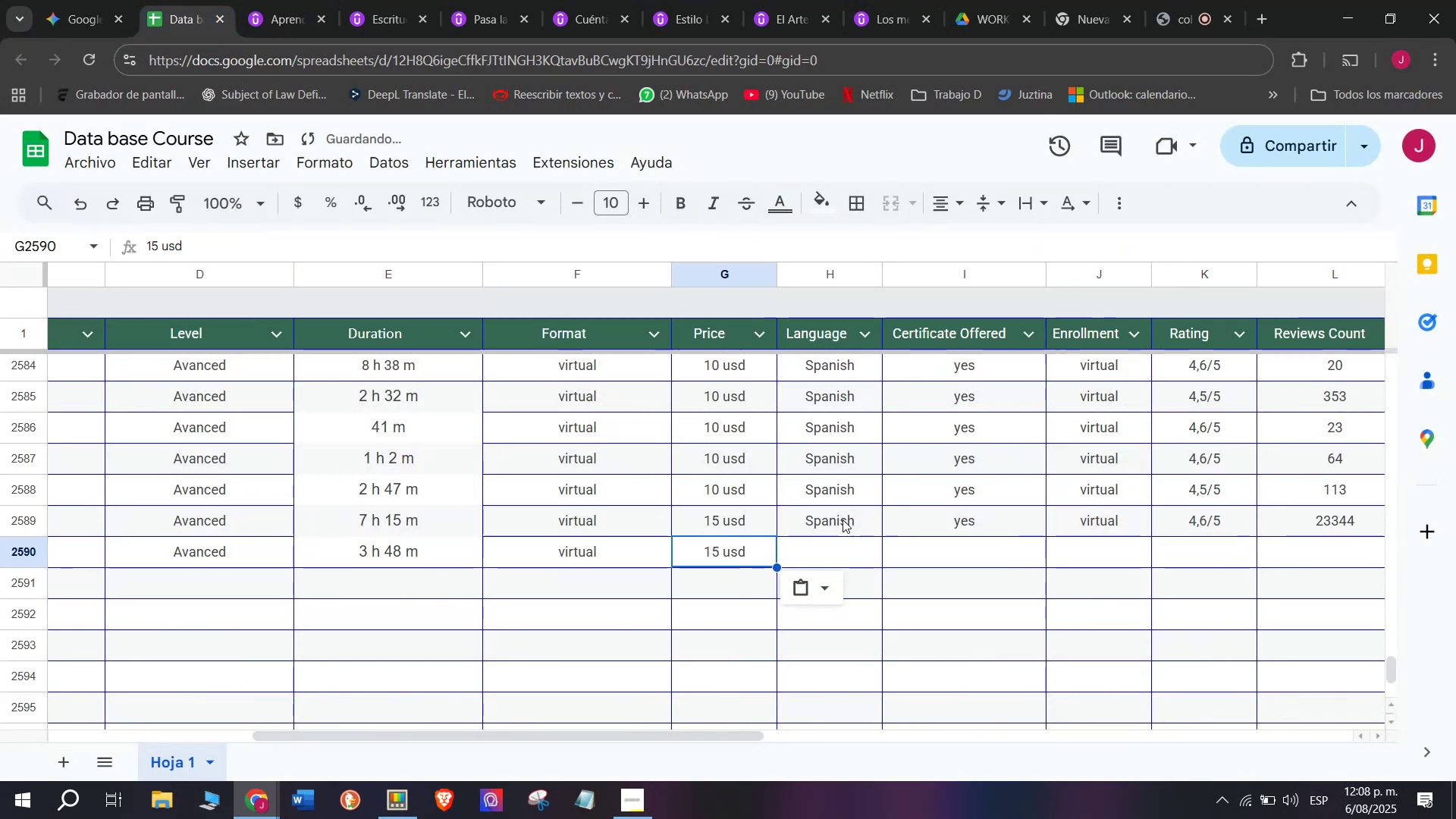 
key(Control+ControlLeft)
 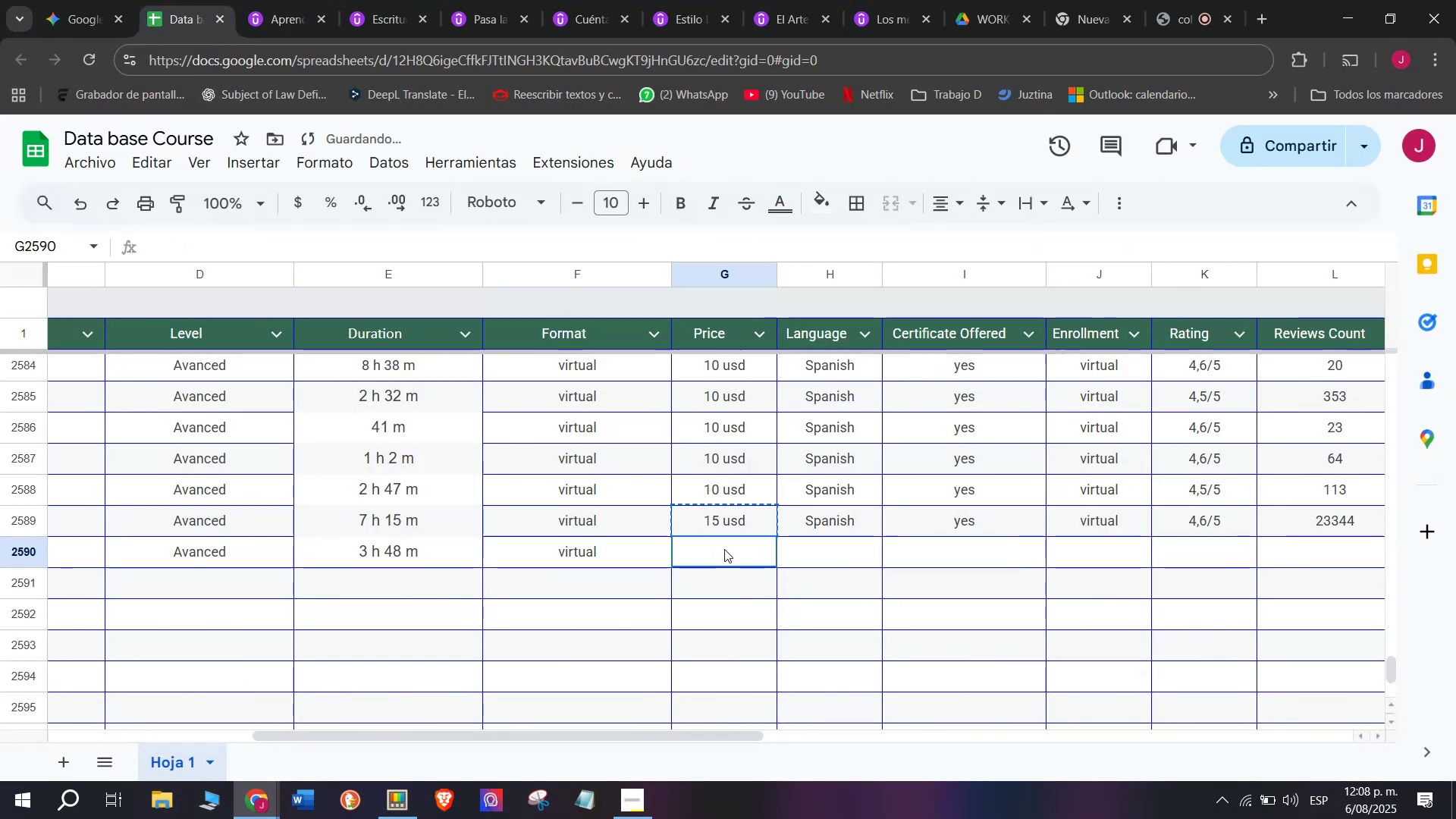 
key(Control+V)
 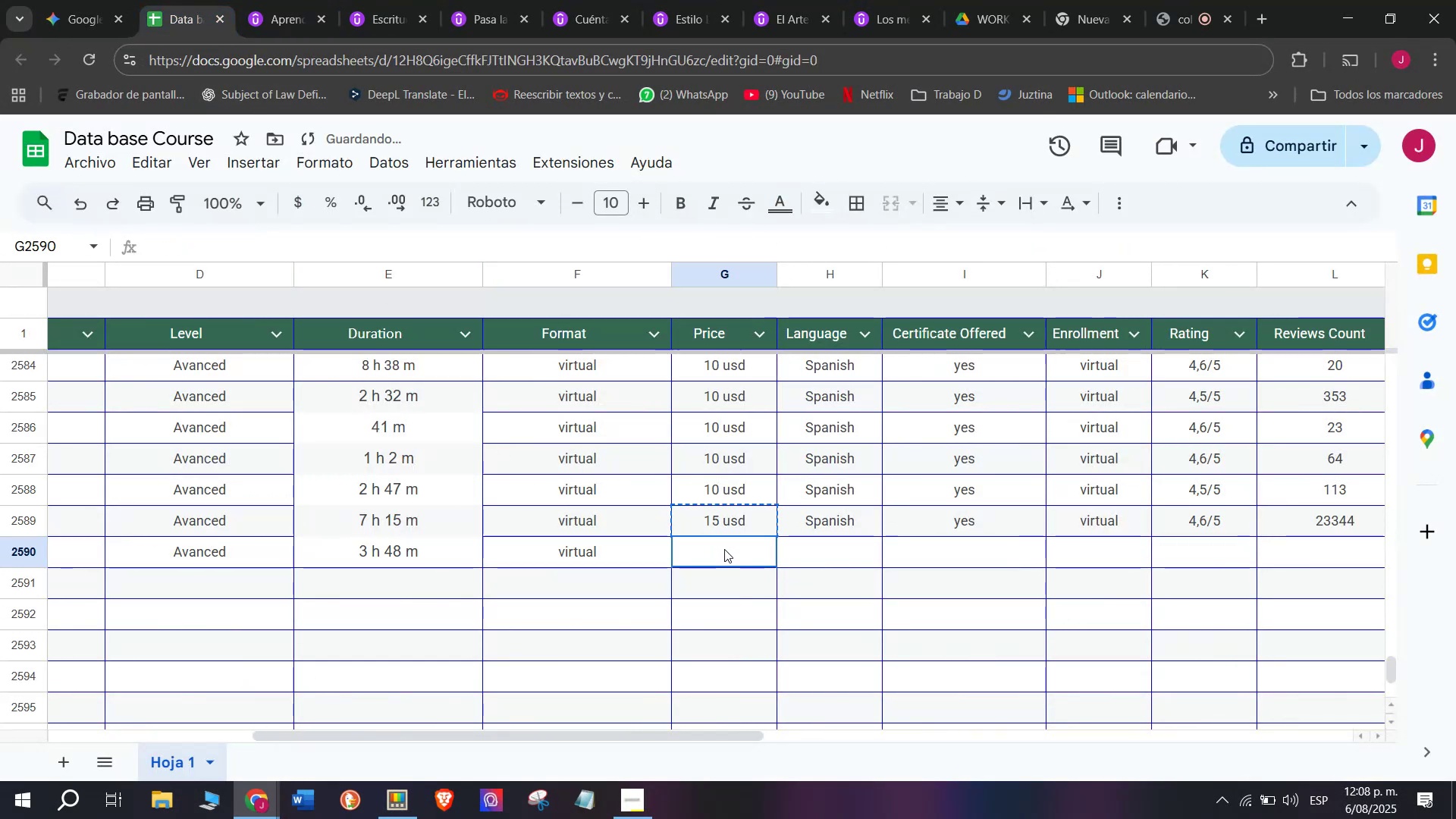 
double_click([724, 549])
 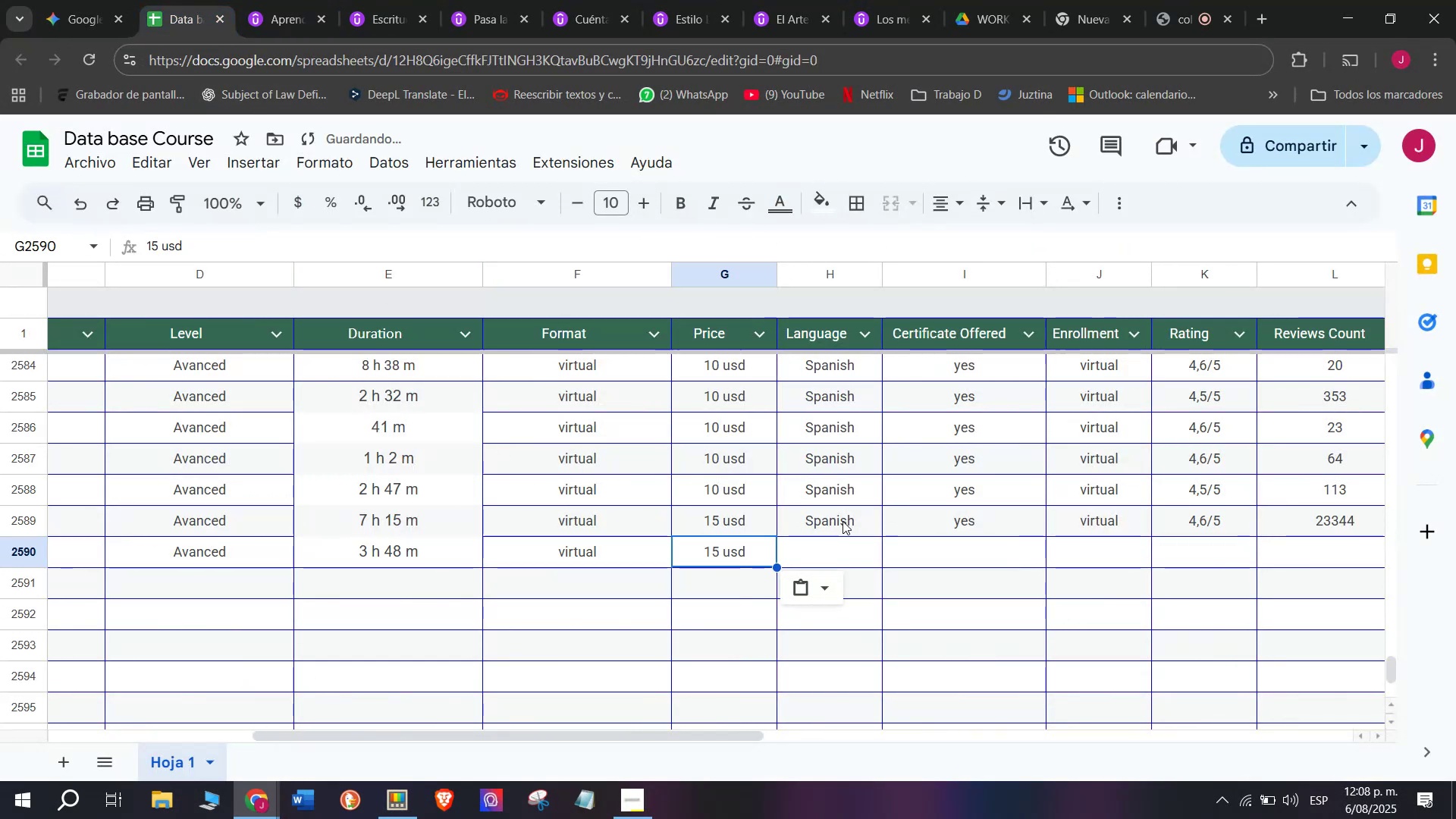 
left_click([843, 519])
 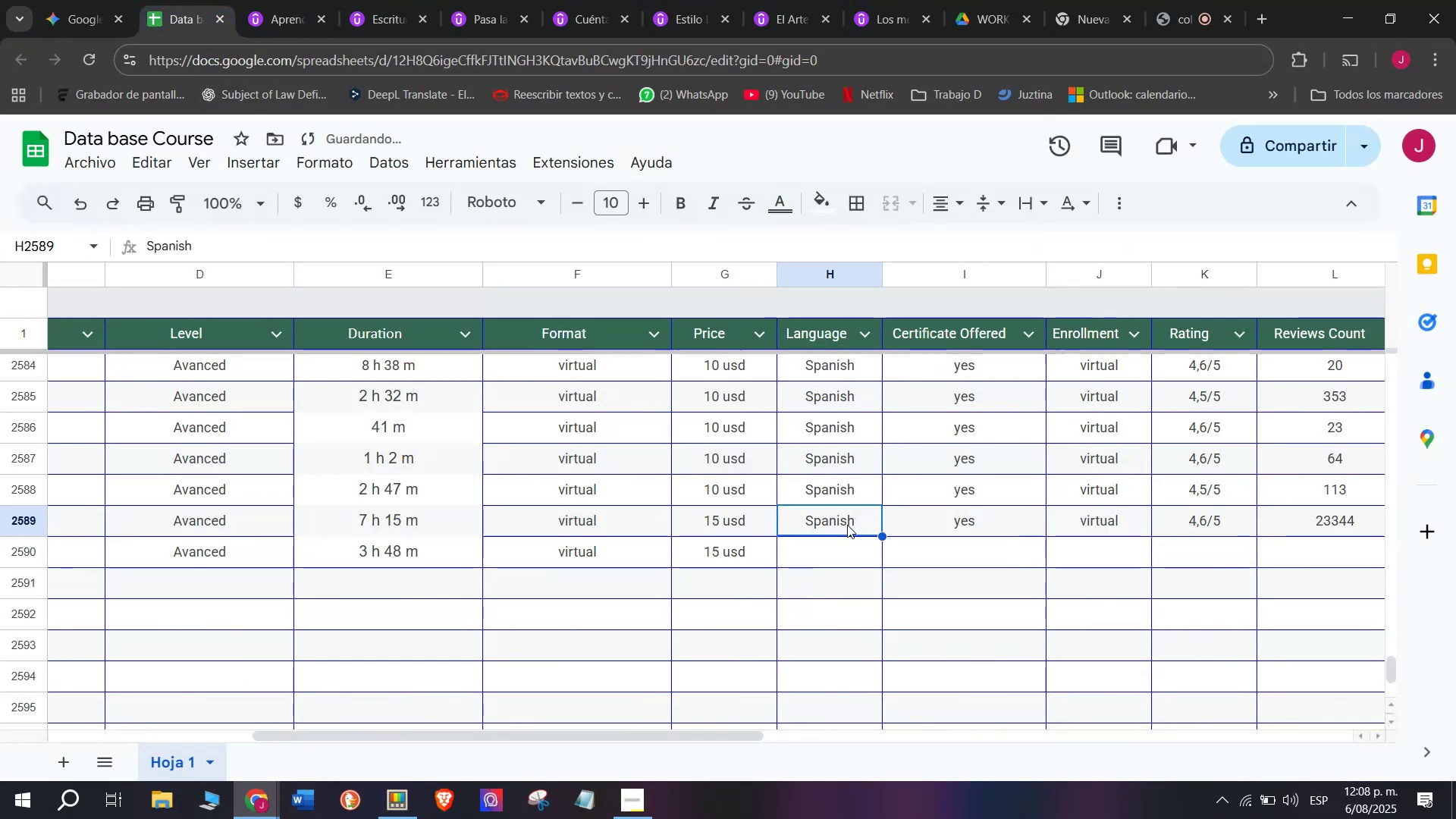 
key(Control+ControlLeft)
 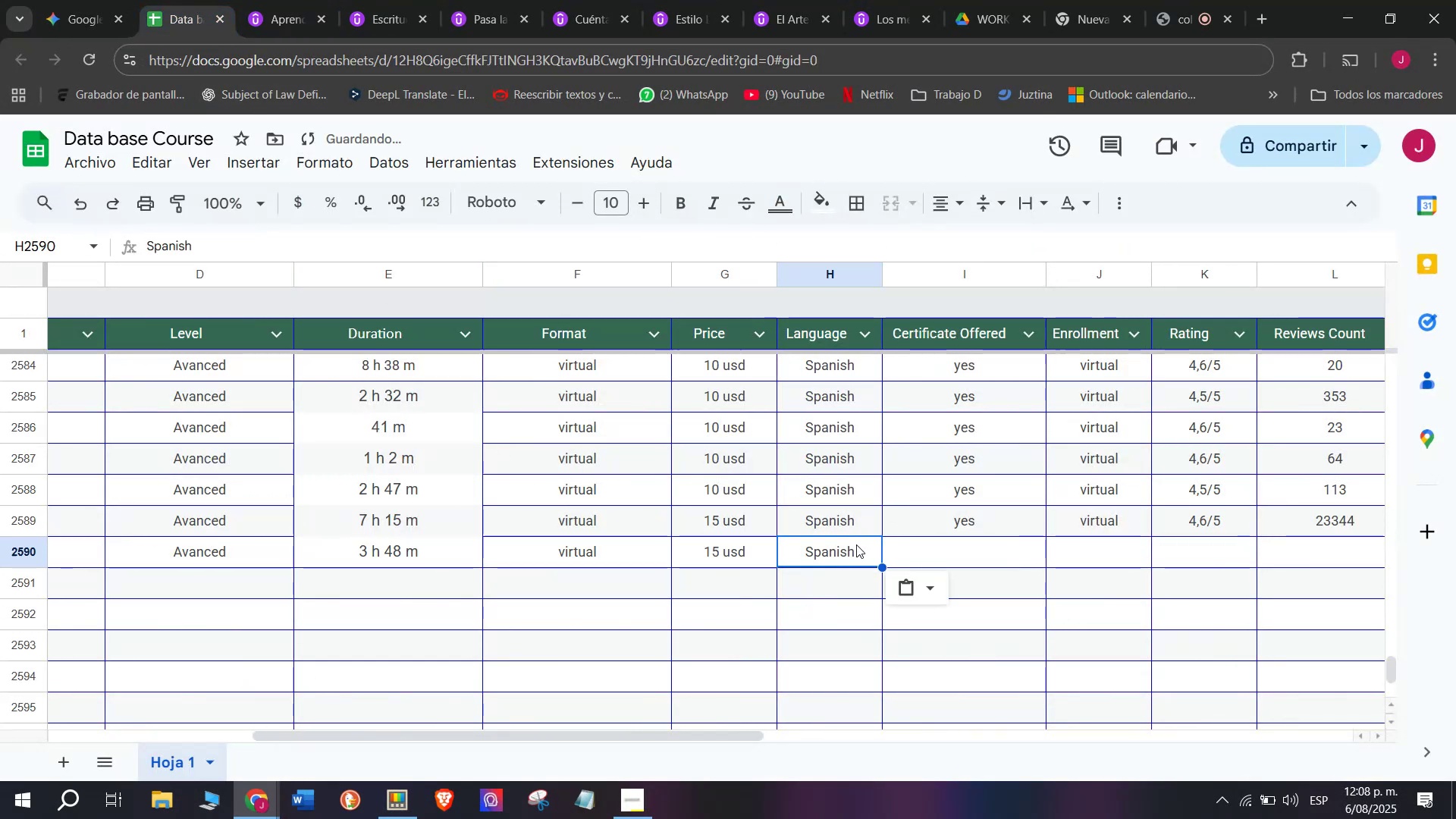 
key(Break)
 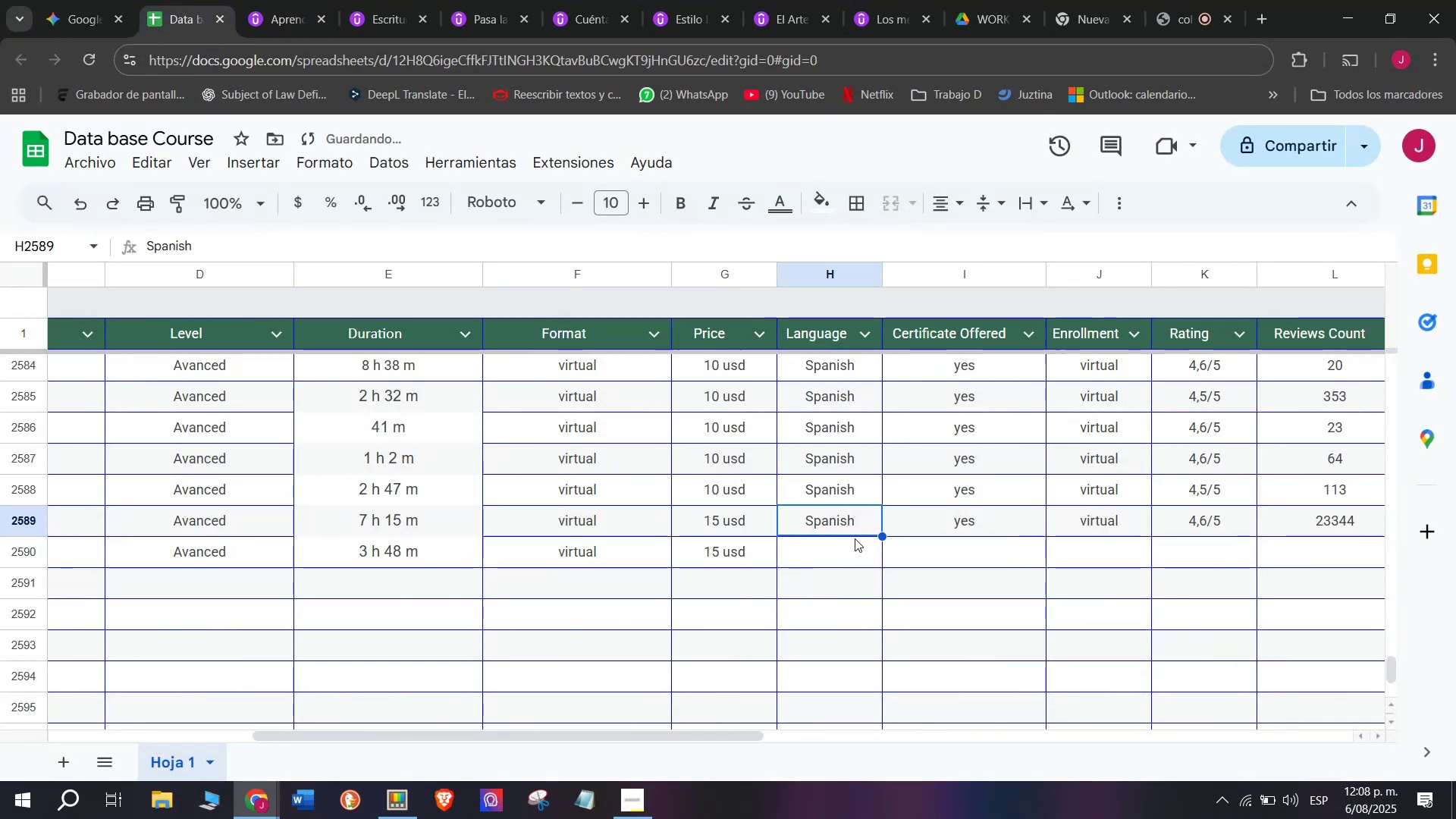 
key(Control+C)
 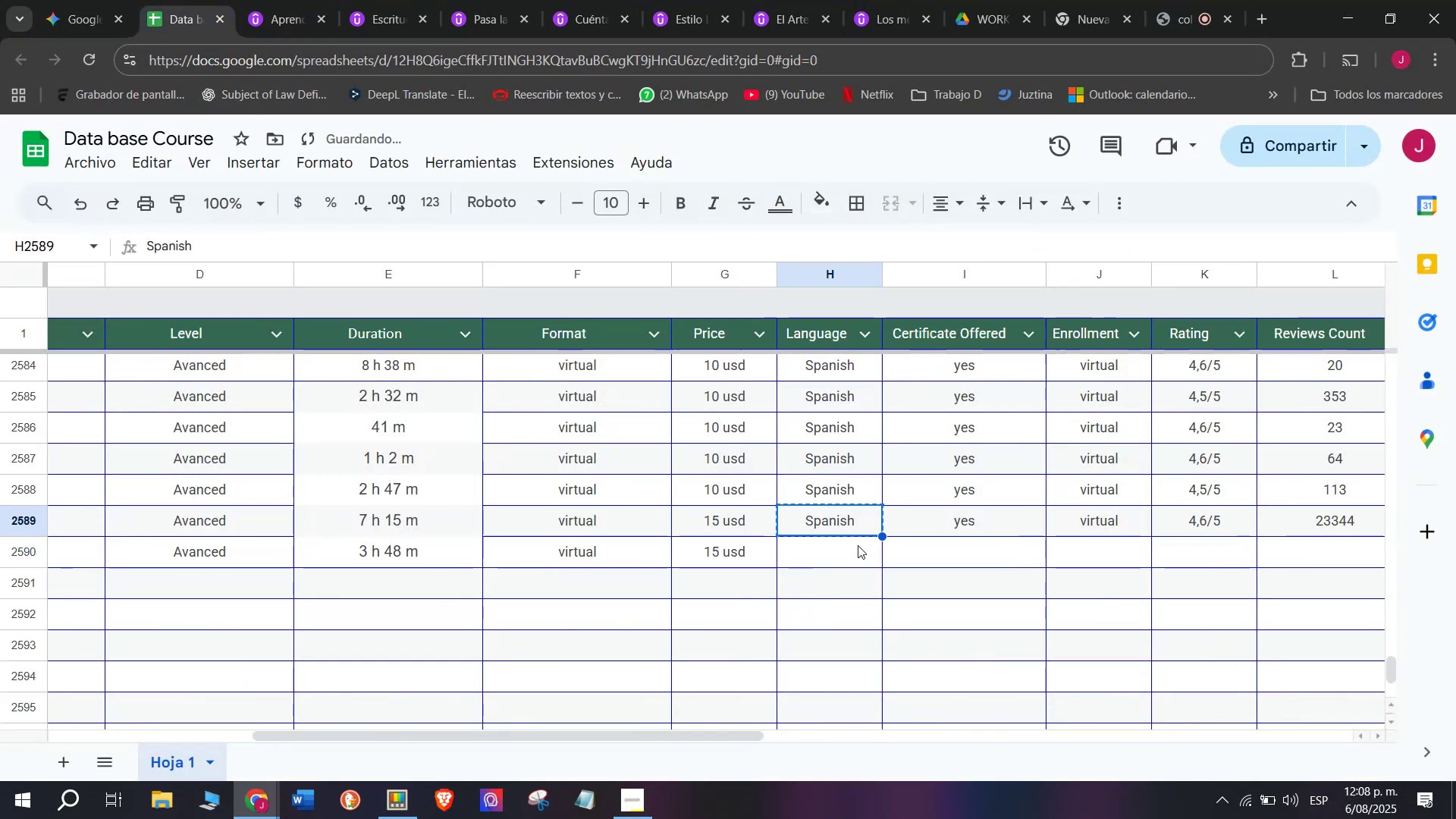 
key(Z)
 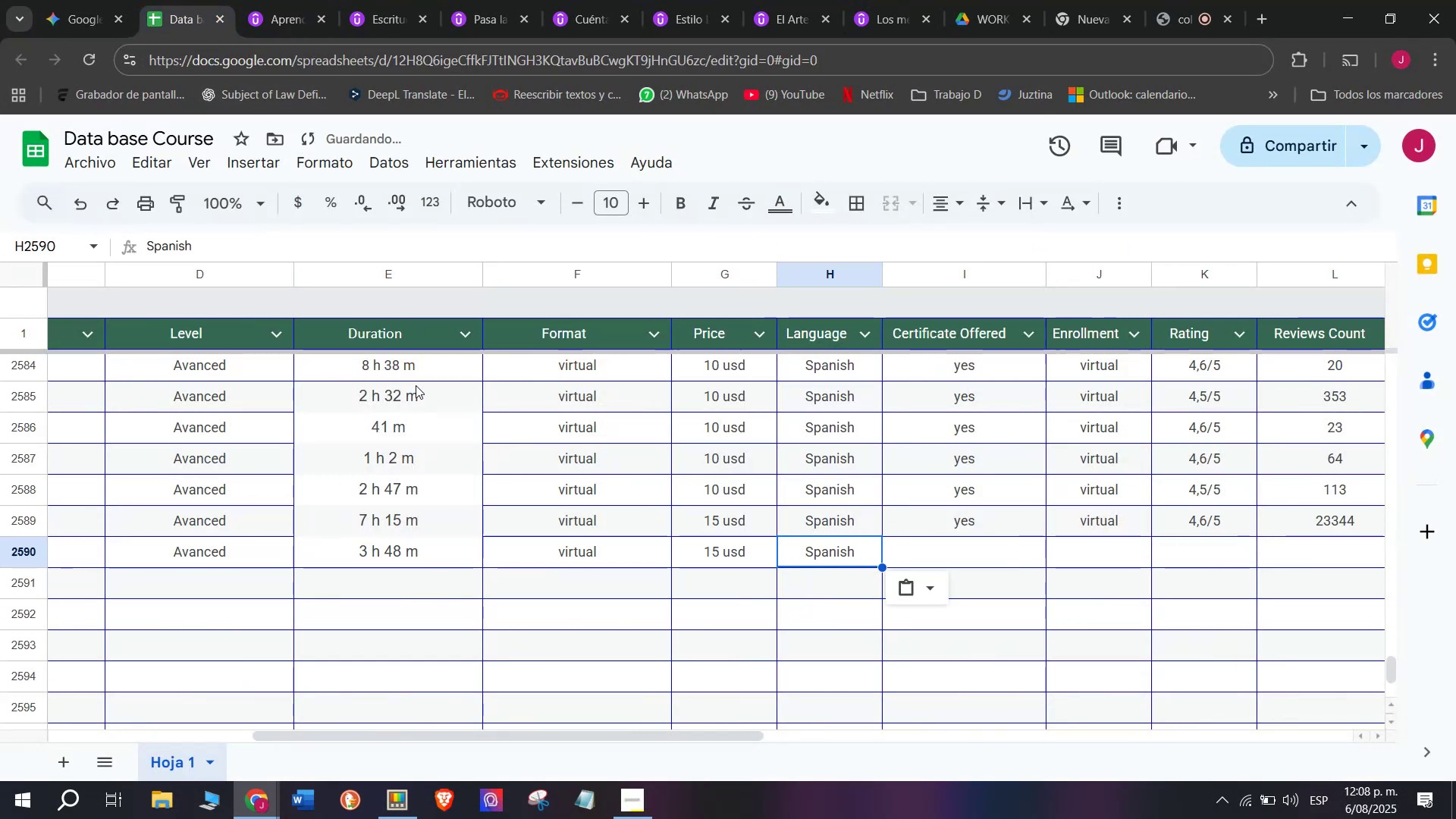 
key(Control+ControlLeft)
 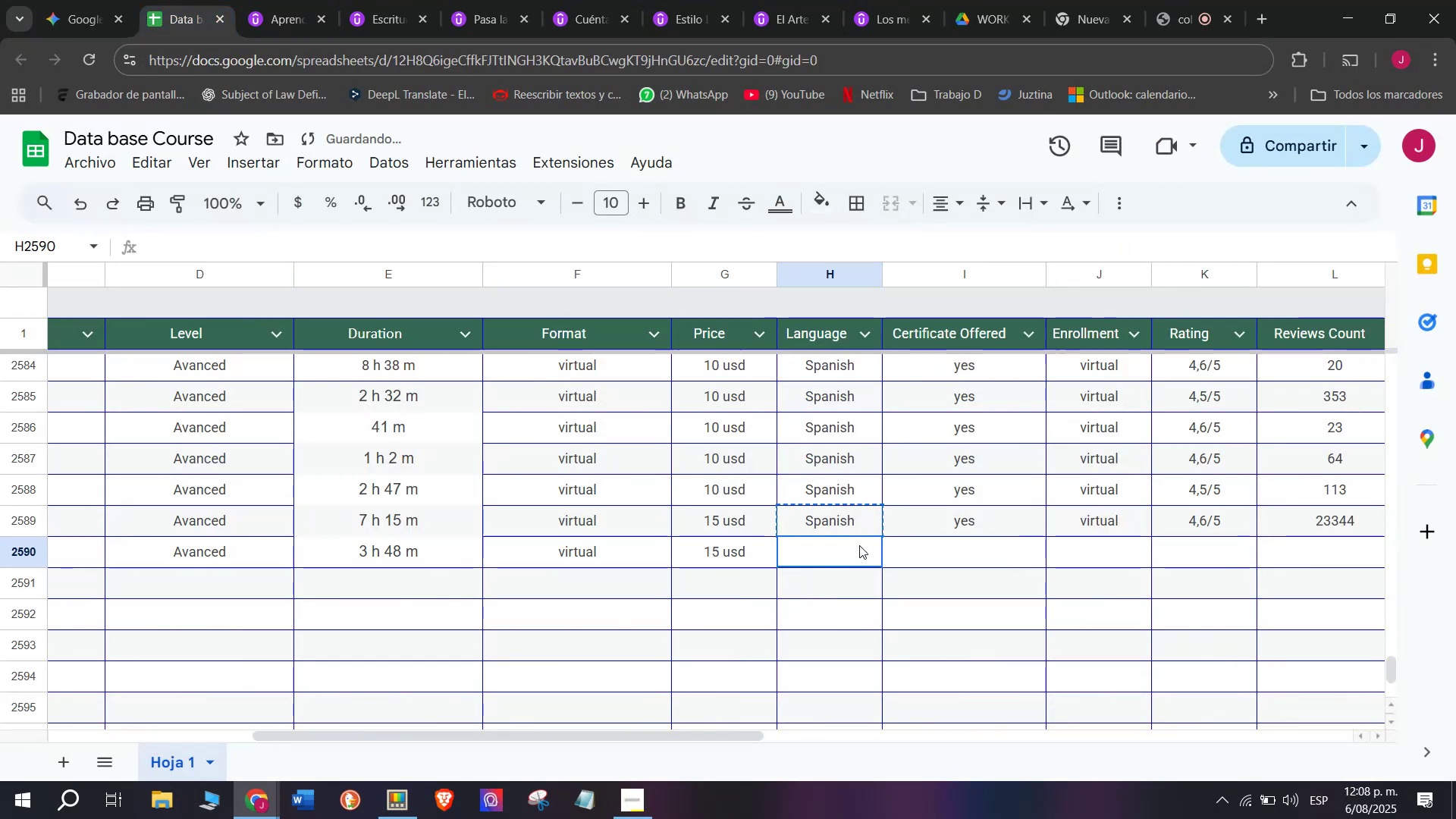 
key(Control+V)
 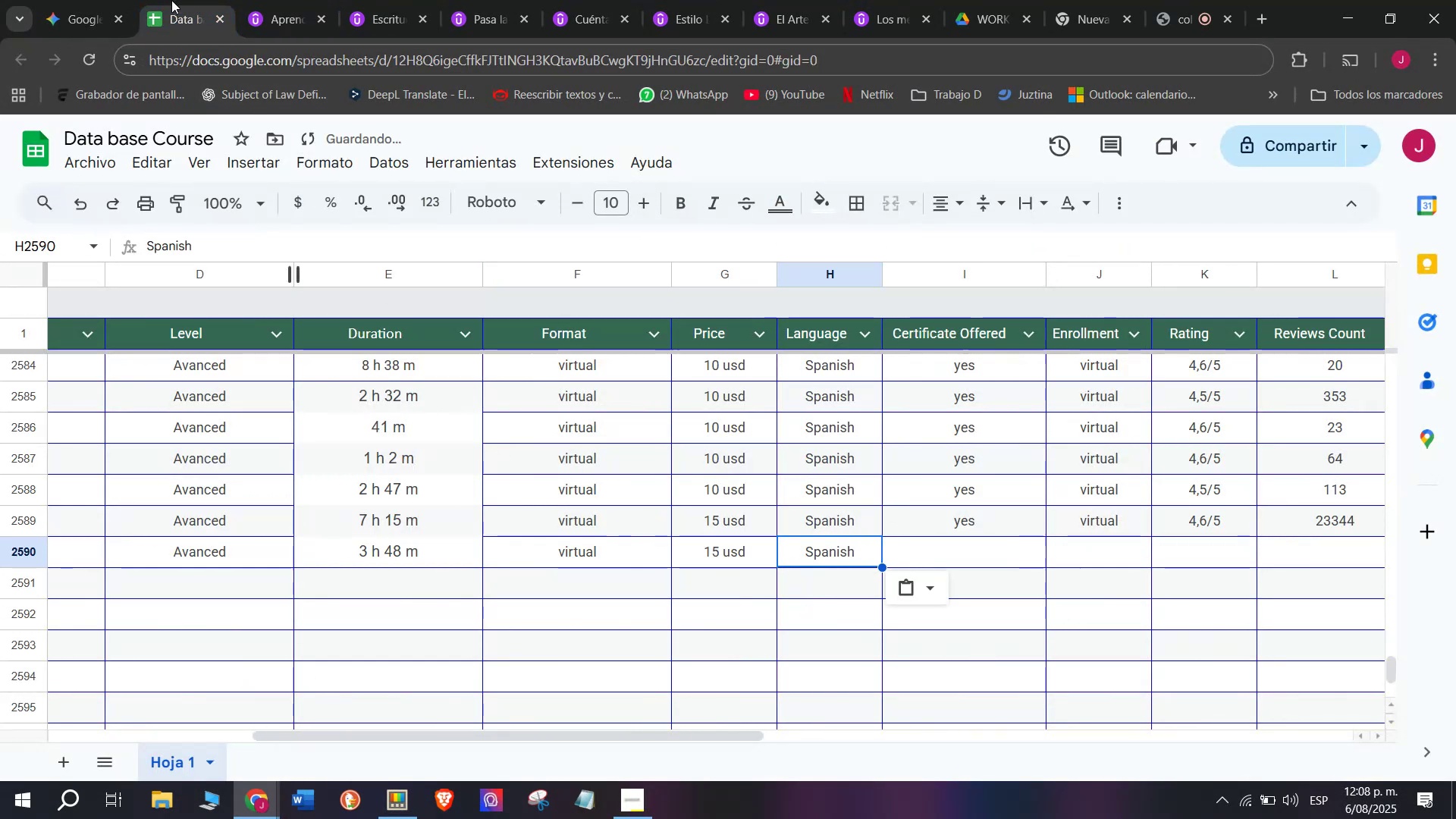 
left_click([270, 0])
 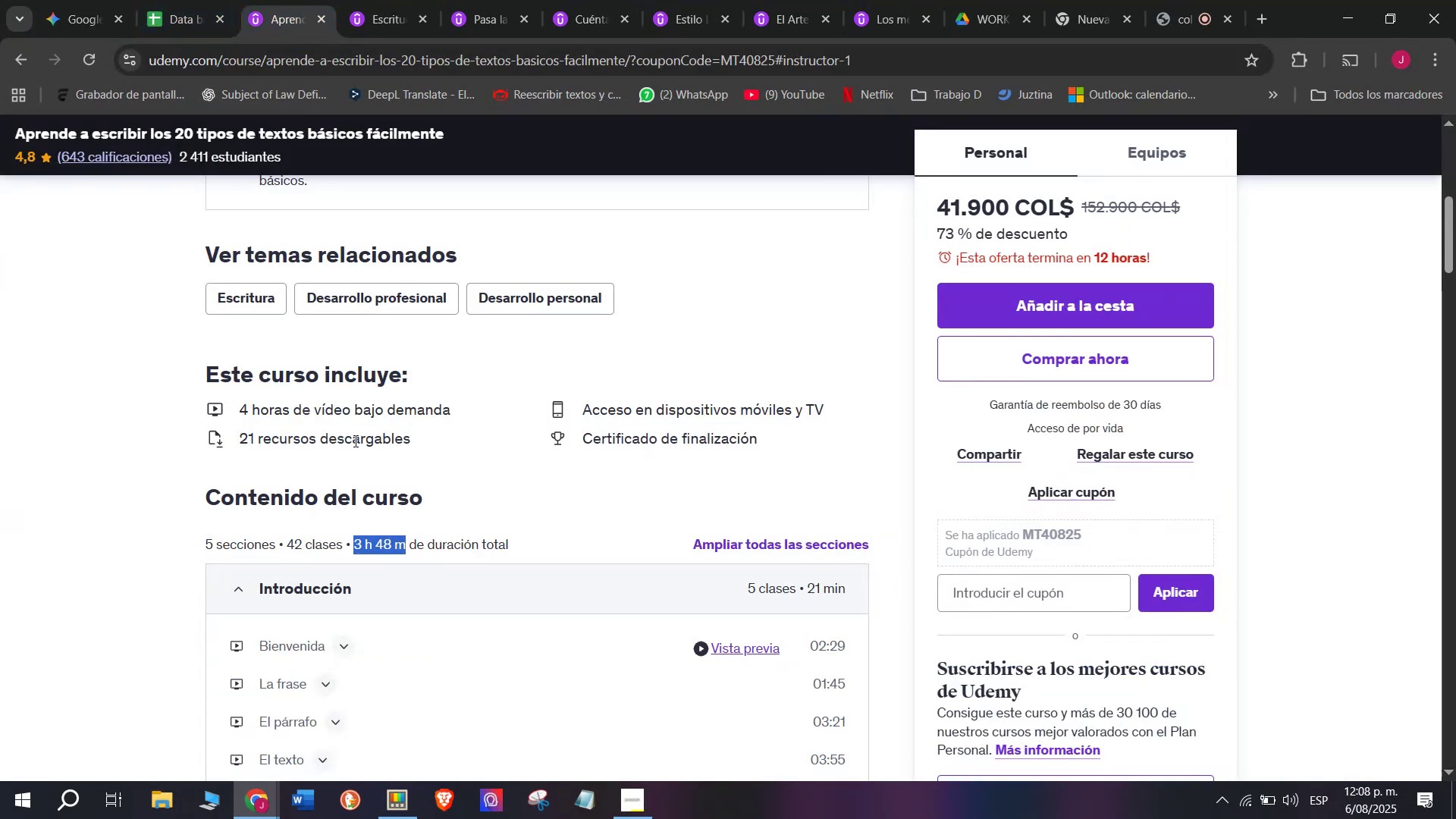 
scroll: coordinate [356, 445], scroll_direction: up, amount: 5.0
 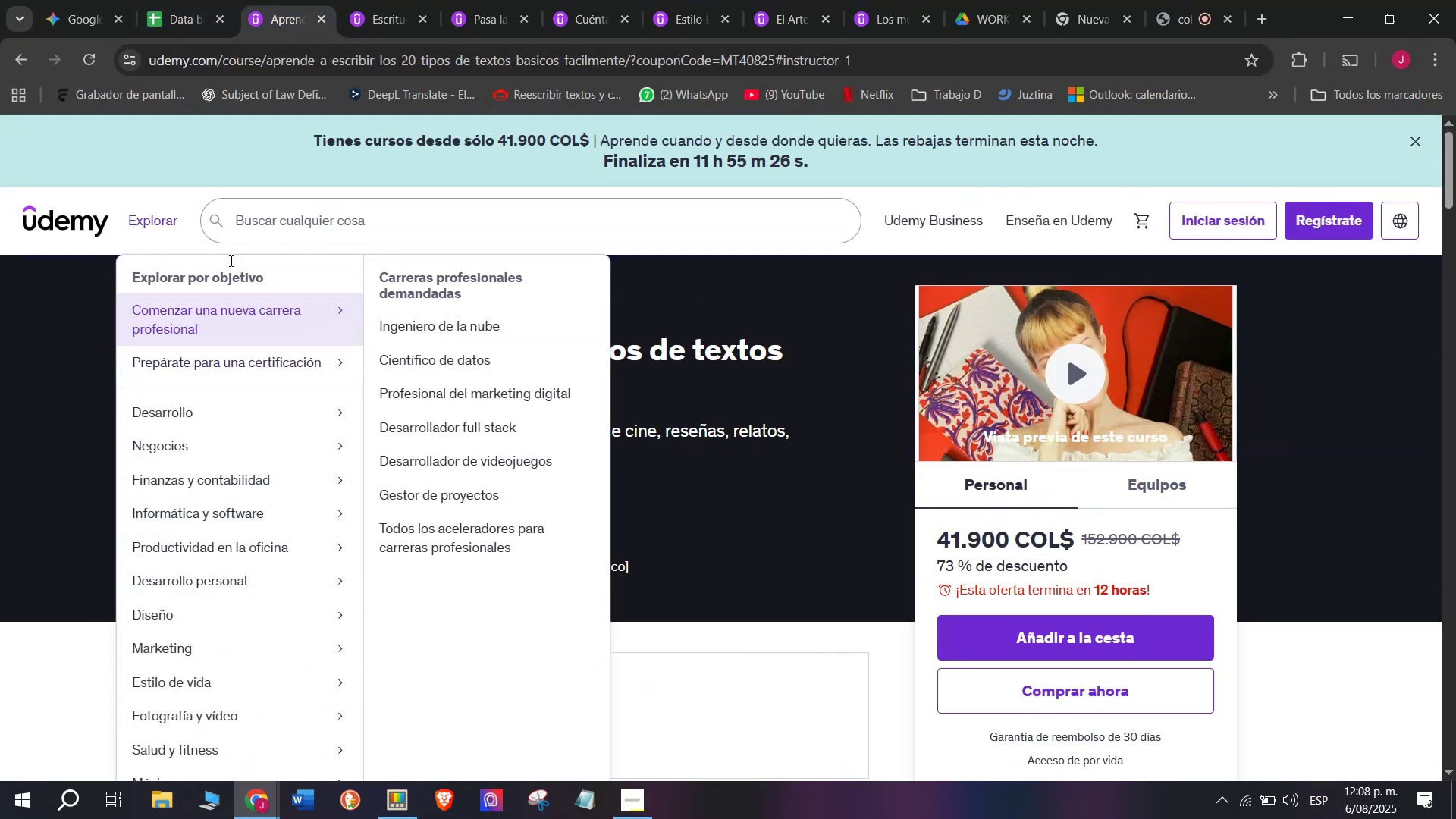 
left_click([162, 0])
 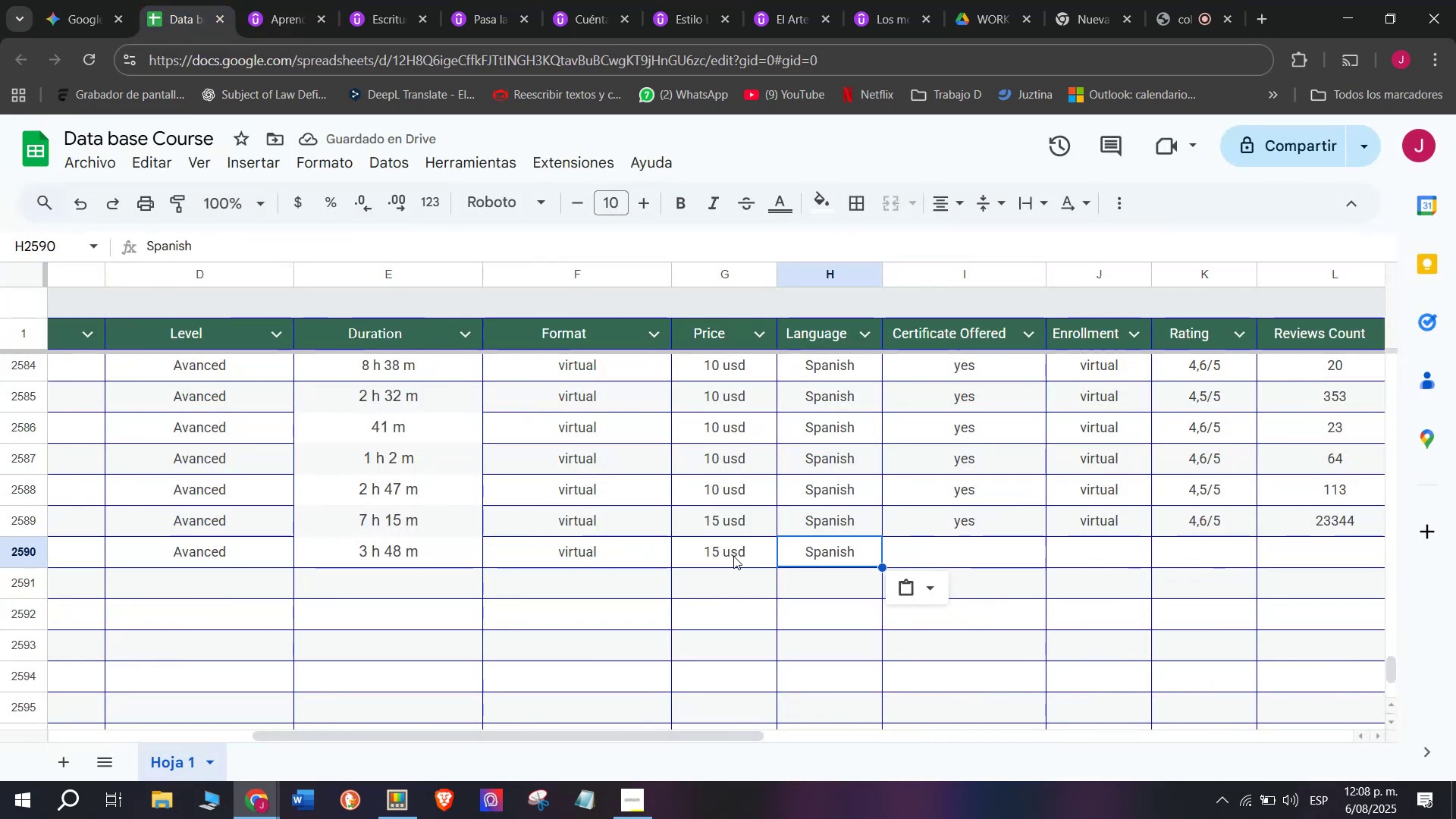 
left_click([730, 495])
 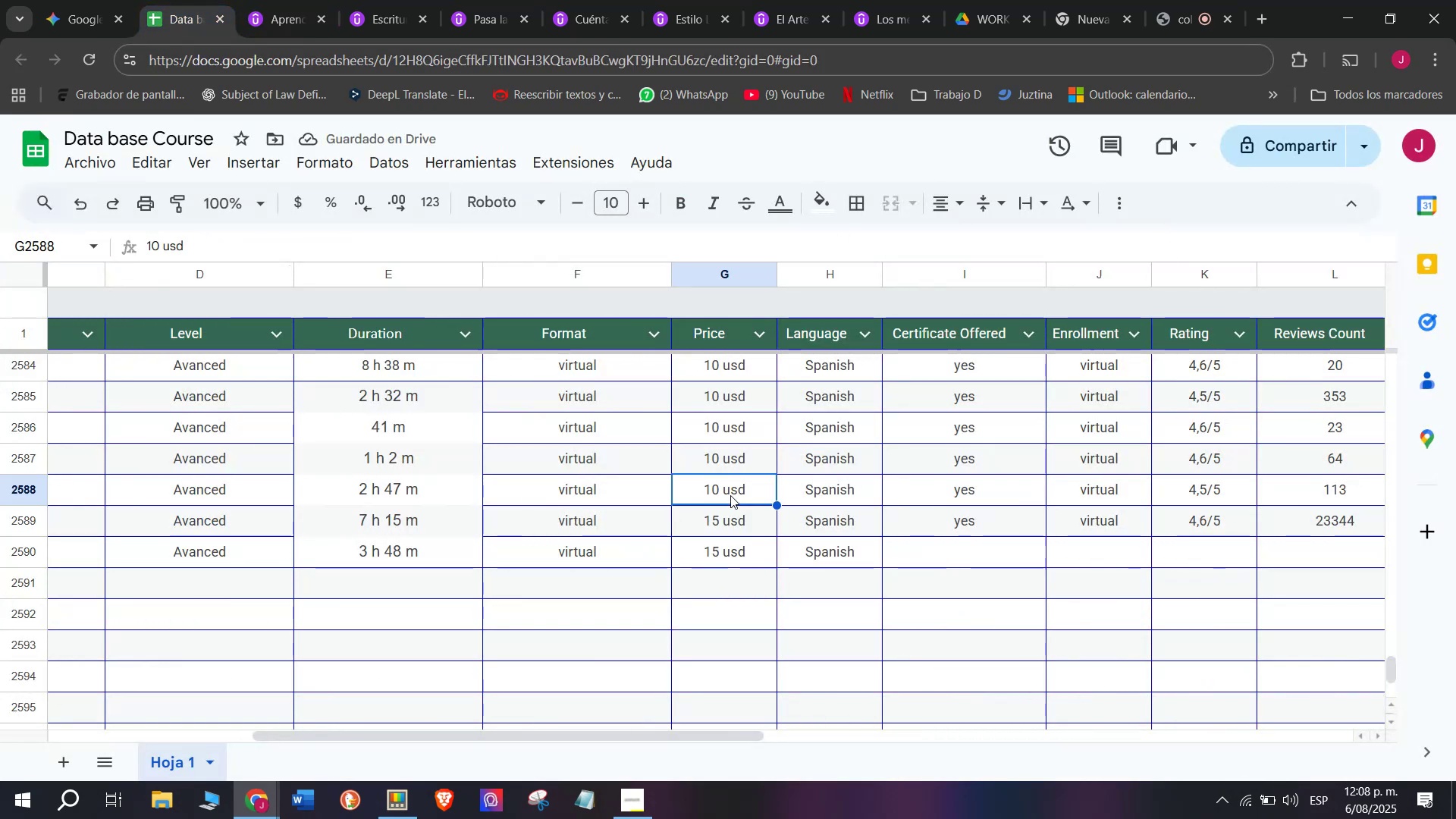 
key(Control+ControlLeft)
 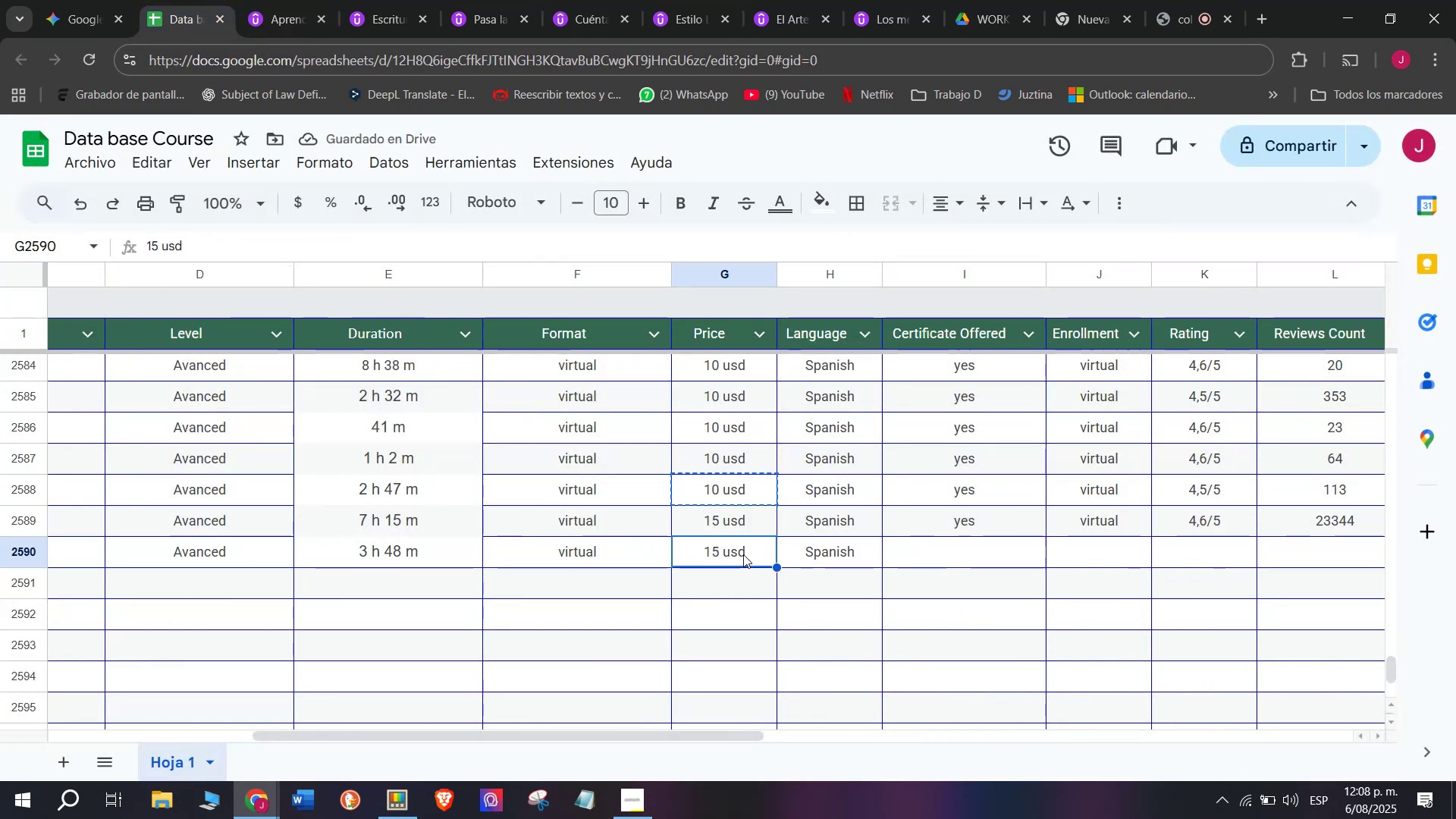 
key(Break)
 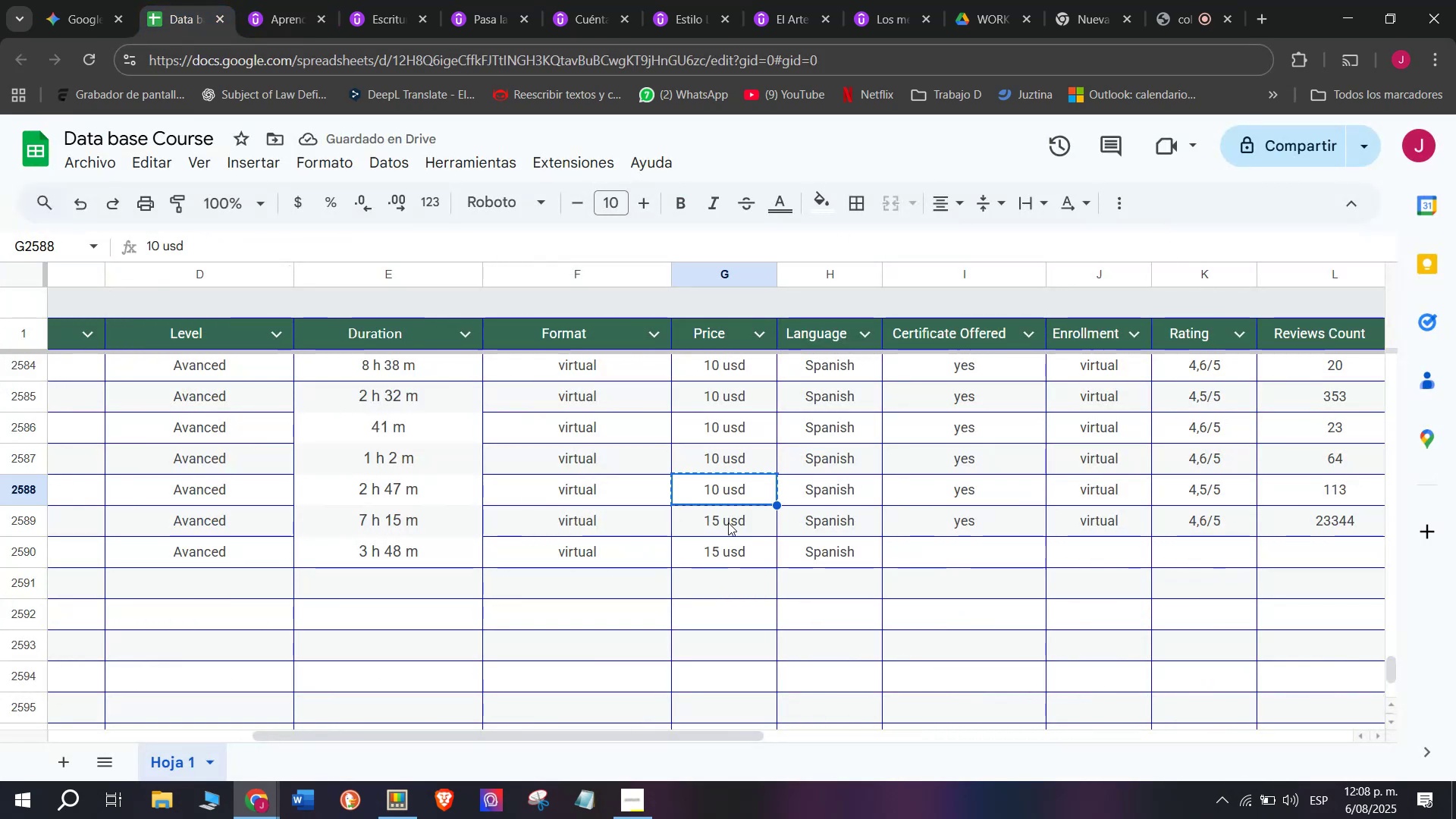 
key(Control+C)
 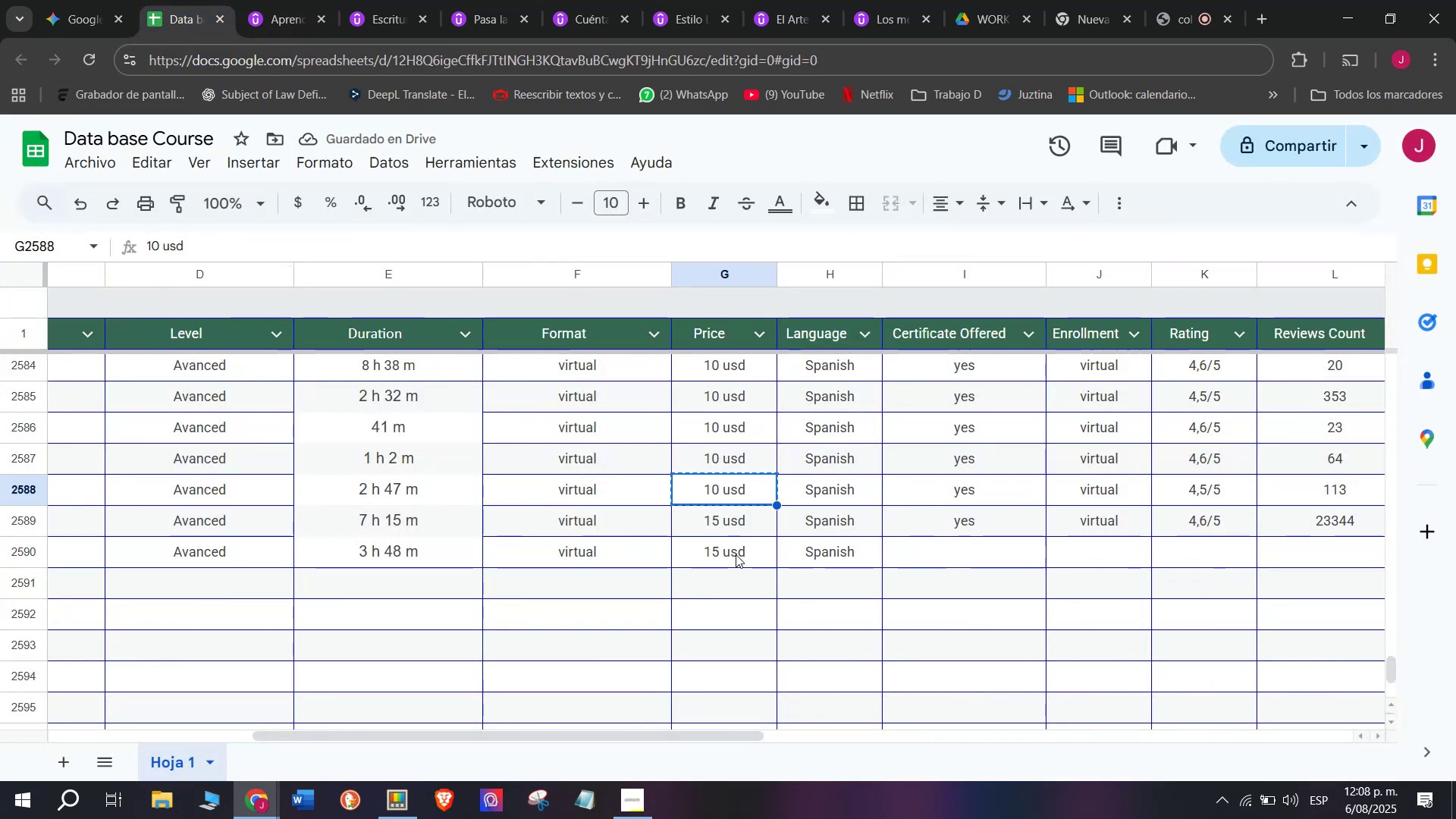 
key(Z)
 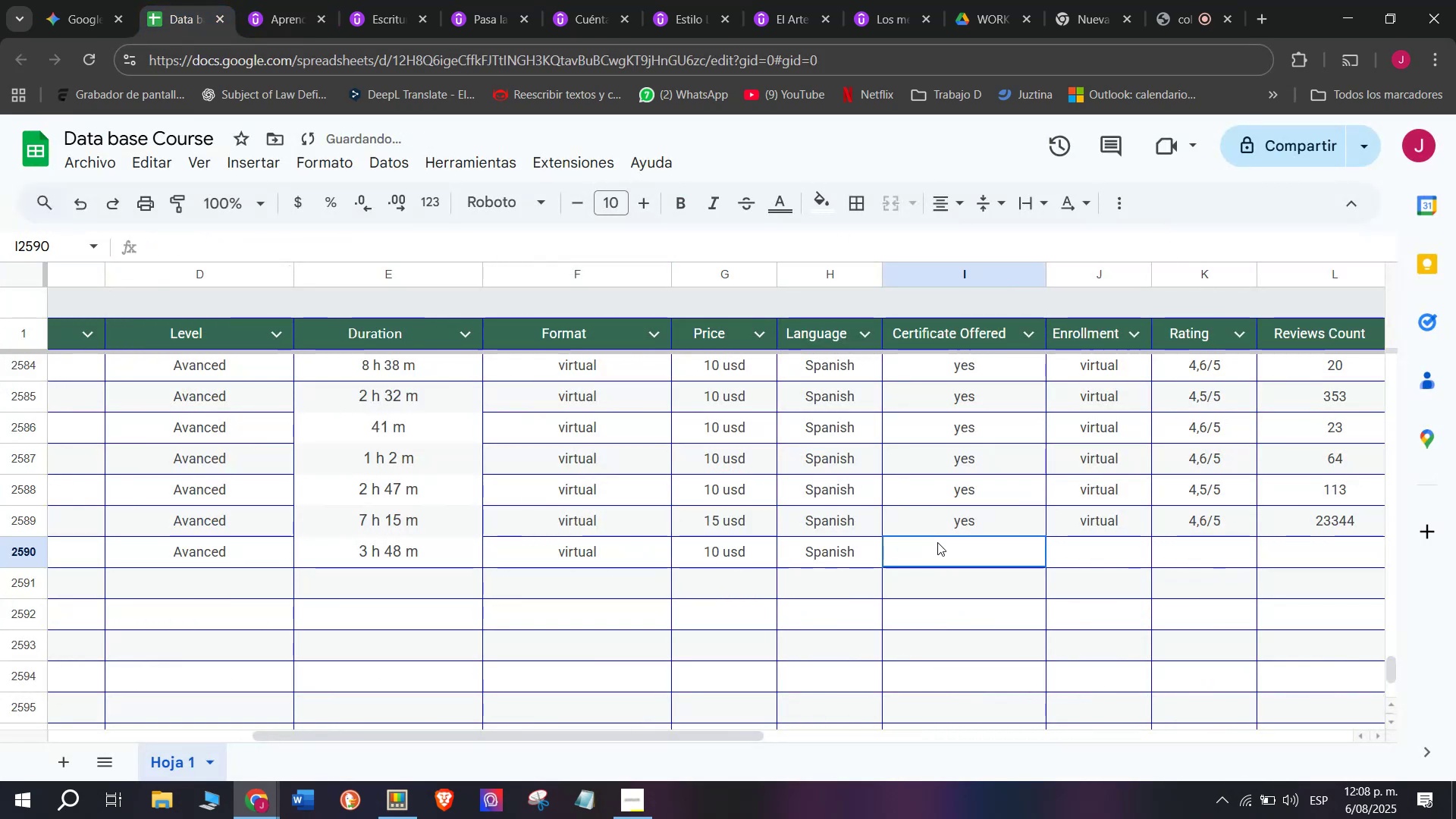 
key(Control+ControlLeft)
 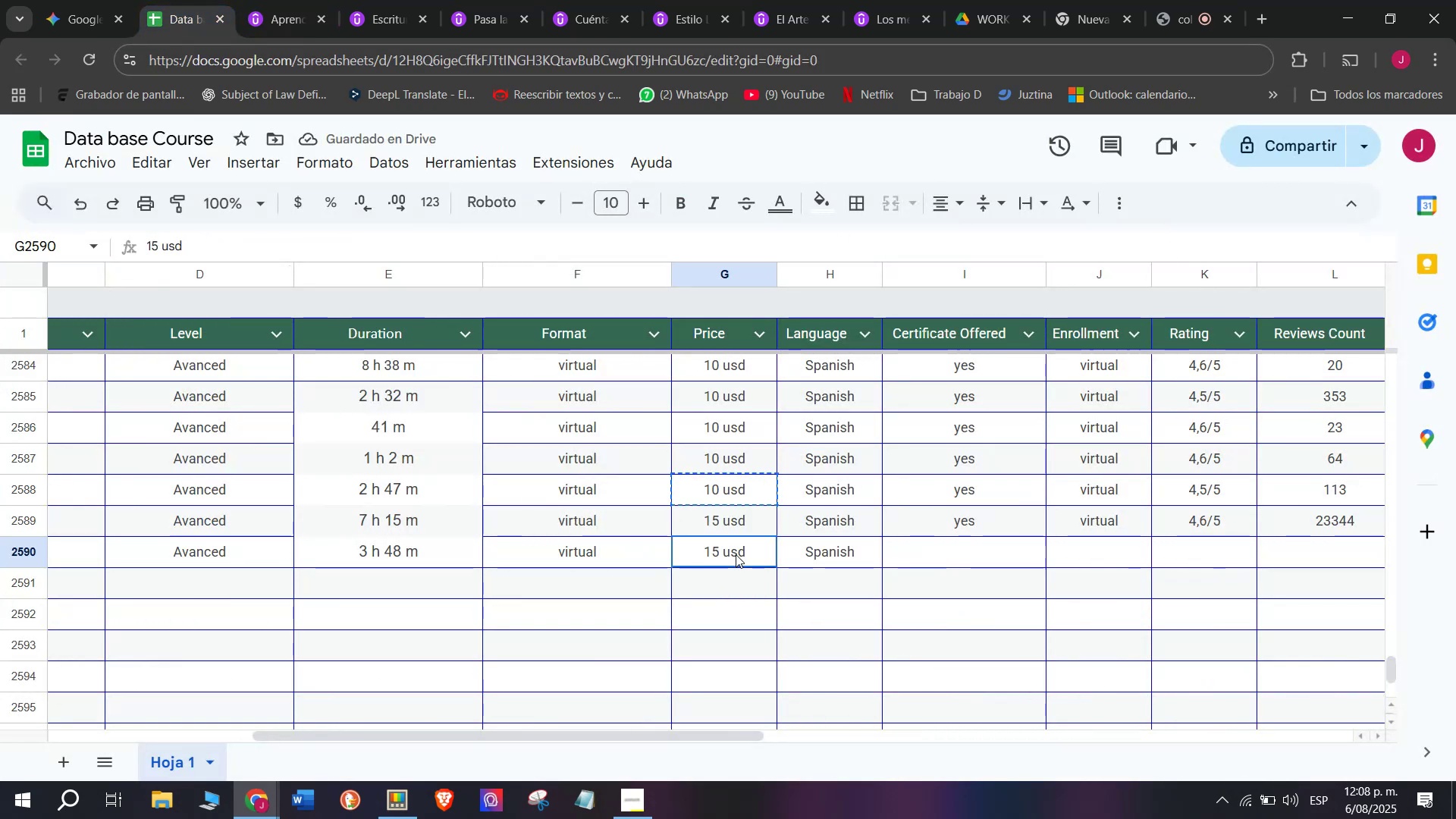 
key(Control+V)
 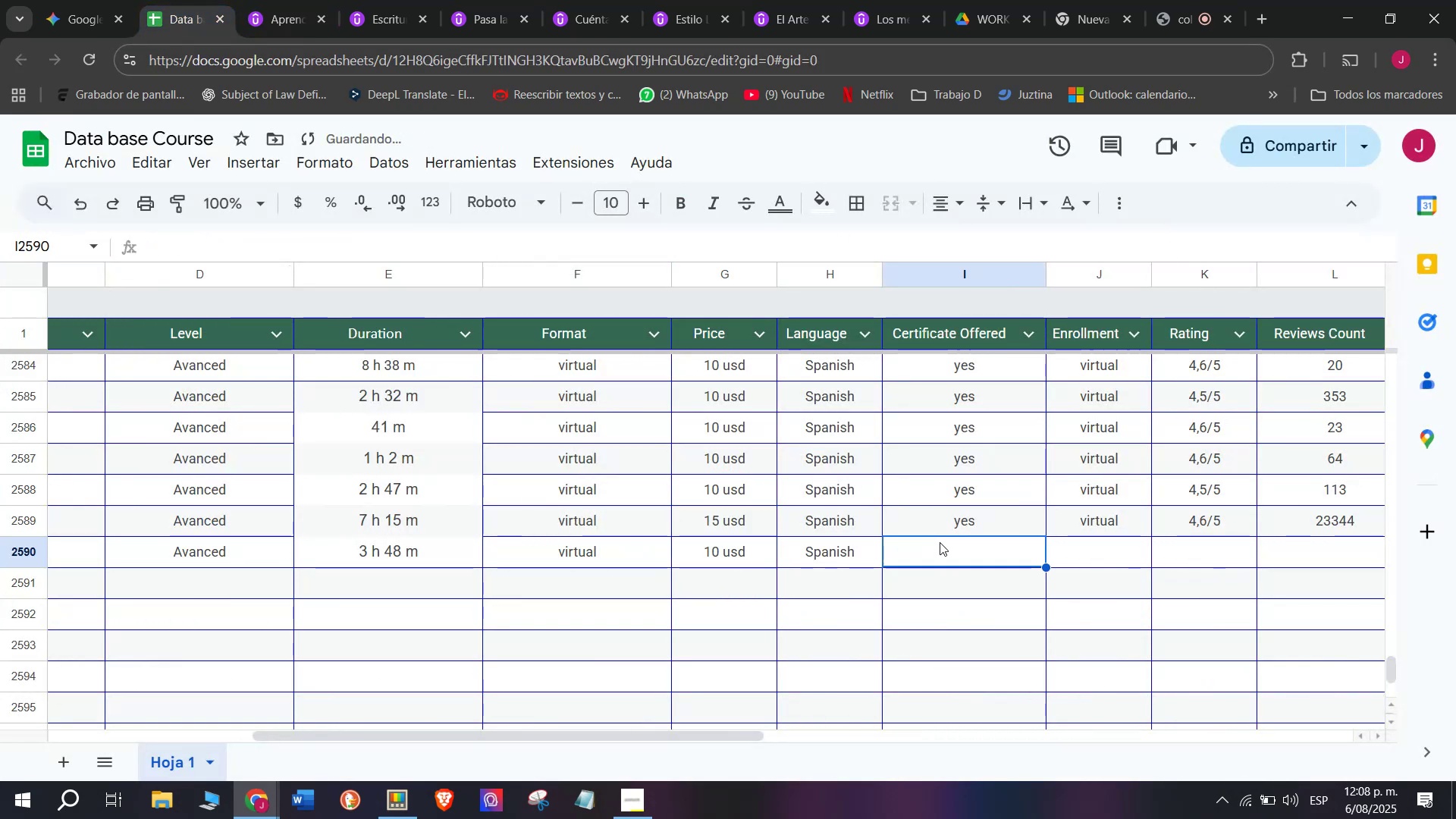 
double_click([956, 518])
 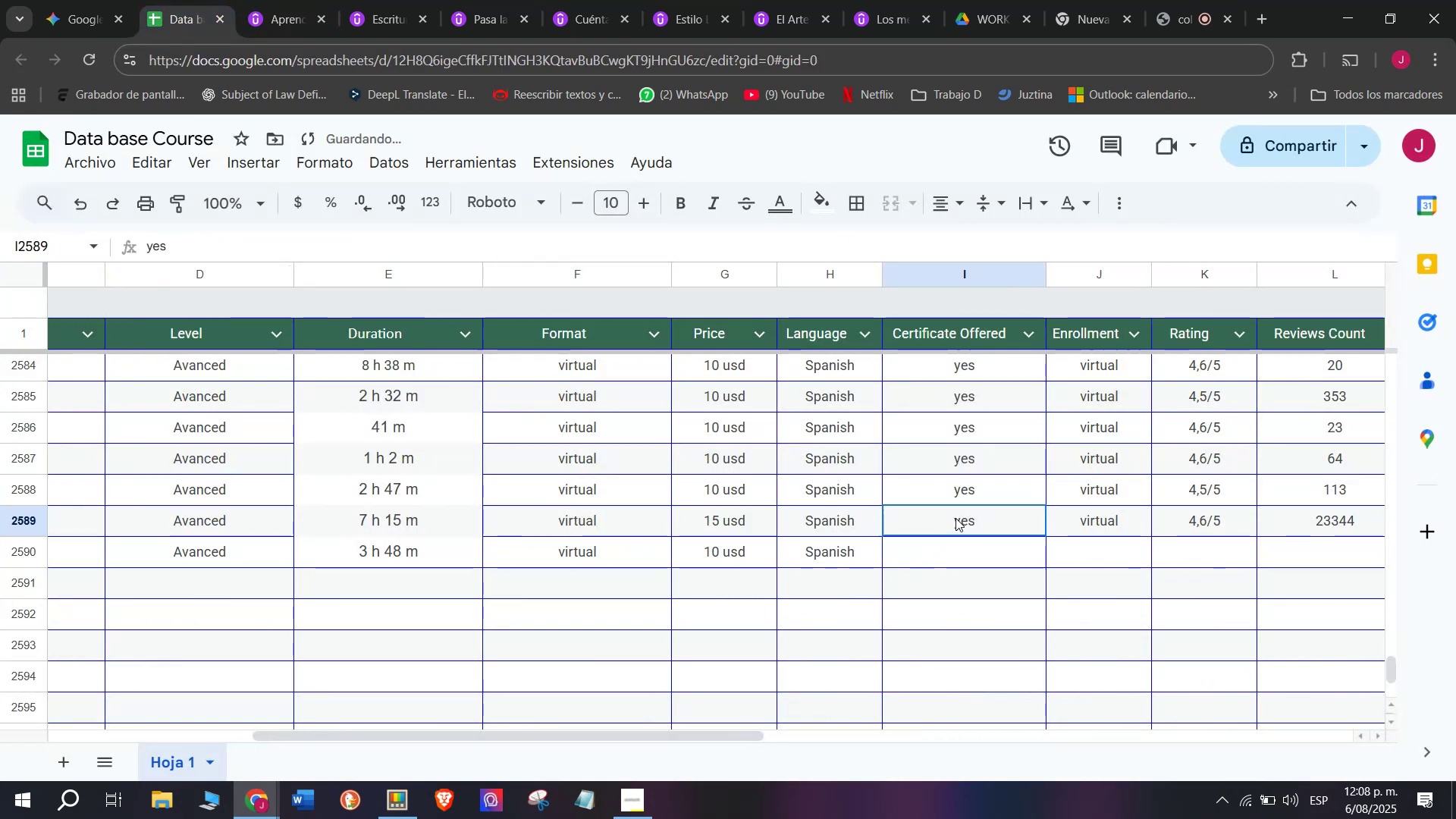 
key(Break)
 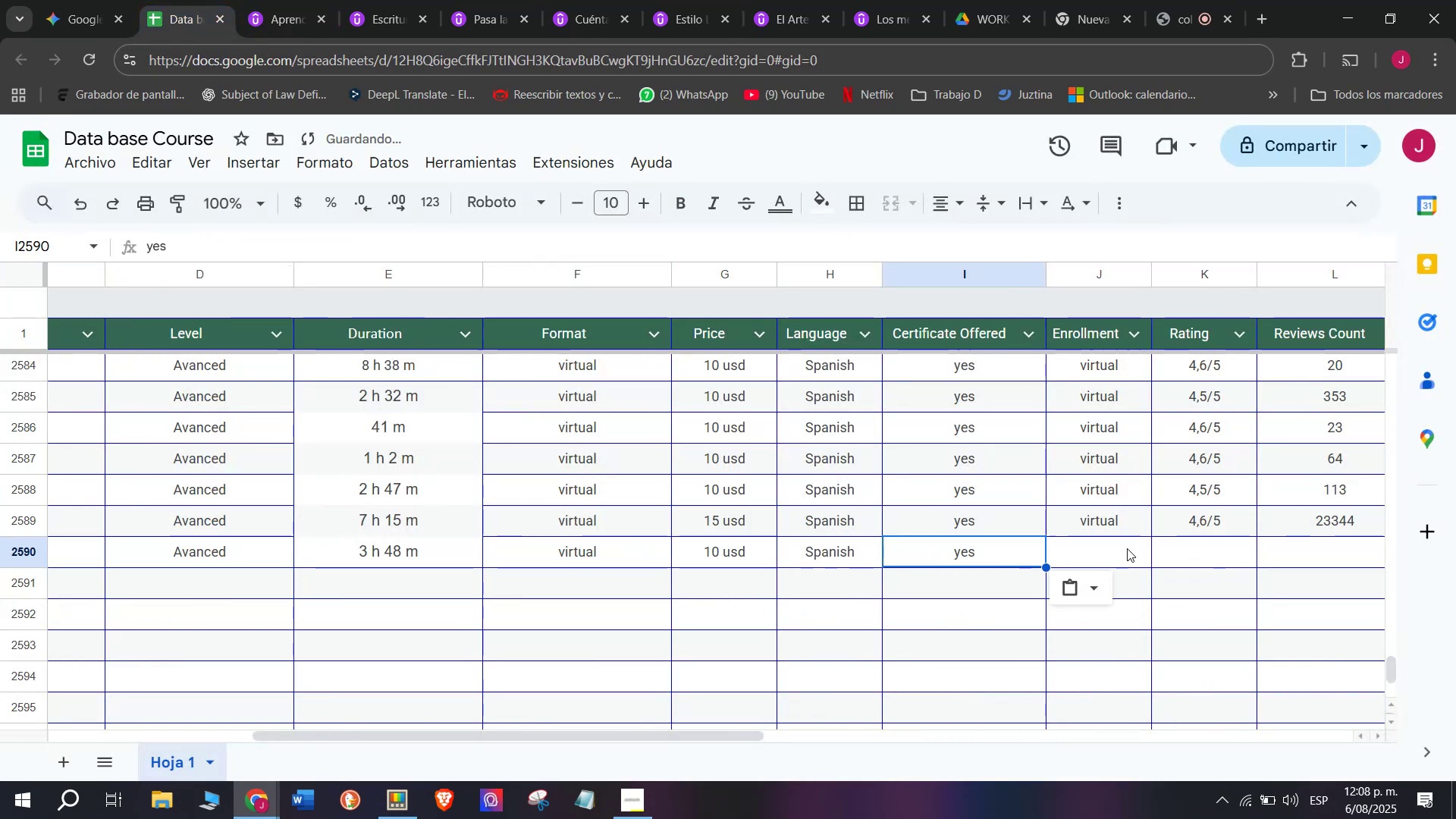 
key(Control+ControlLeft)
 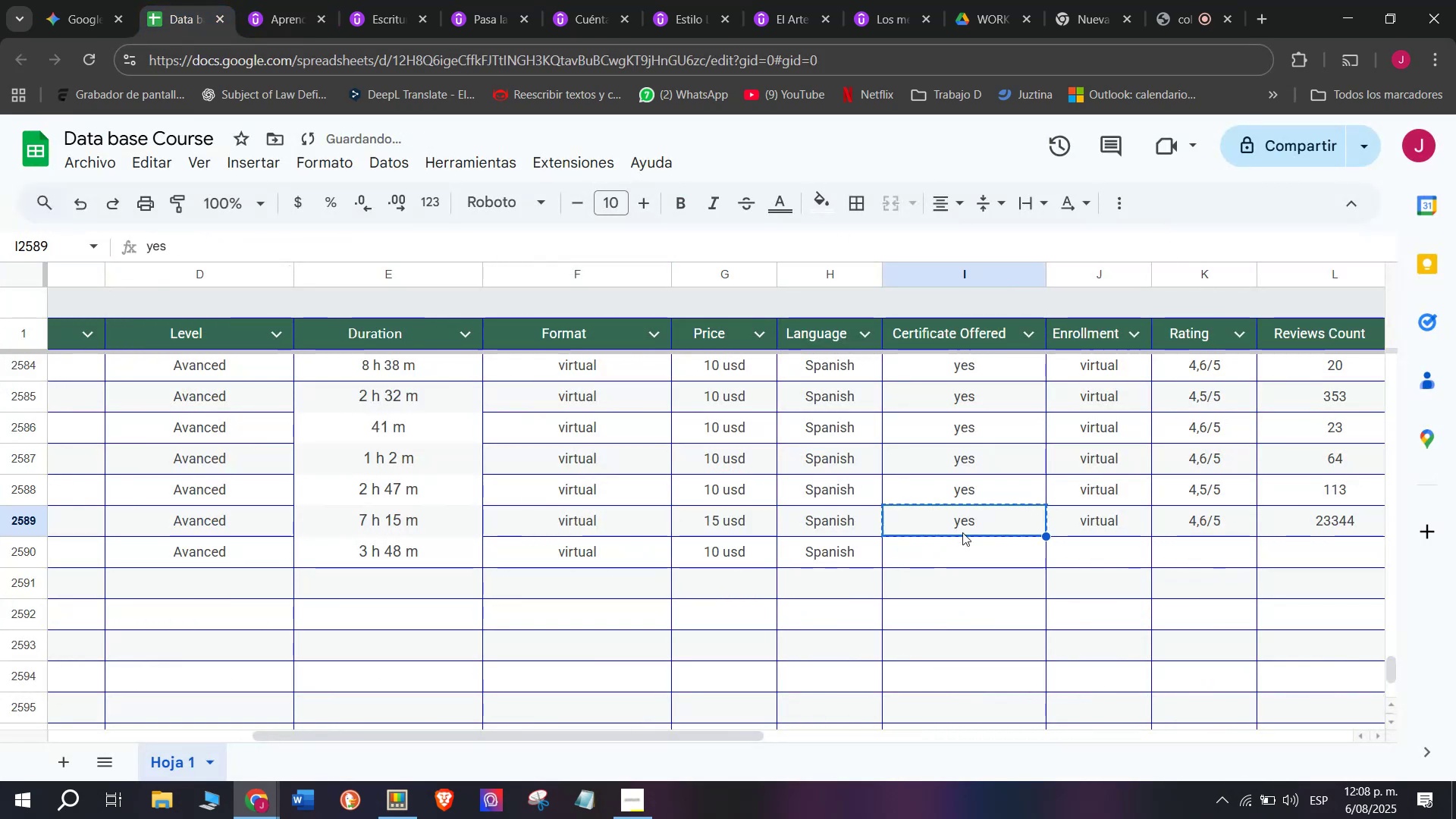 
key(Control+C)
 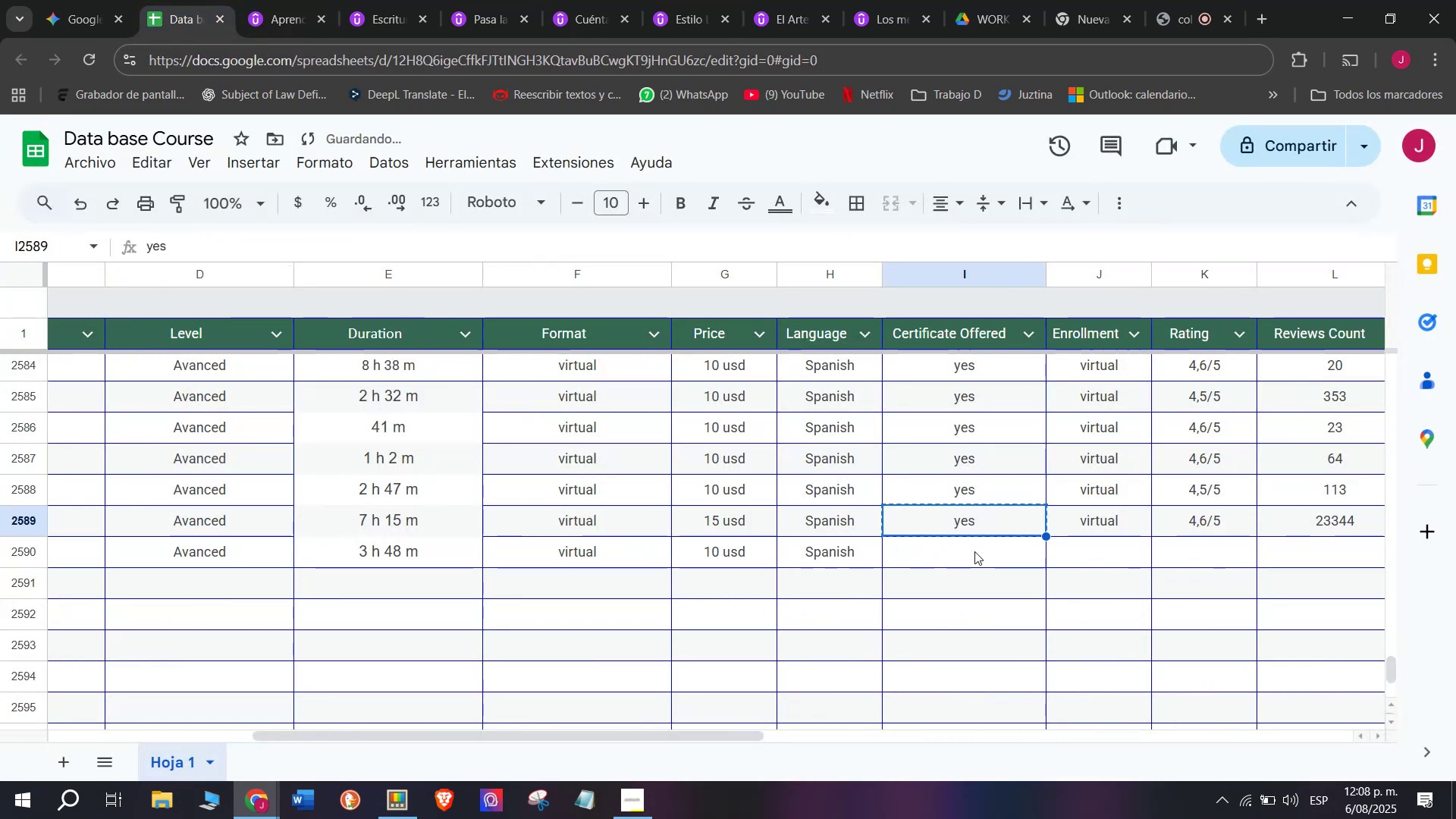 
key(Z)
 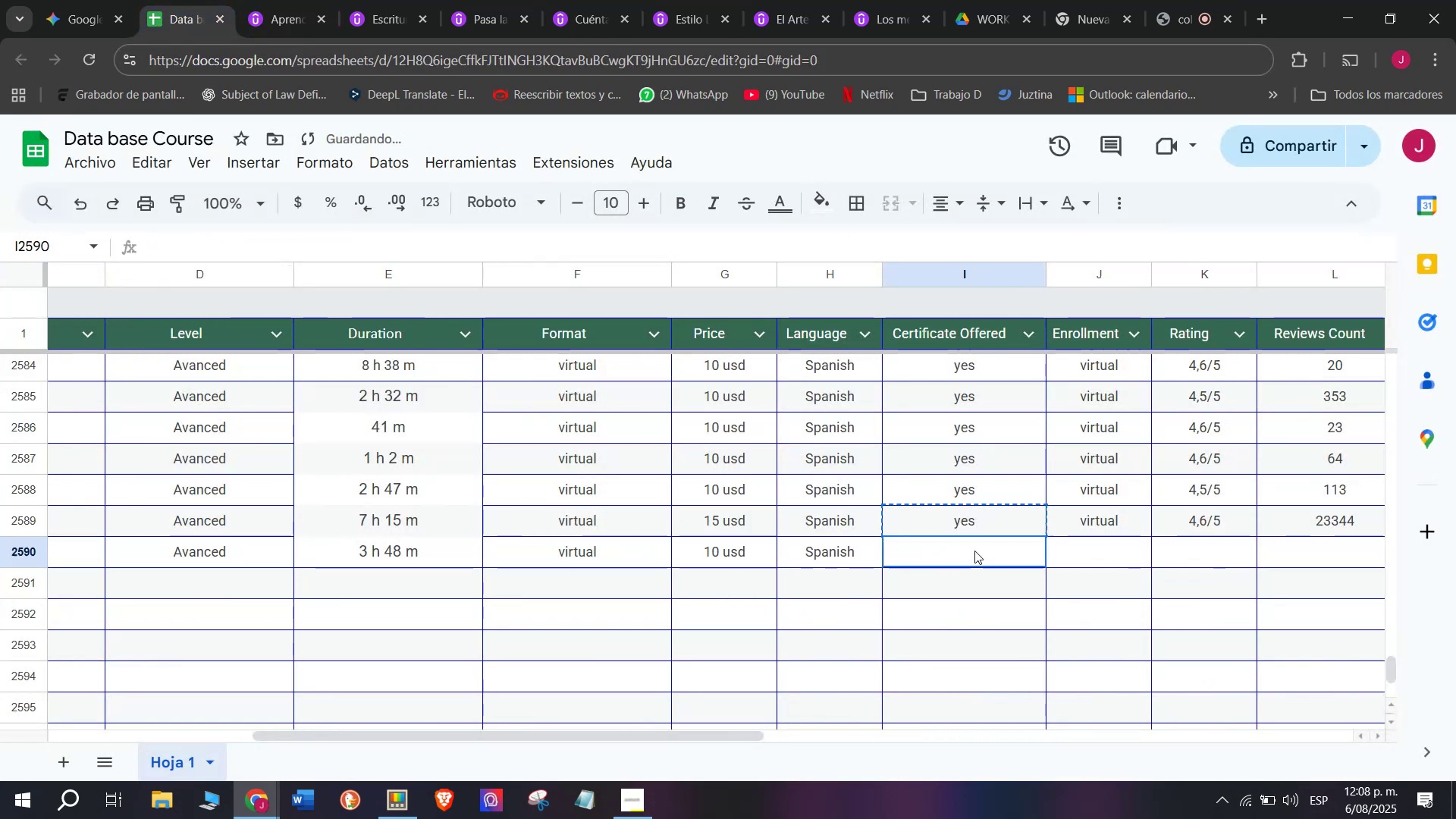 
key(Control+ControlLeft)
 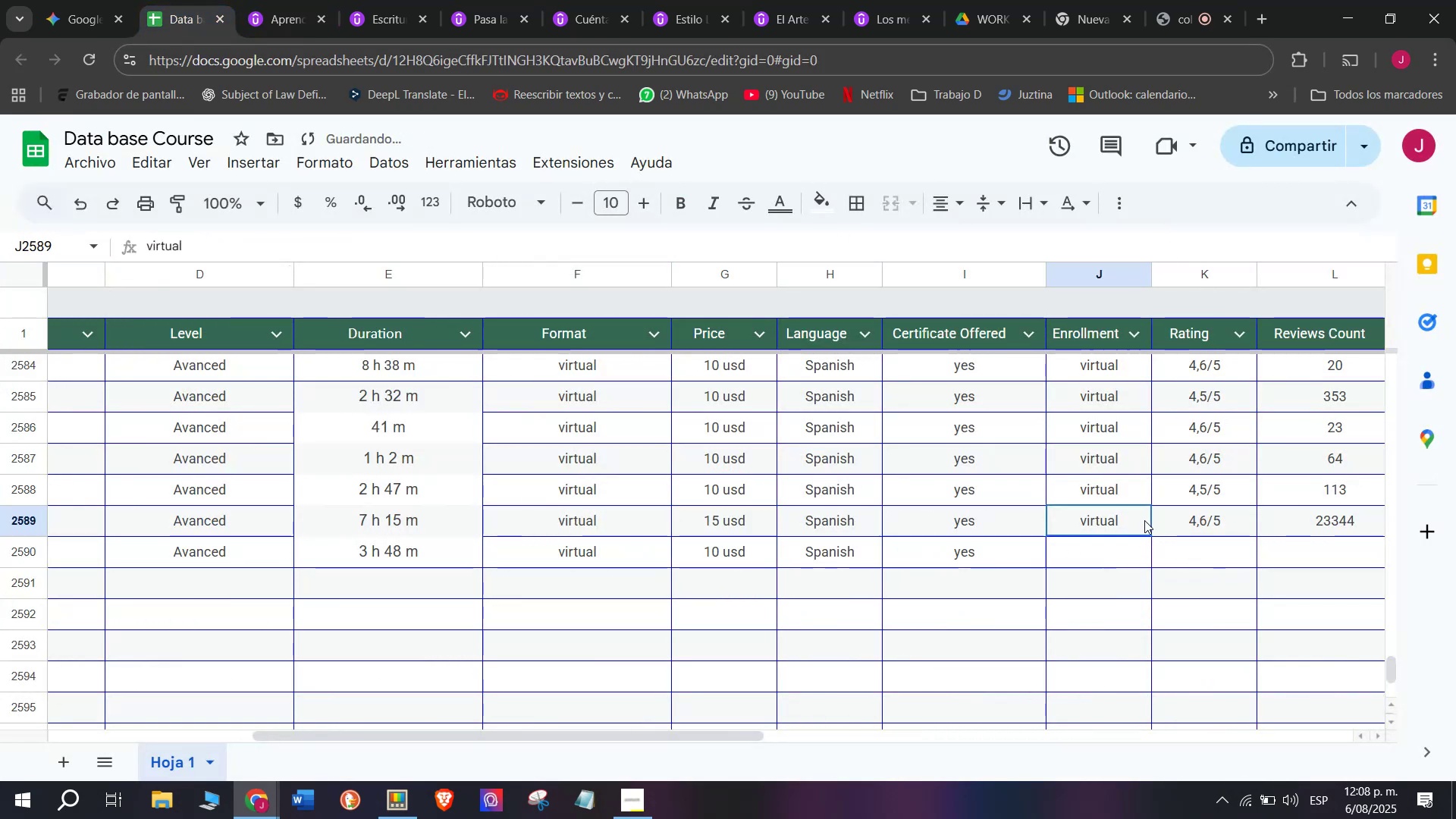 
key(Control+V)
 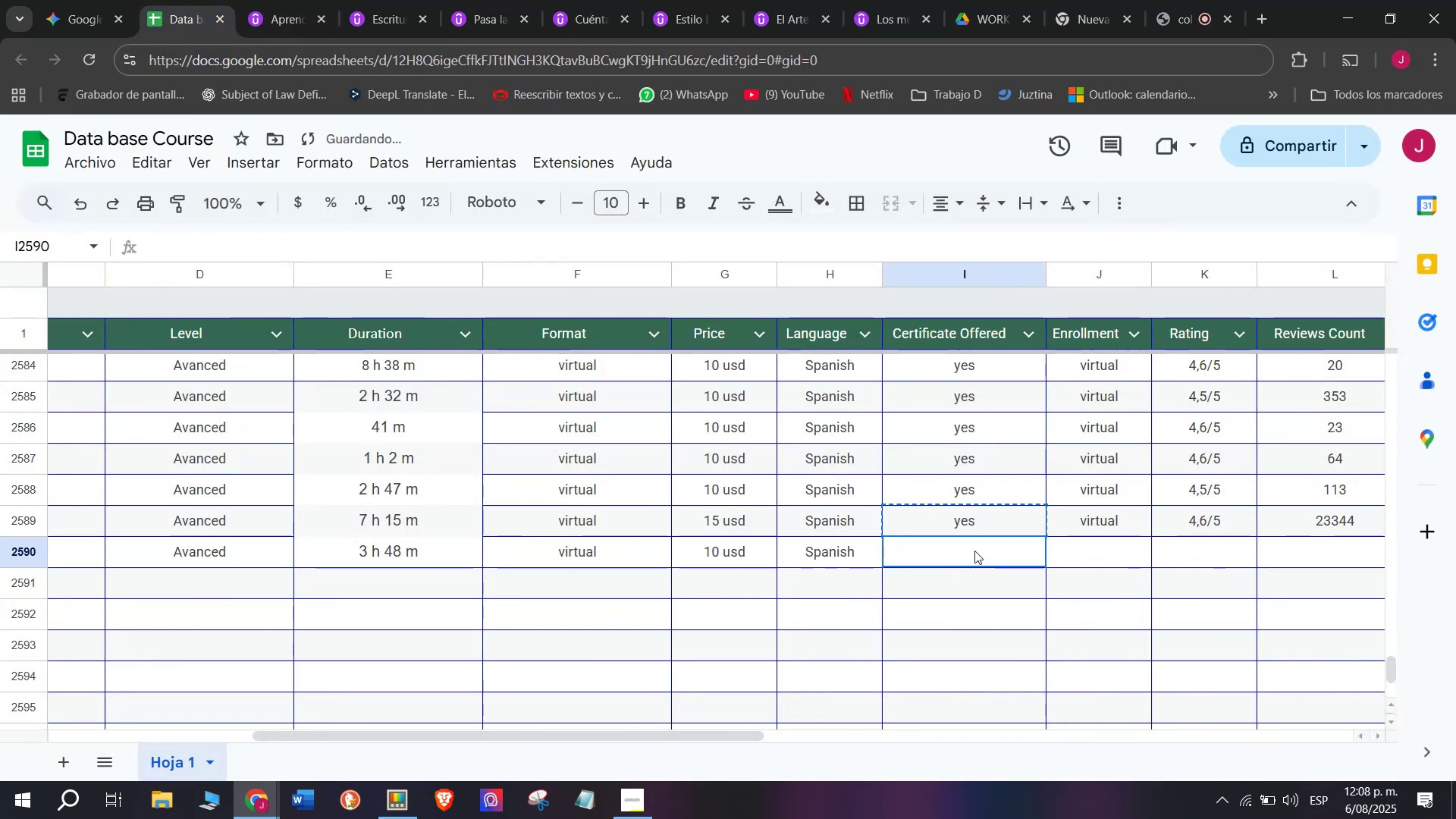 
triple_click([974, 551])
 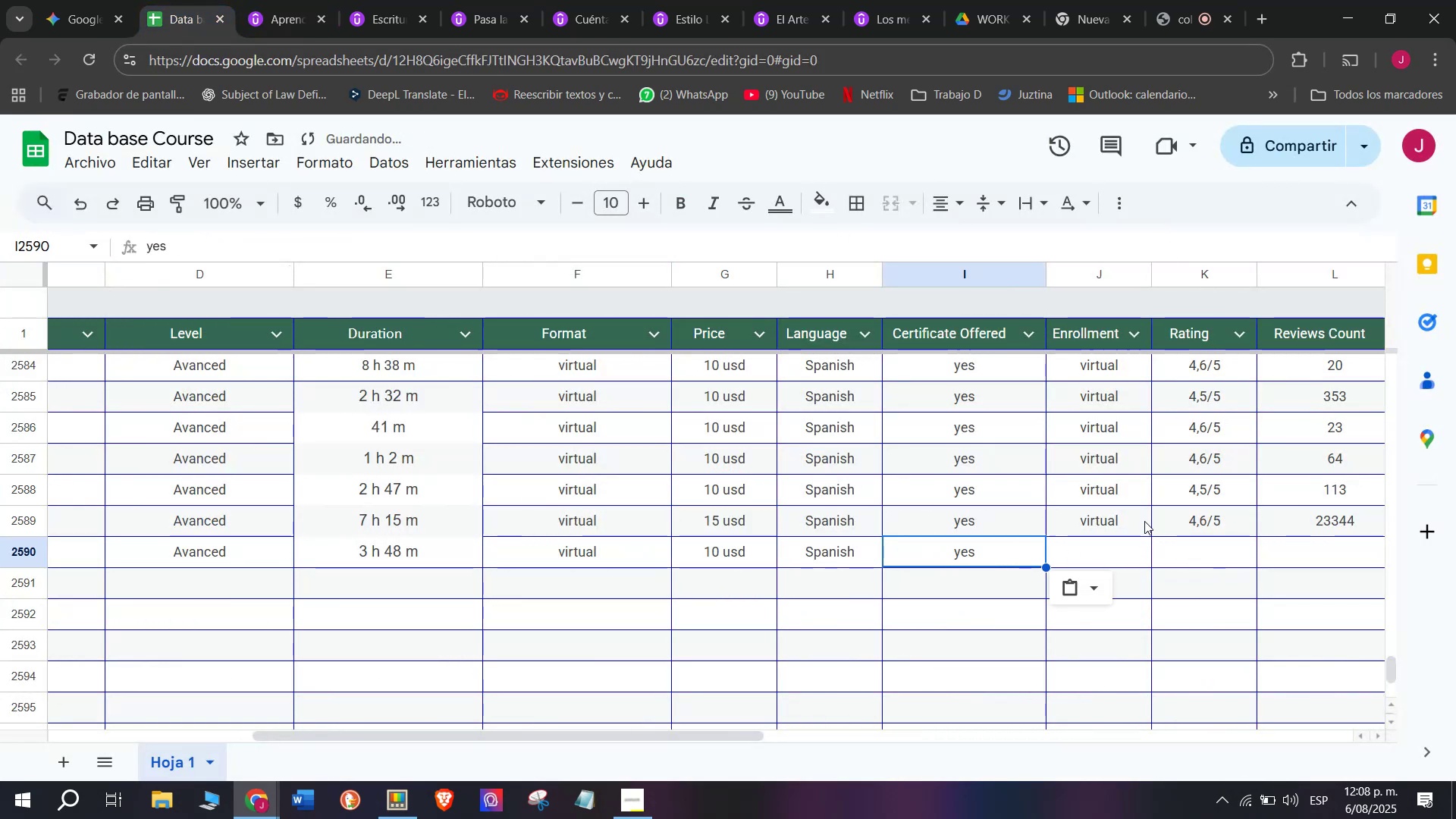 
left_click([1144, 520])
 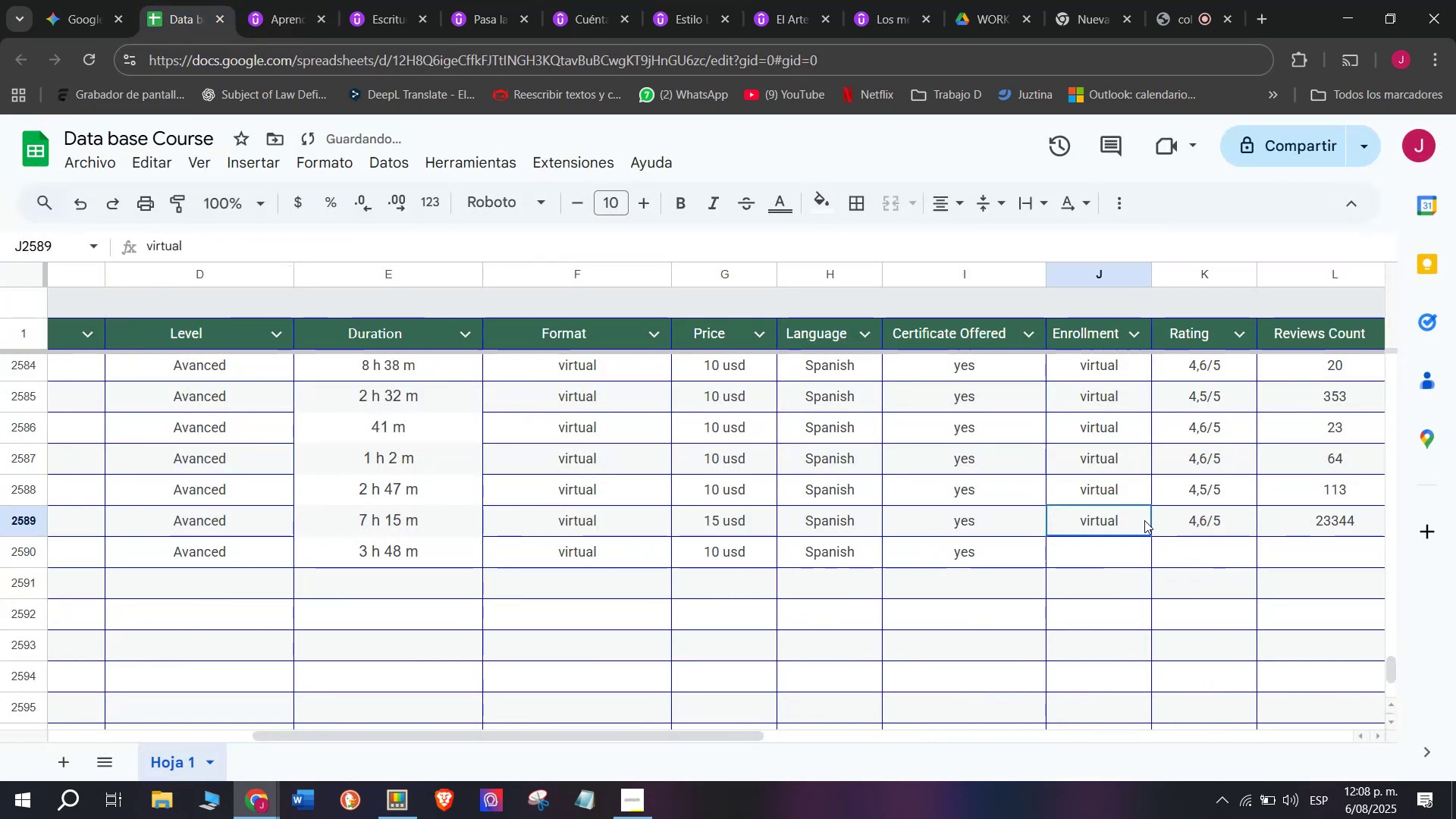 
key(Control+ControlLeft)
 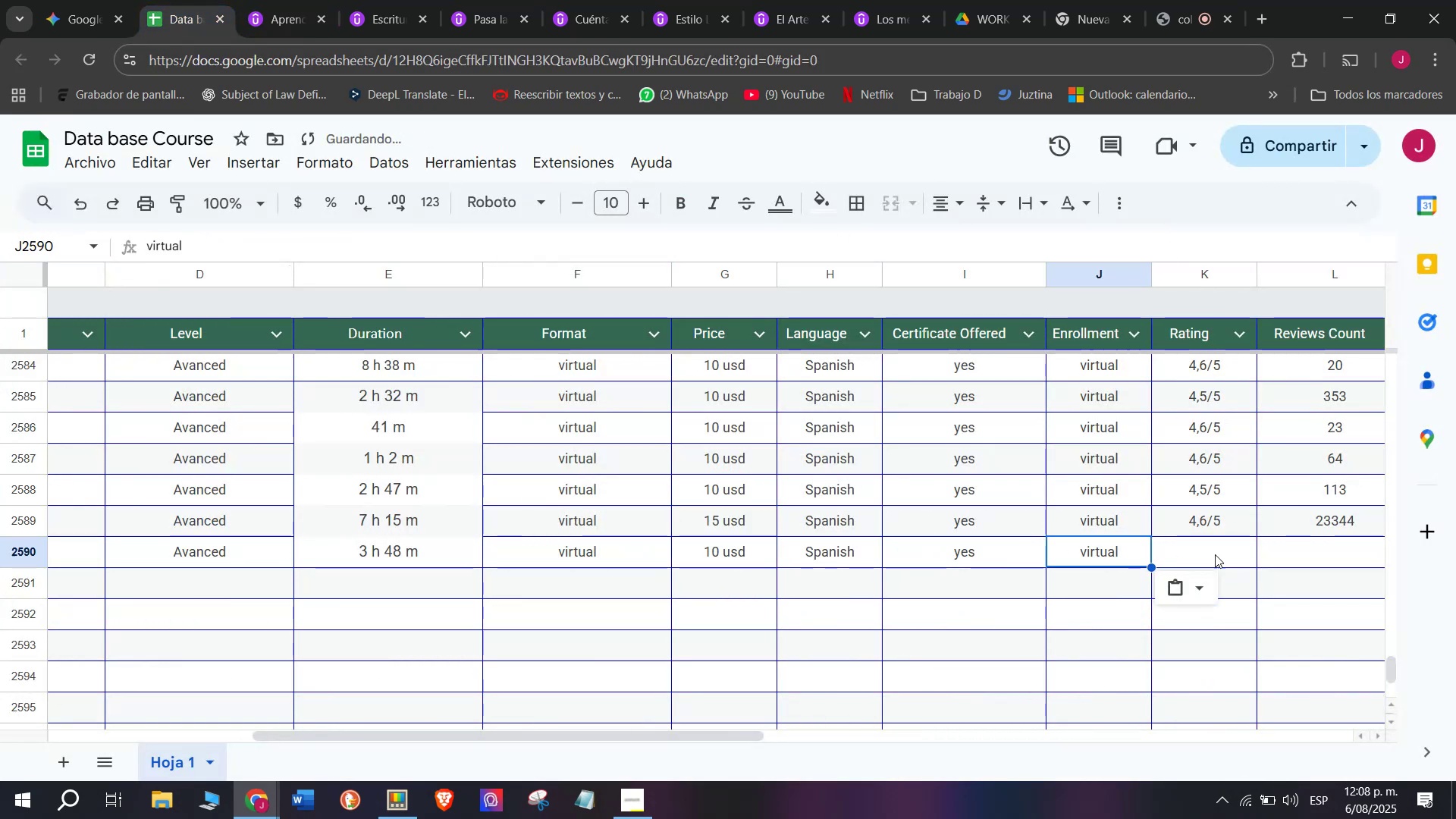 
key(Control+C)
 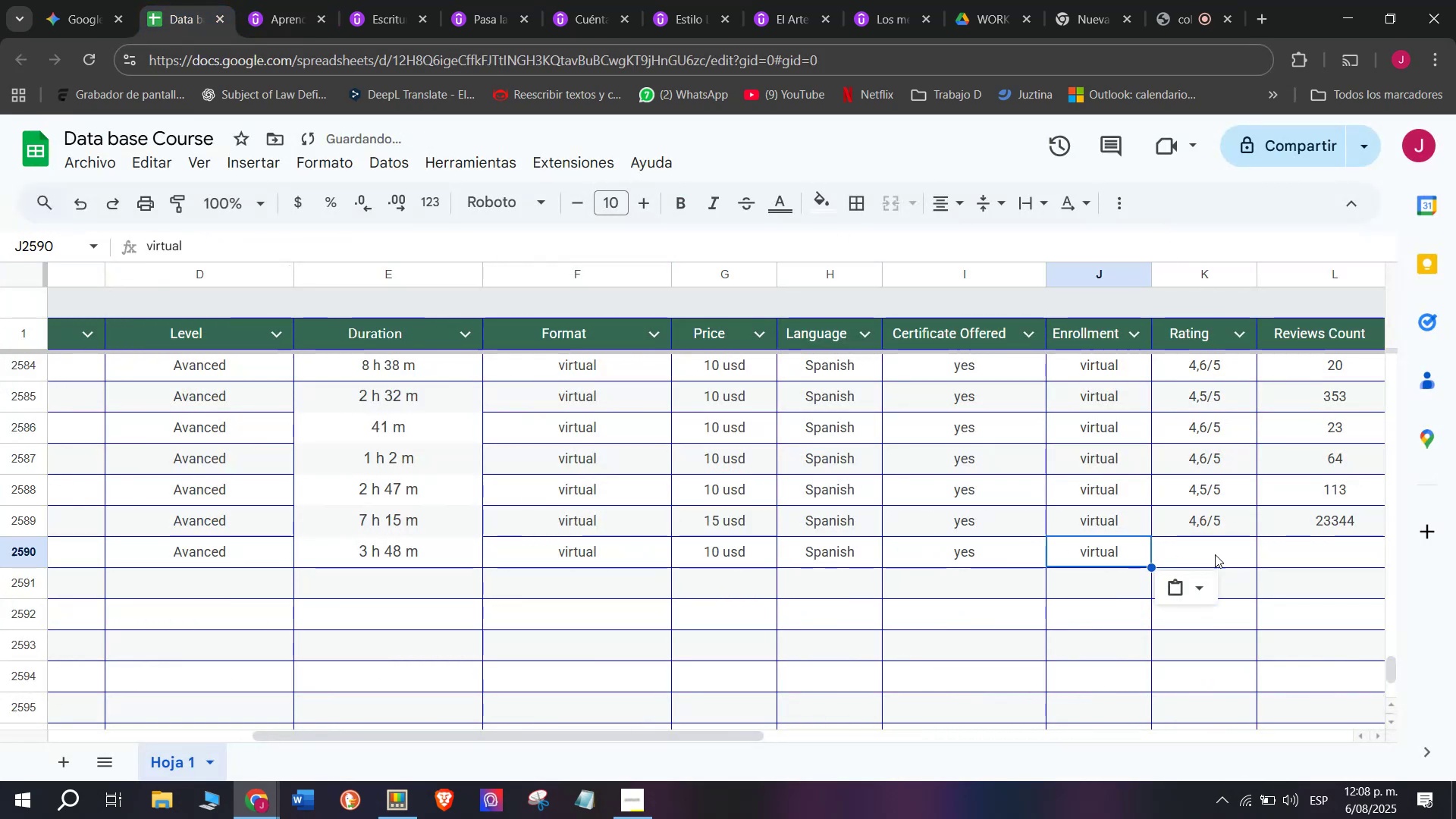 
key(Break)
 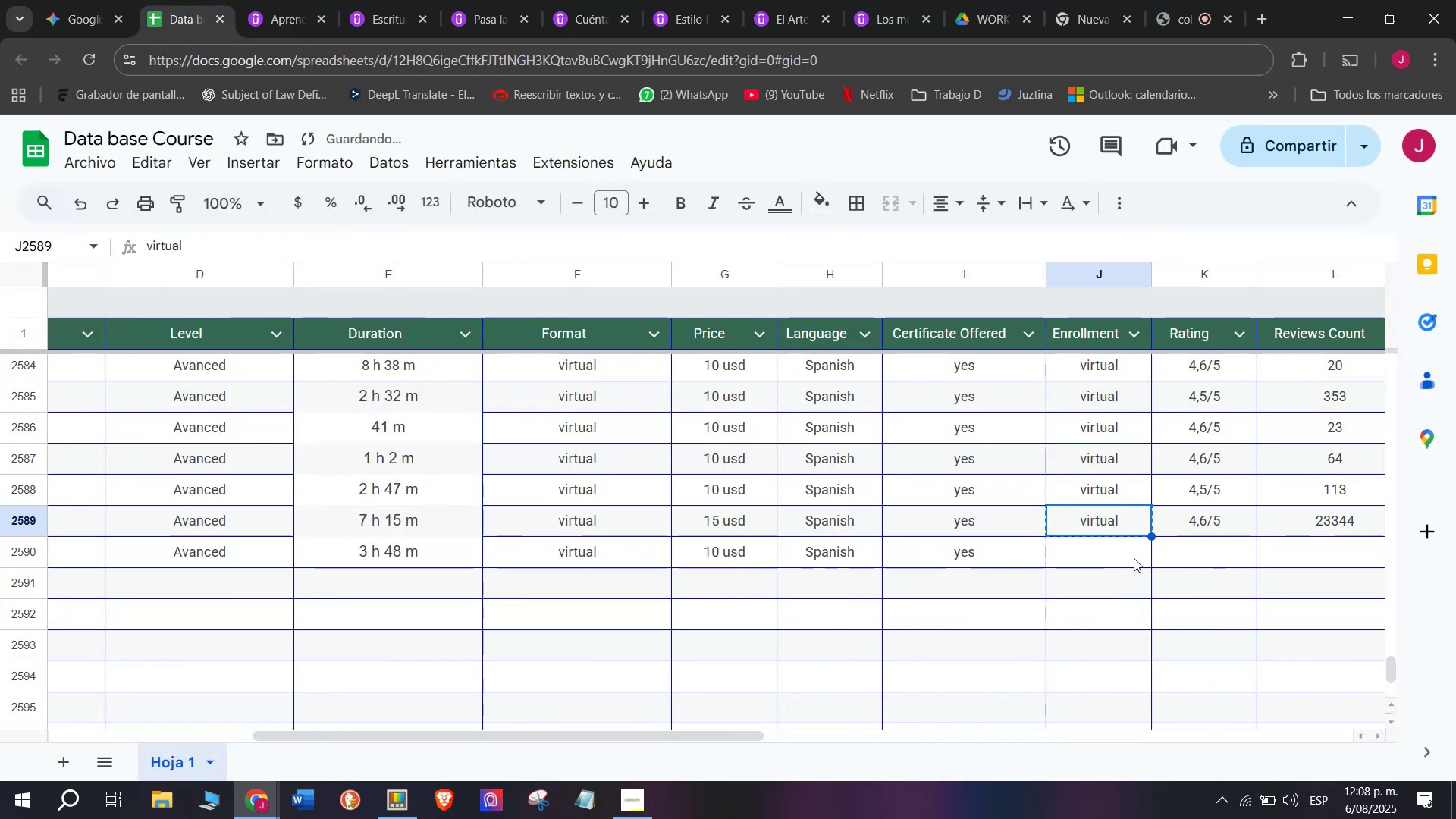 
key(Z)
 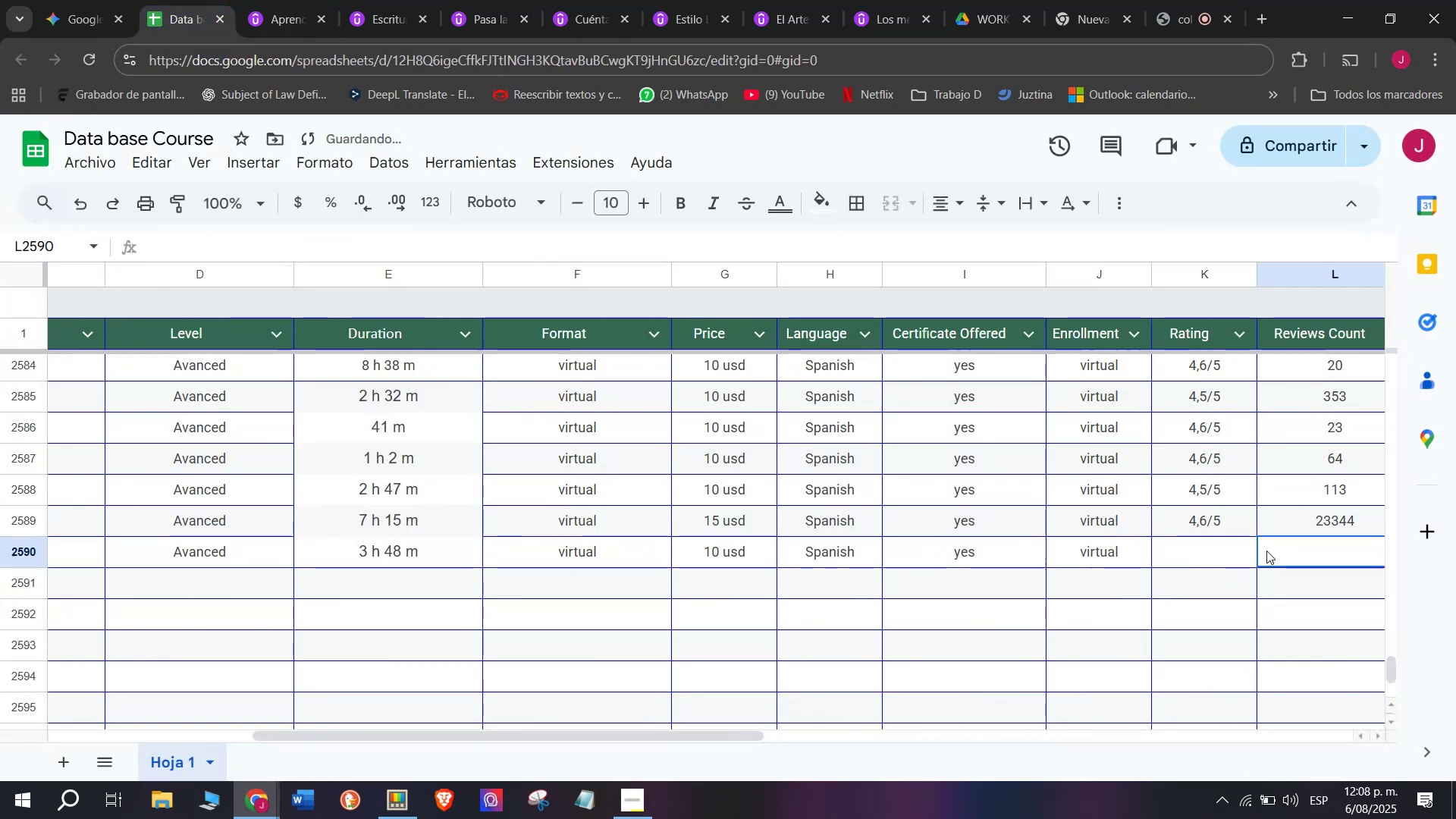 
key(Control+ControlLeft)
 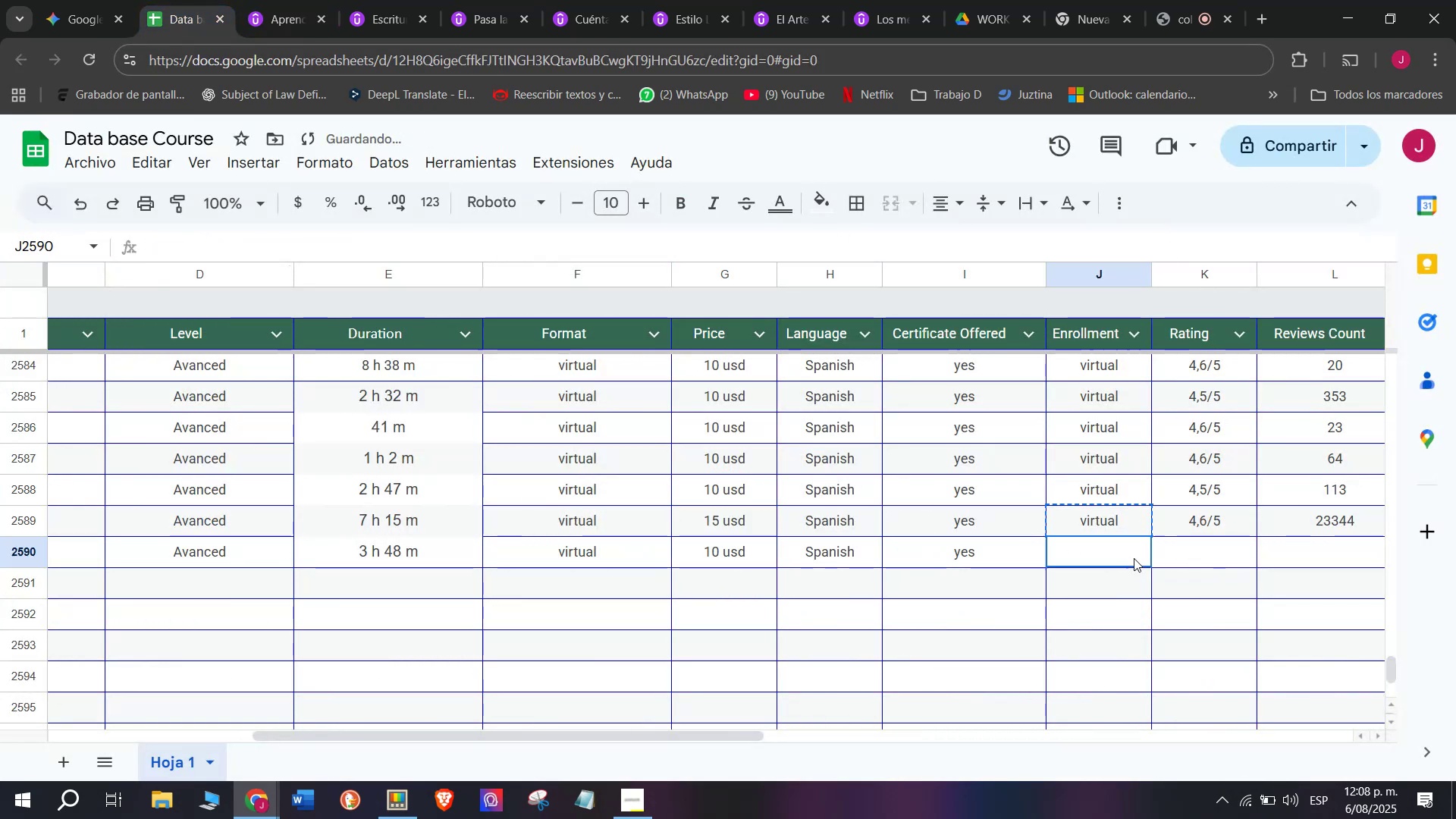 
key(Control+V)
 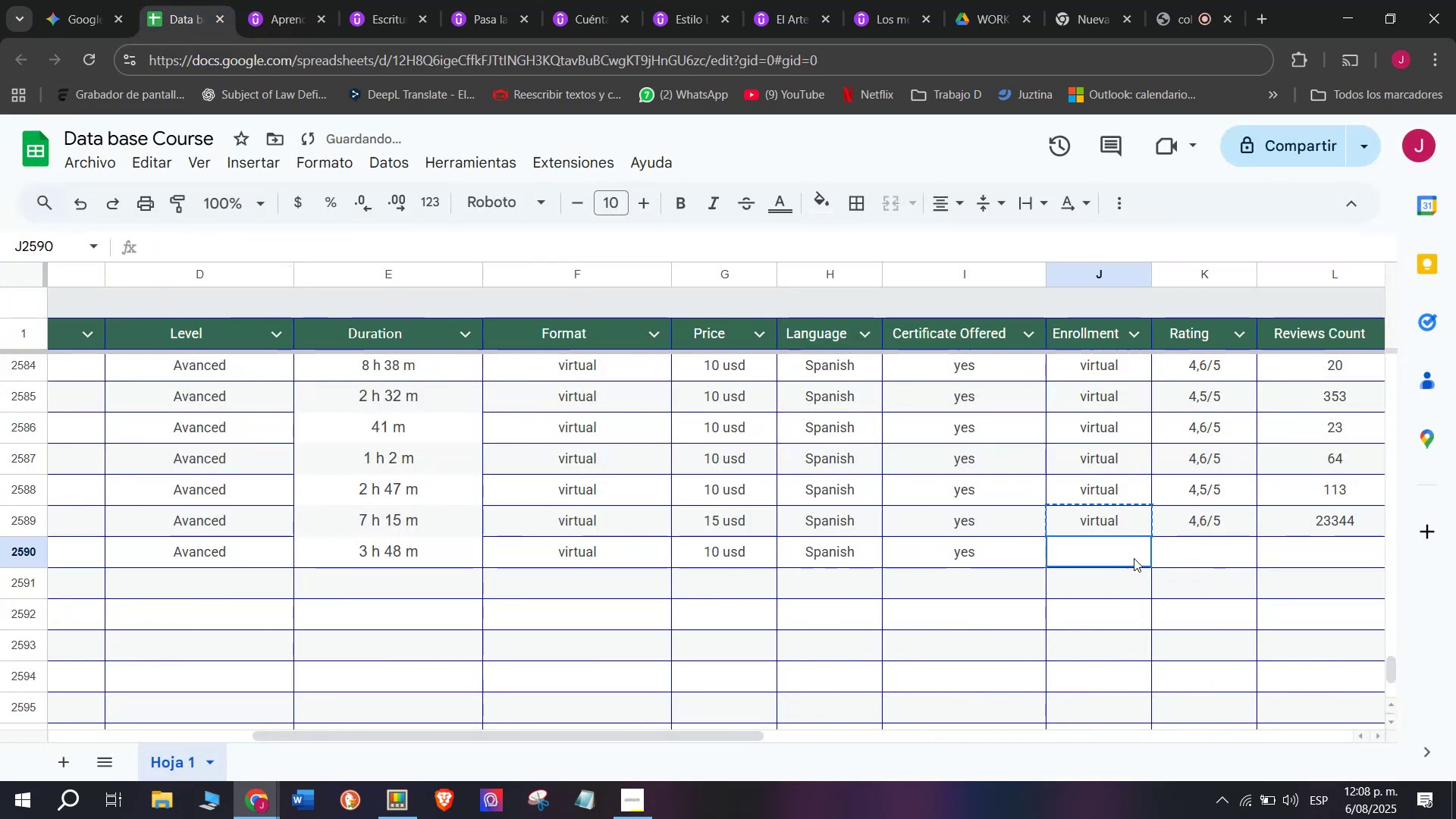 
double_click([1134, 558])
 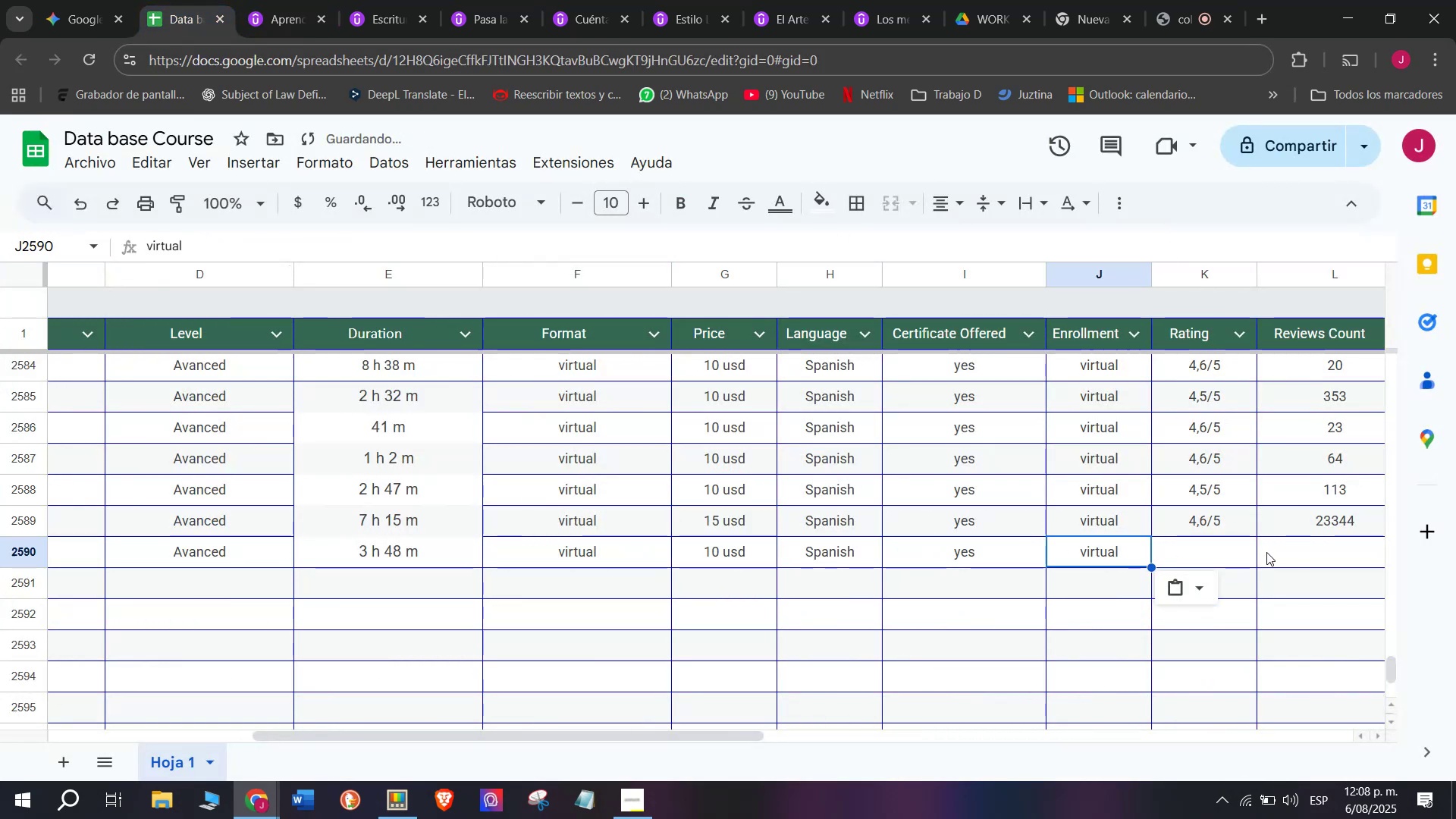 
triple_click([1266, 551])
 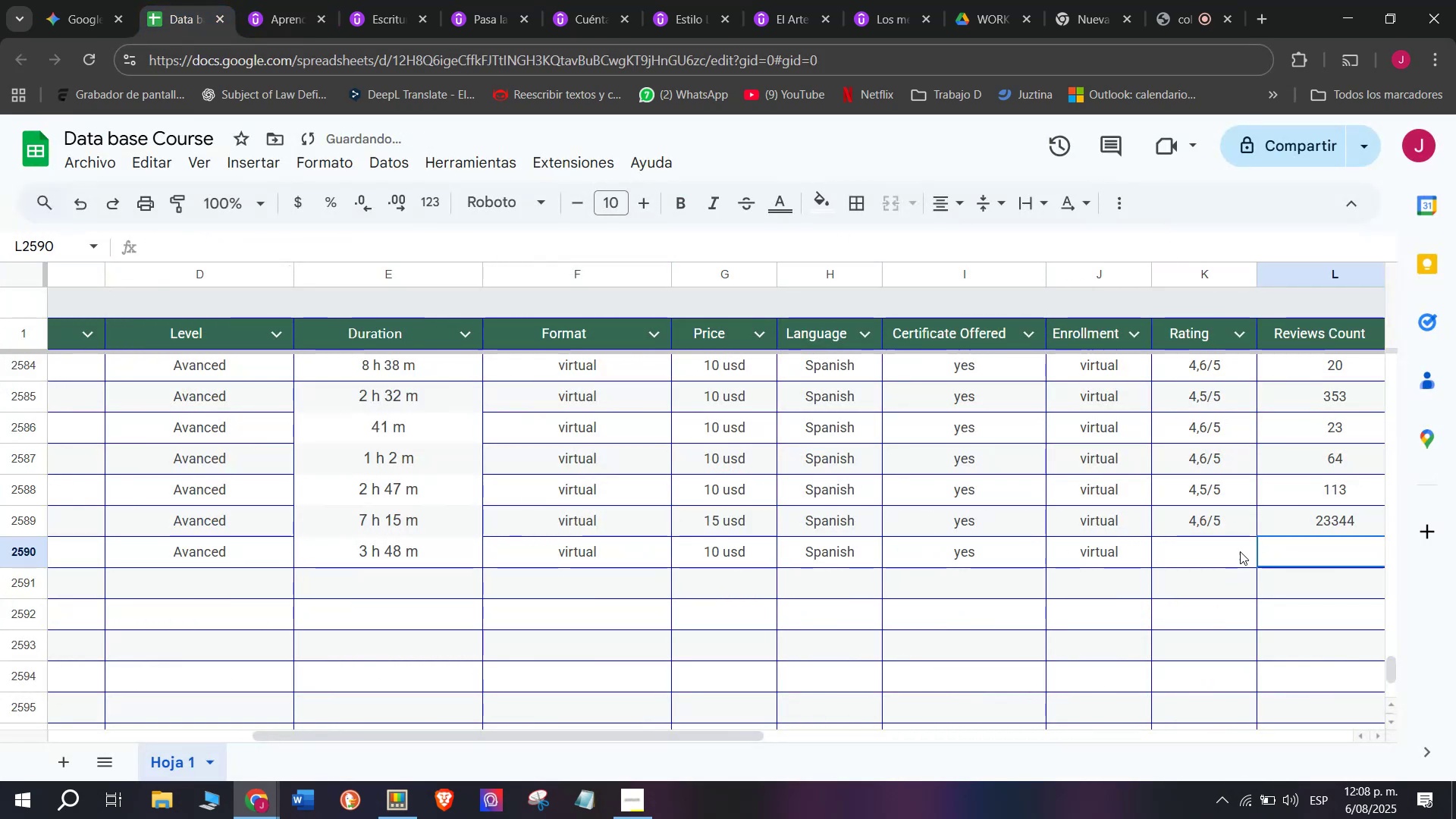 
left_click([1235, 552])
 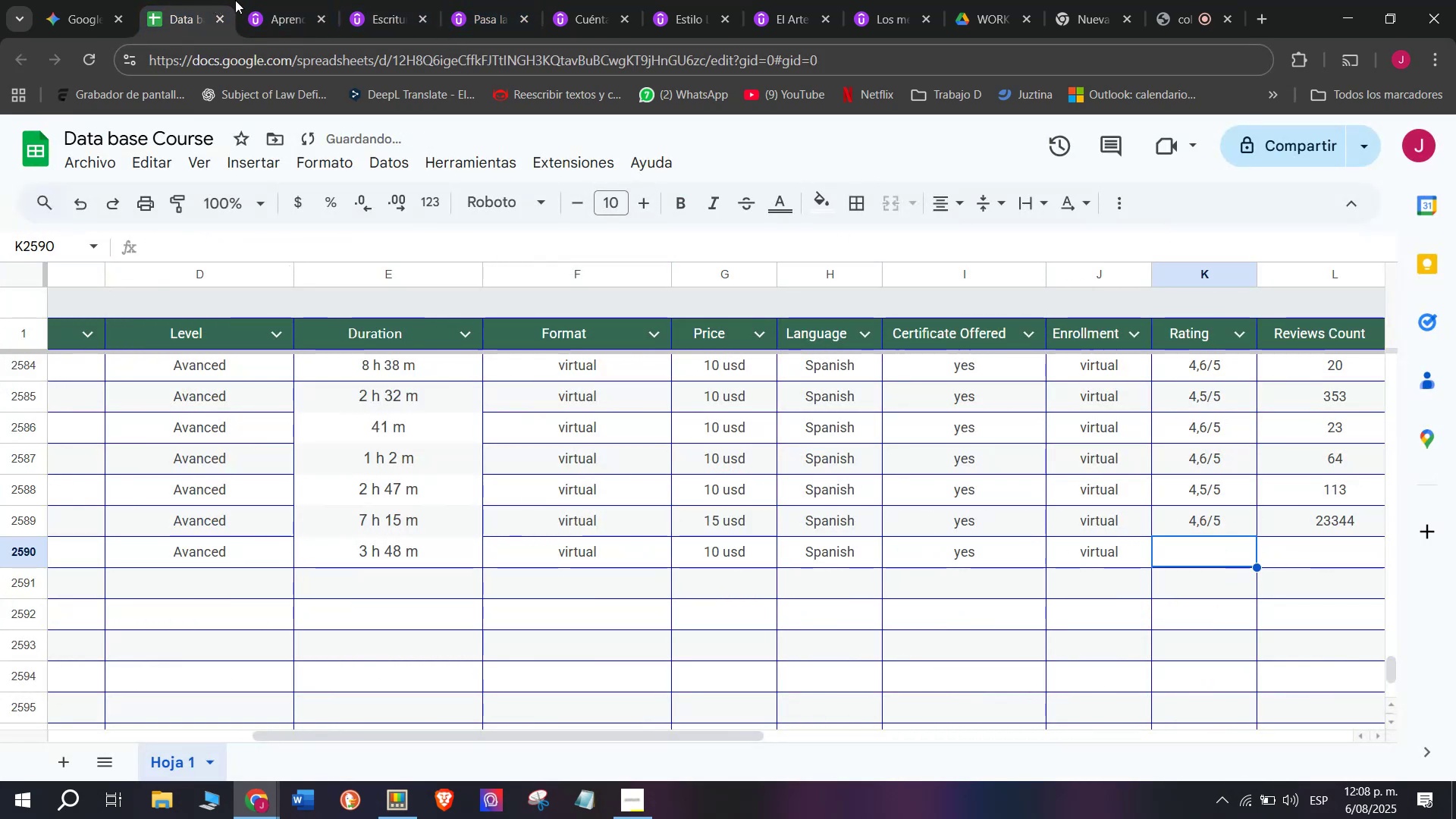 
left_click([318, 0])
 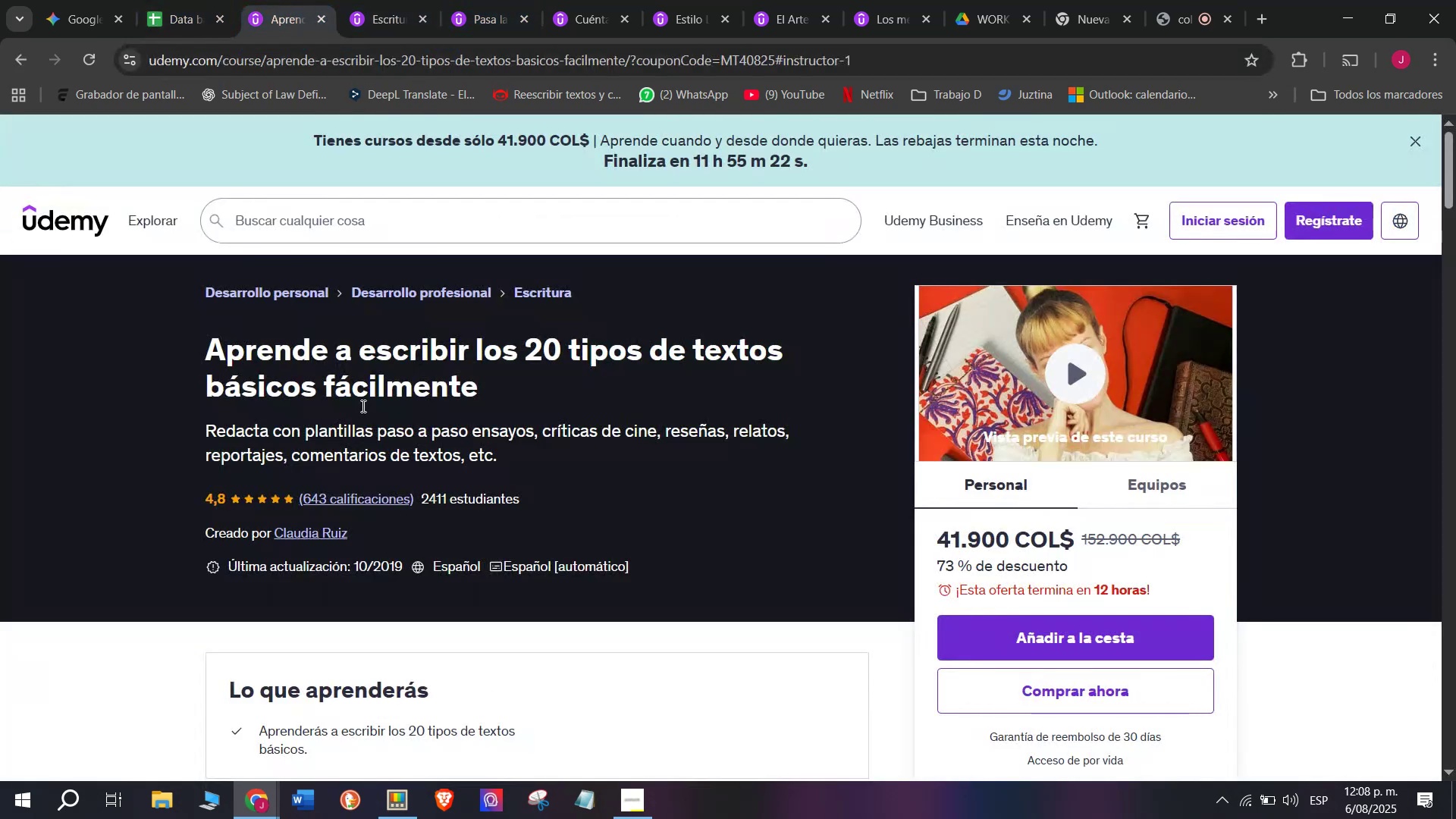 
scroll: coordinate [403, 488], scroll_direction: up, amount: 2.0
 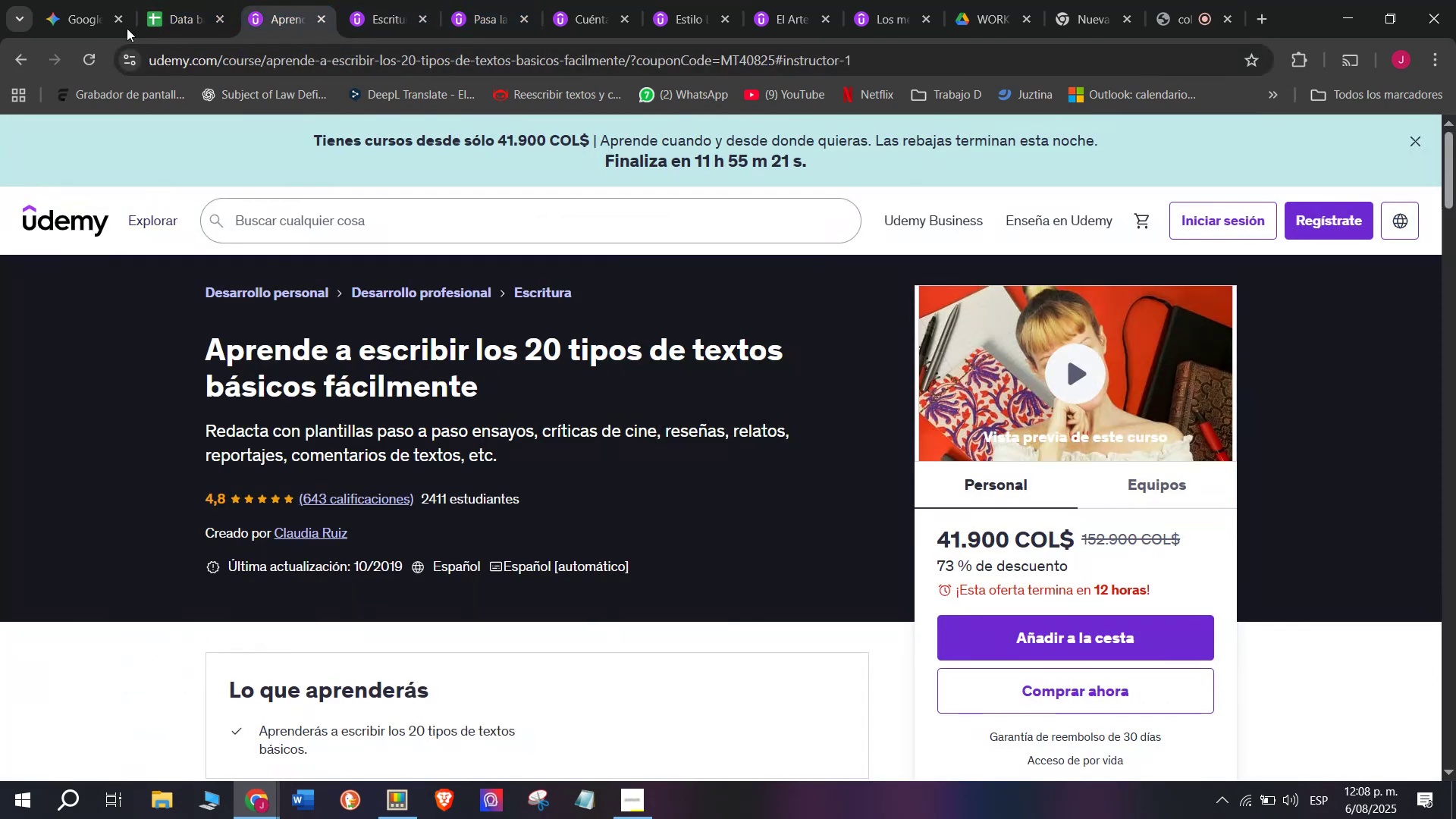 
left_click([165, 0])
 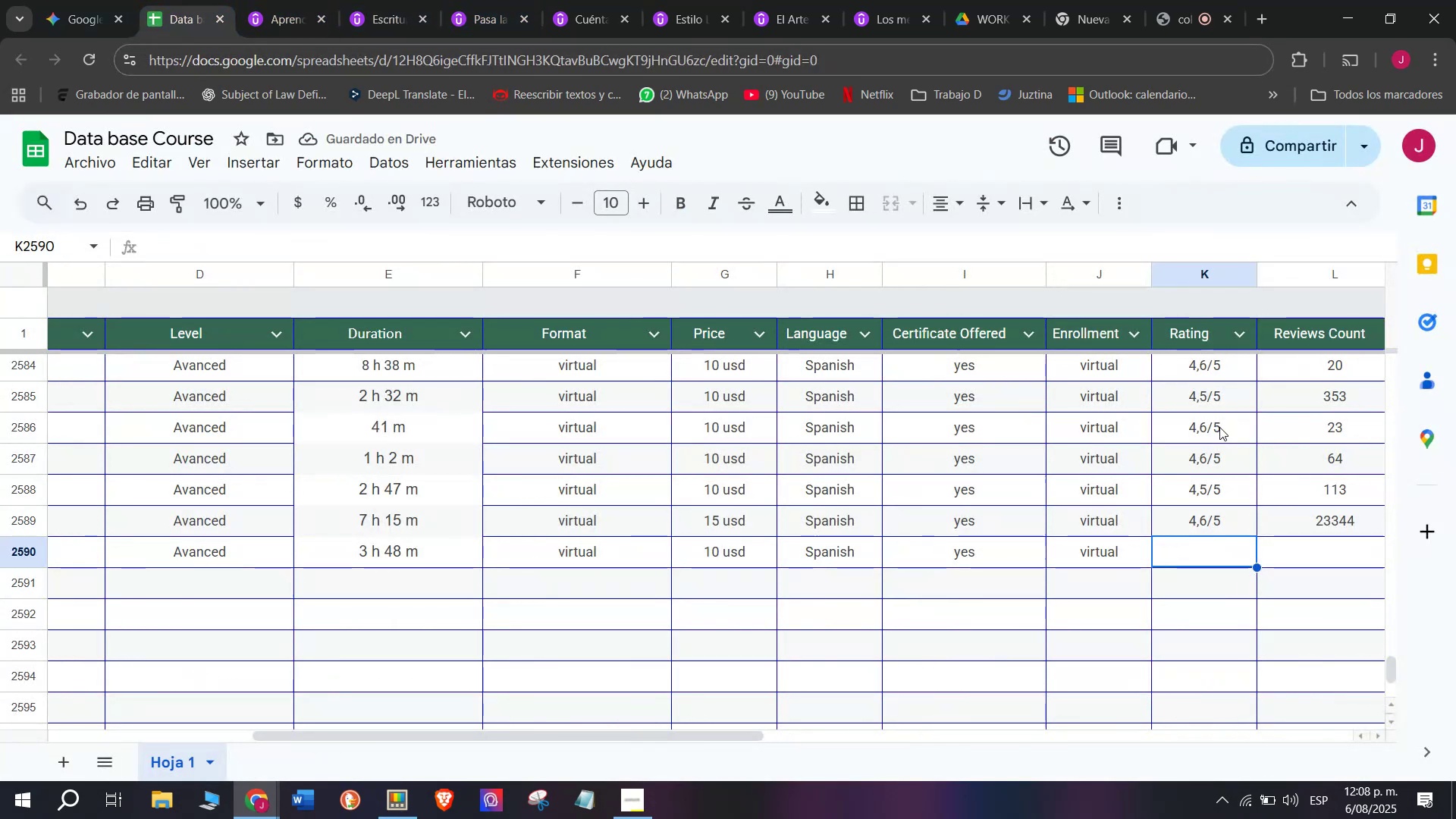 
key(Break)
 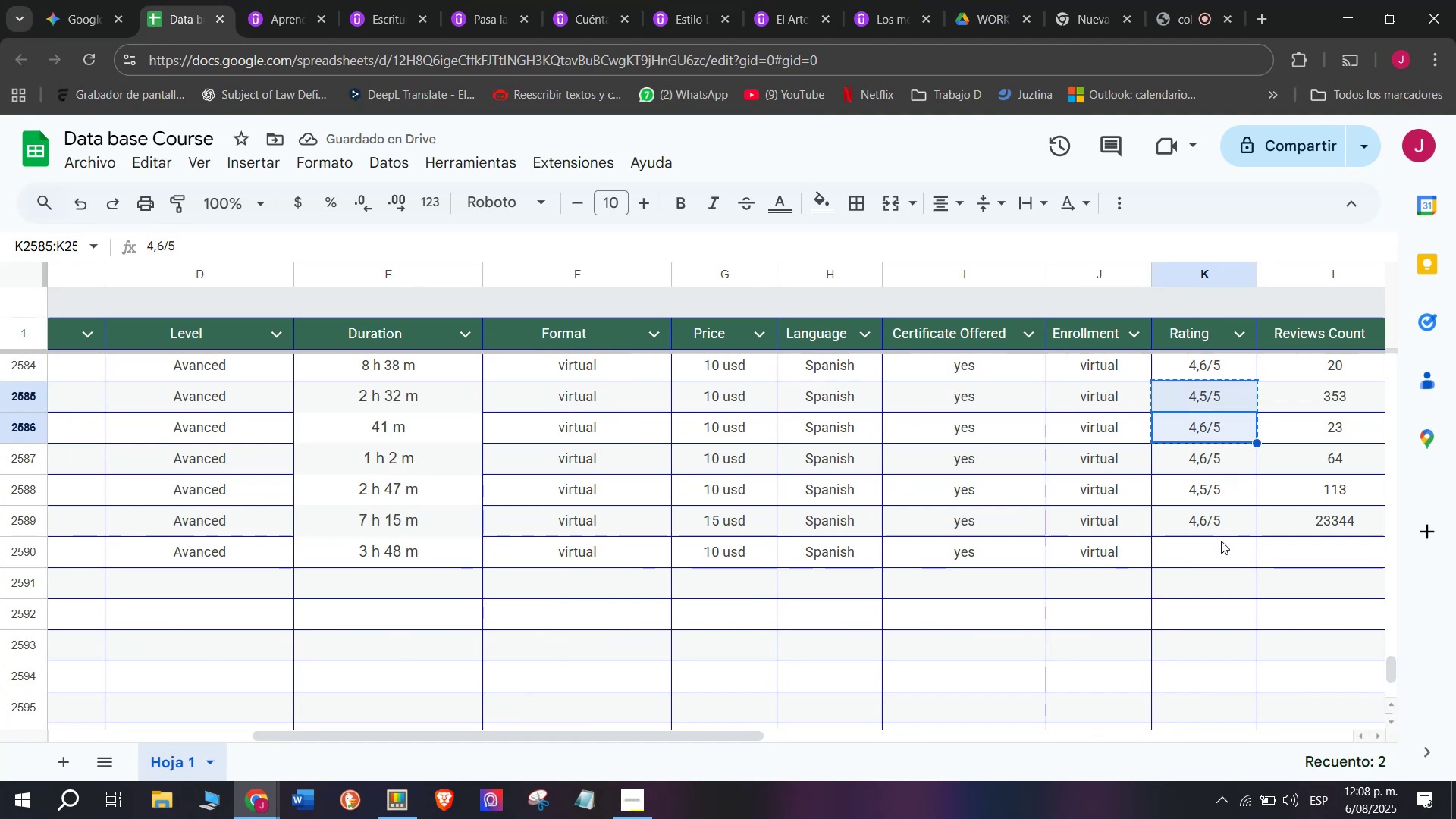 
key(Control+ControlLeft)
 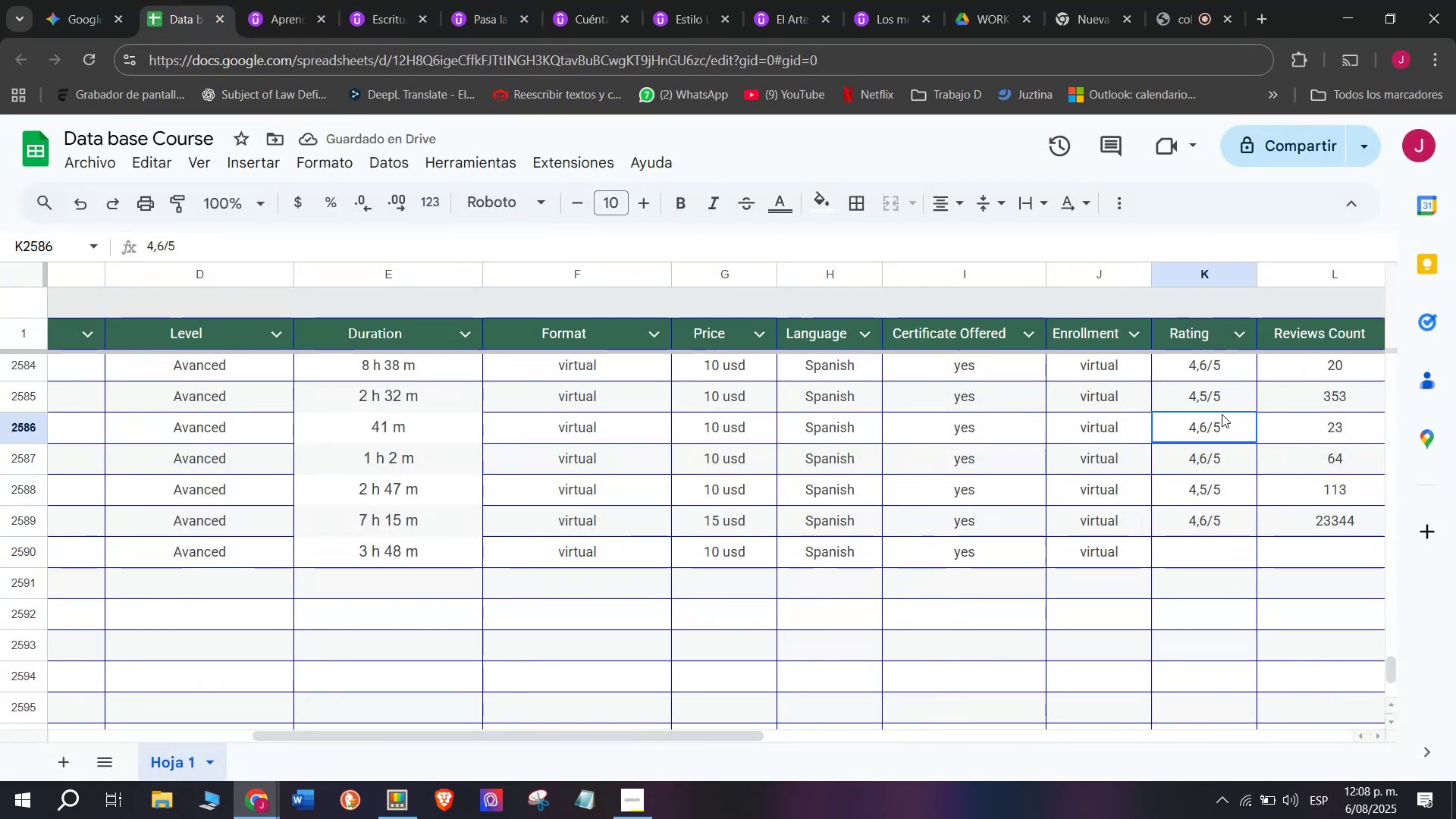 
key(Control+C)
 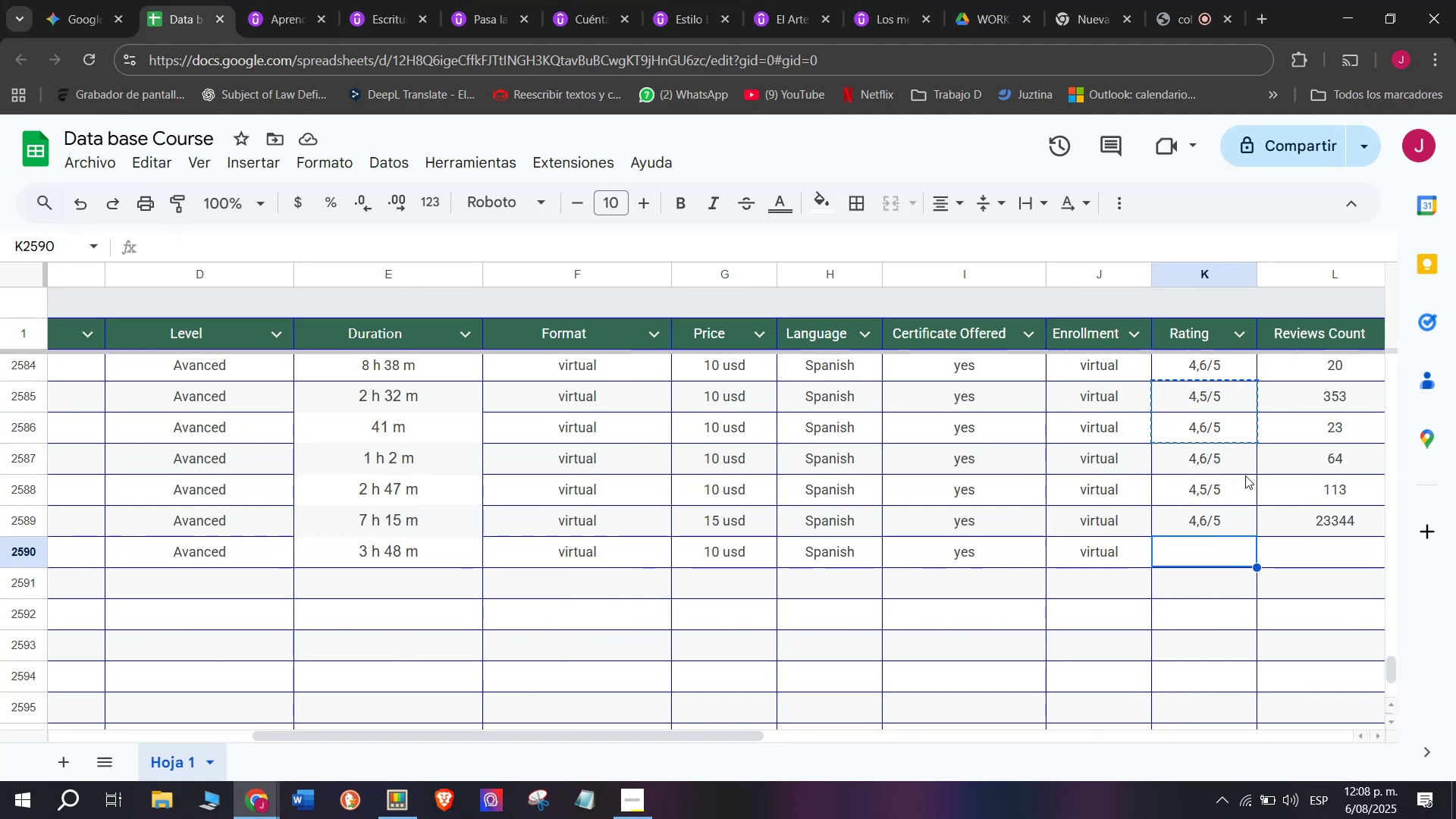 
key(Control+ControlLeft)
 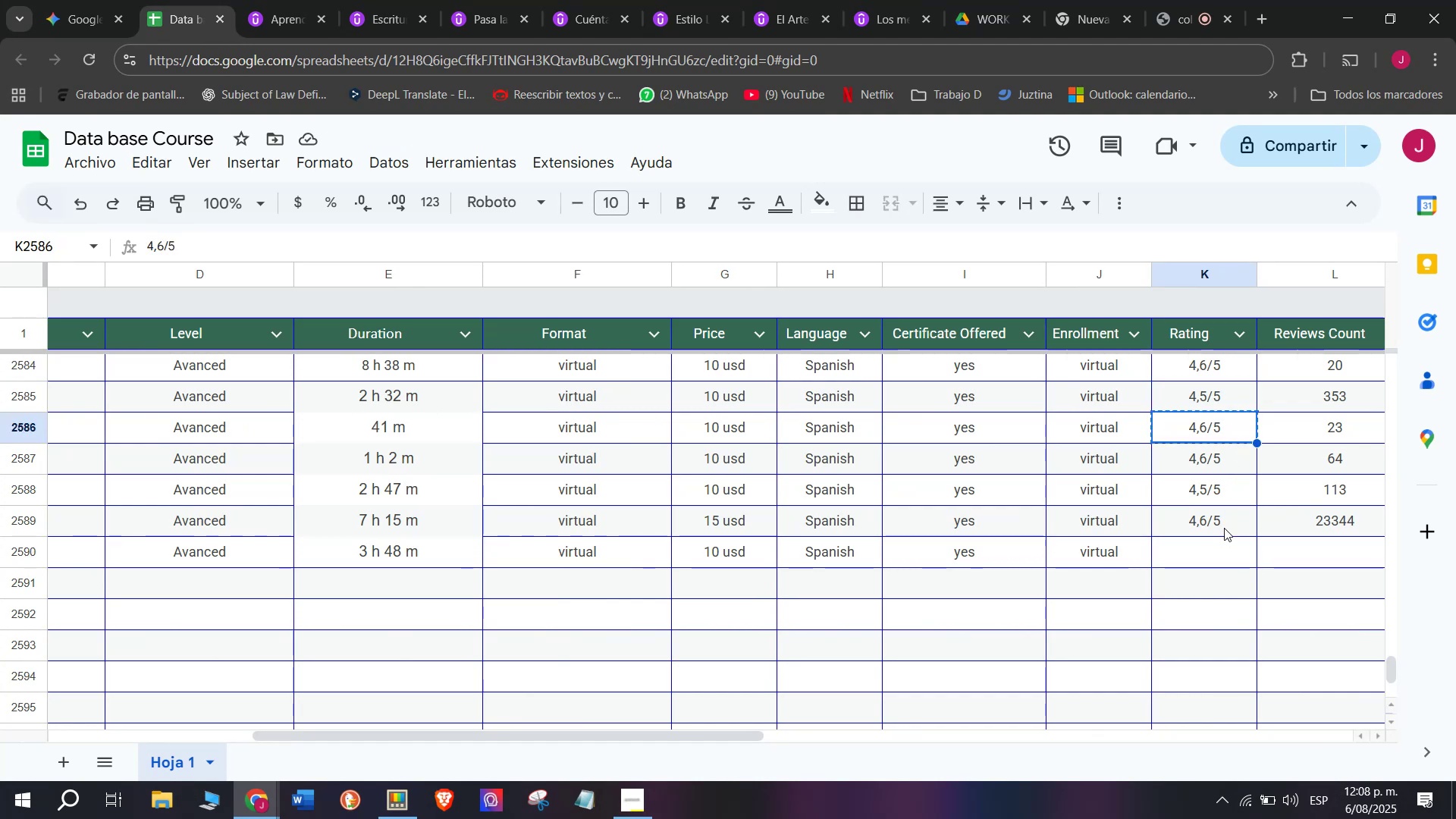 
key(Break)
 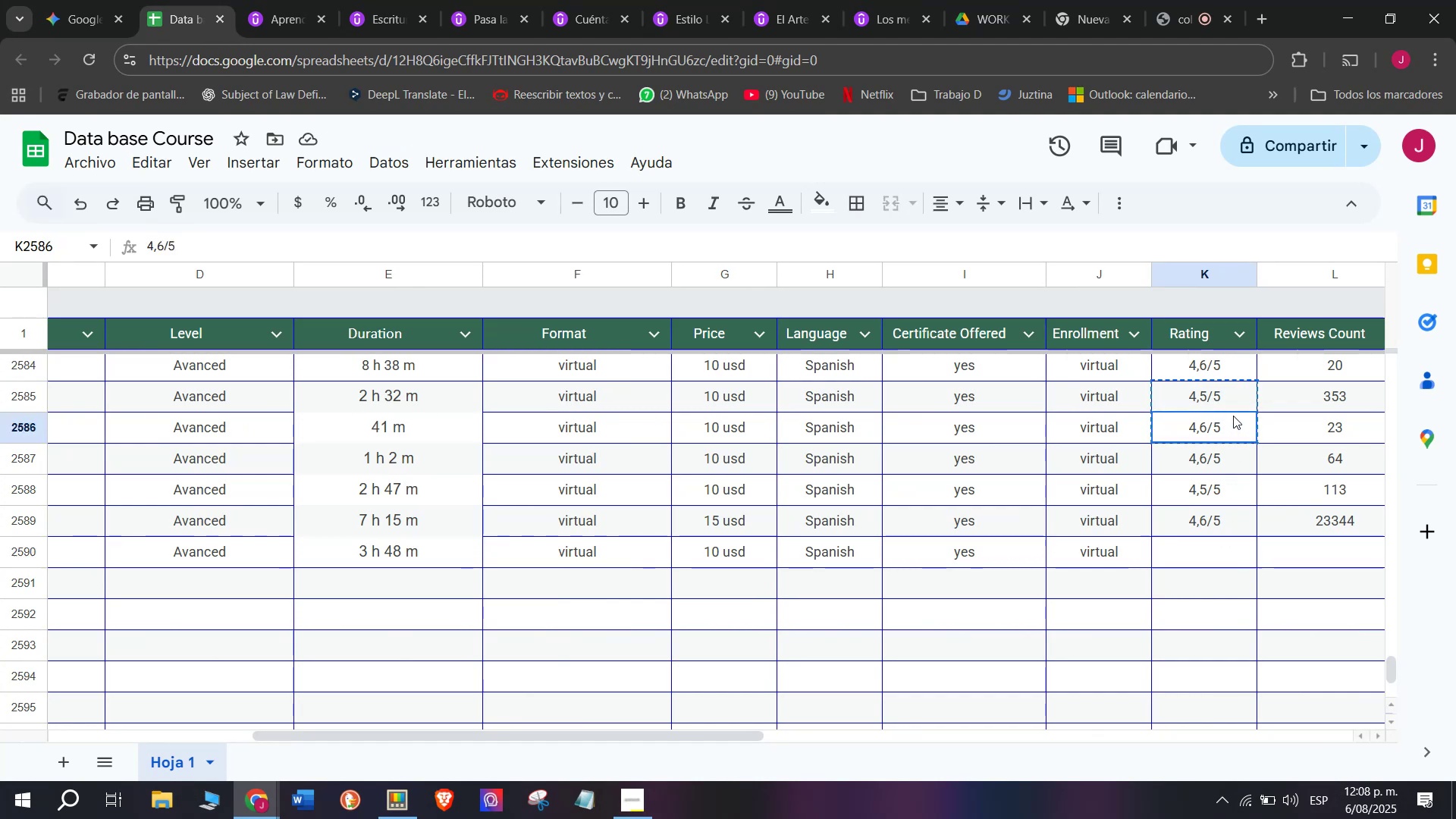 
key(Control+C)
 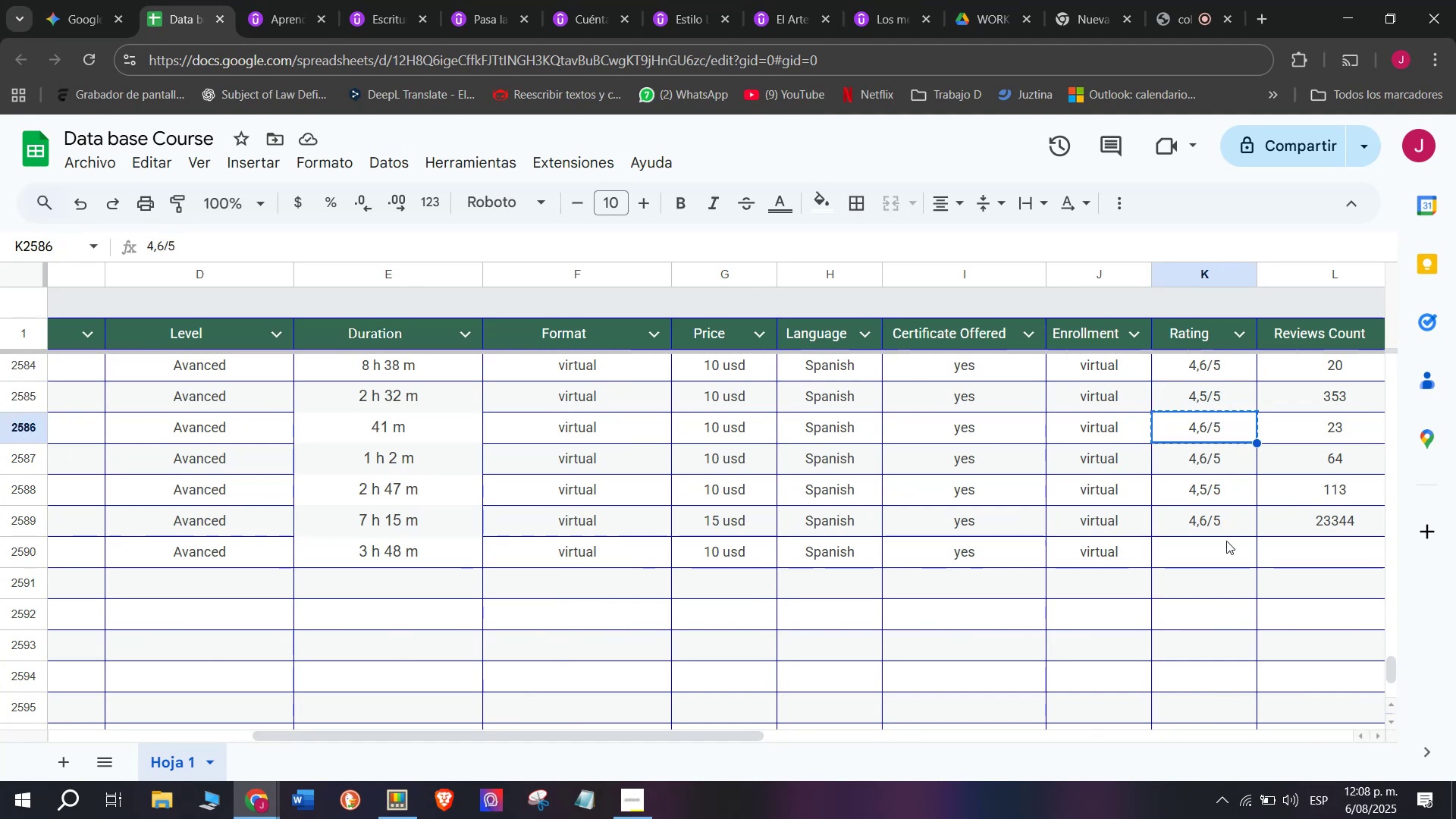 
left_click([1228, 546])
 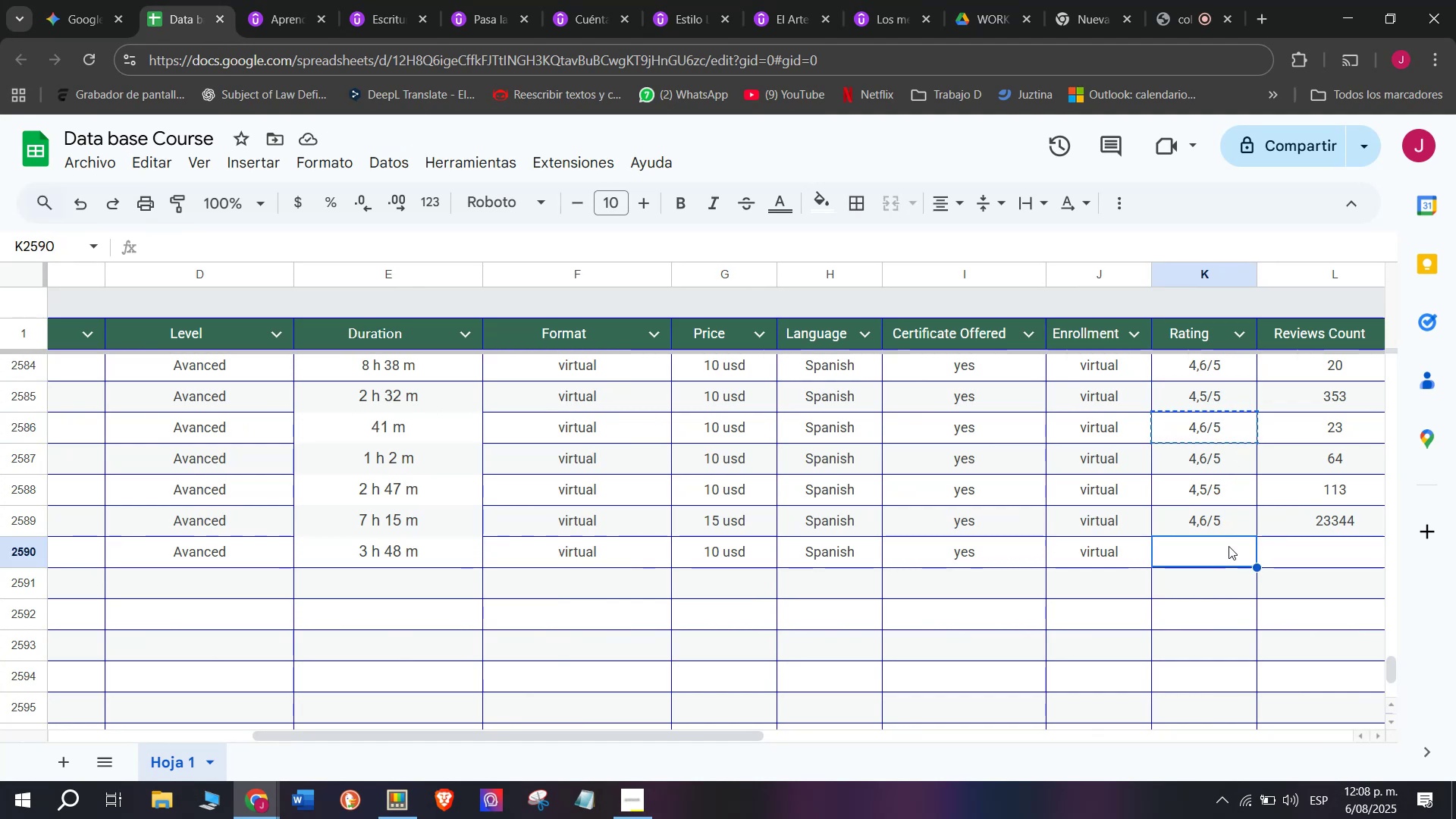 
key(Z)
 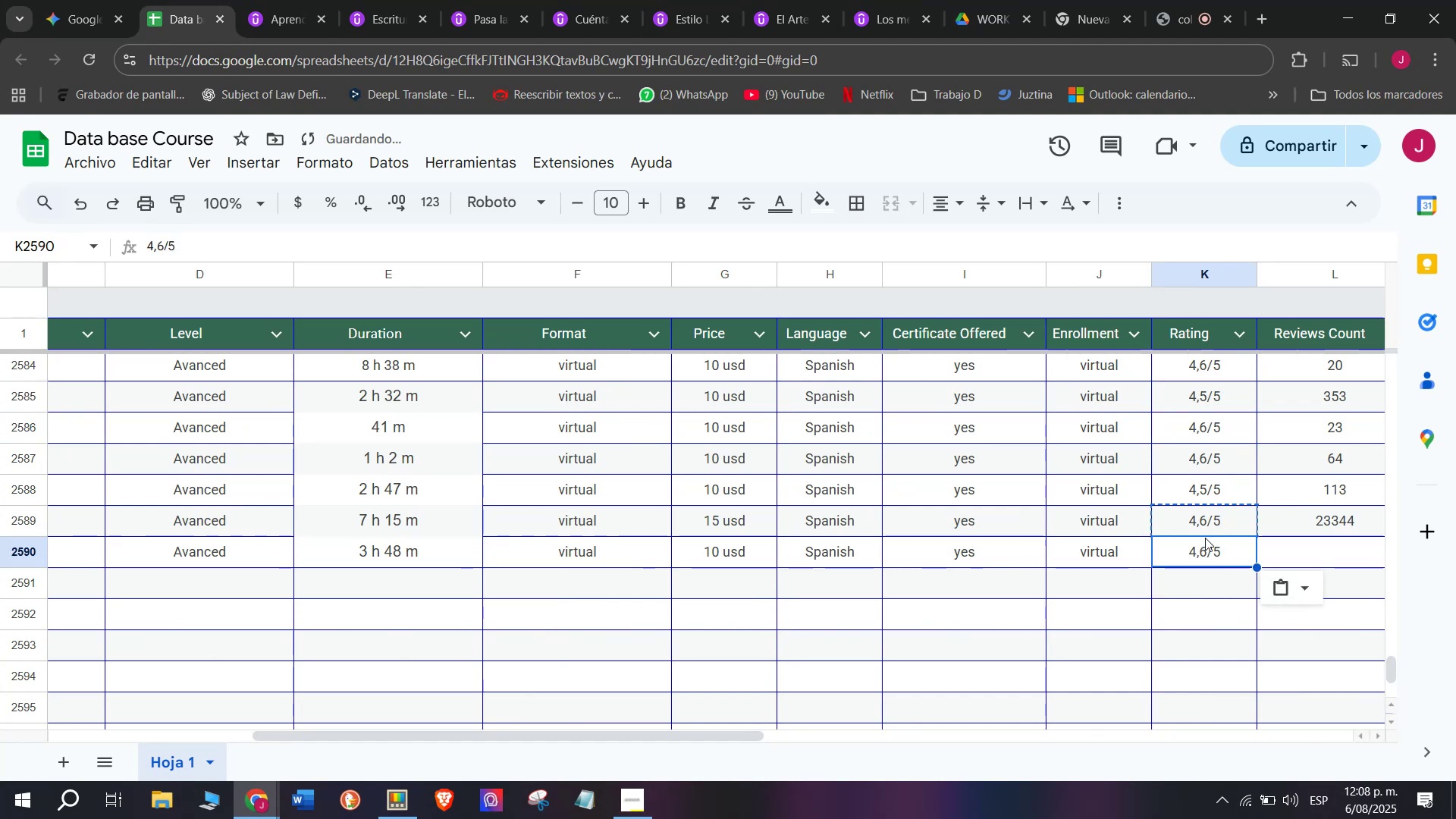 
key(Control+ControlLeft)
 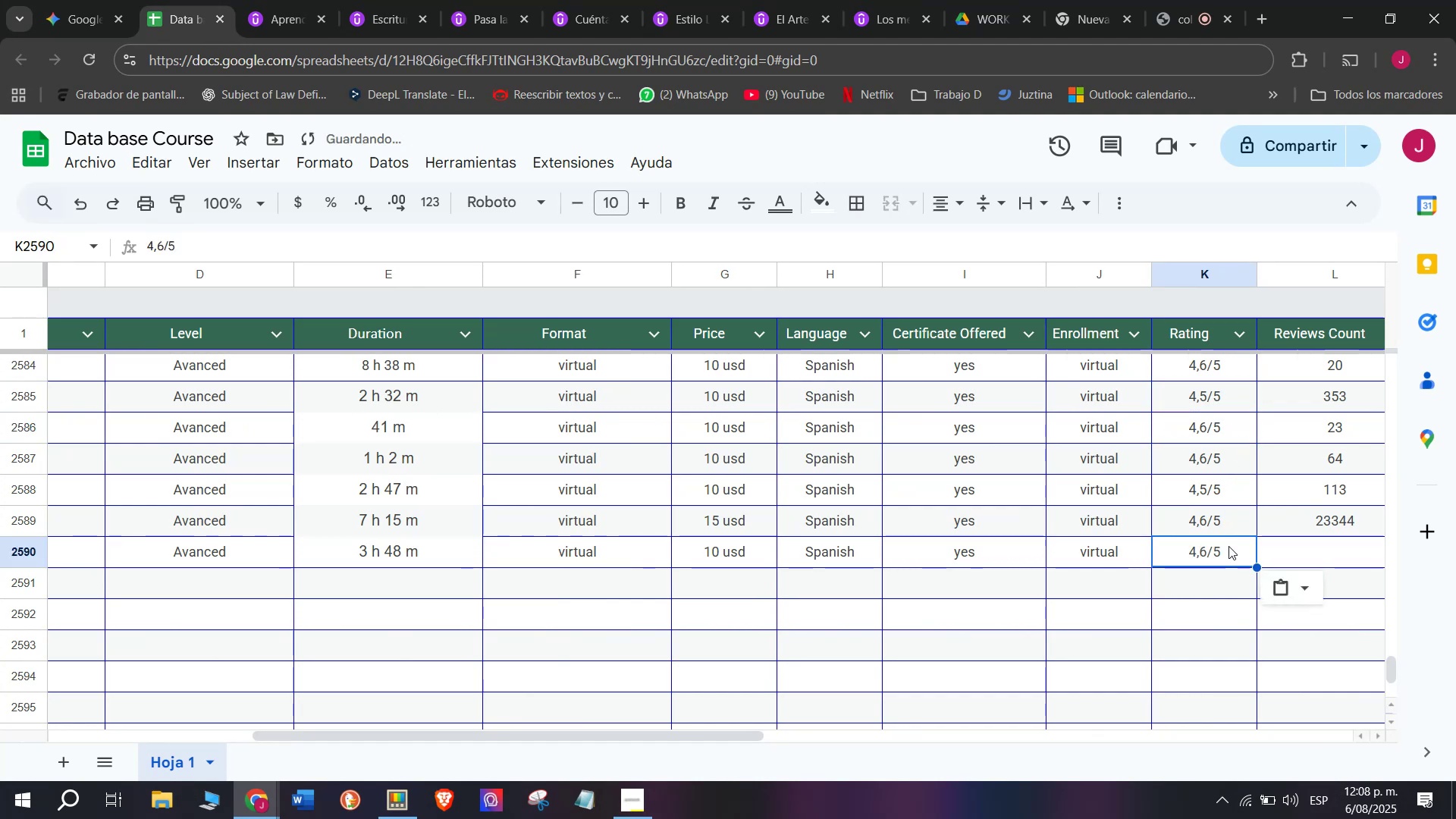 
key(Control+V)
 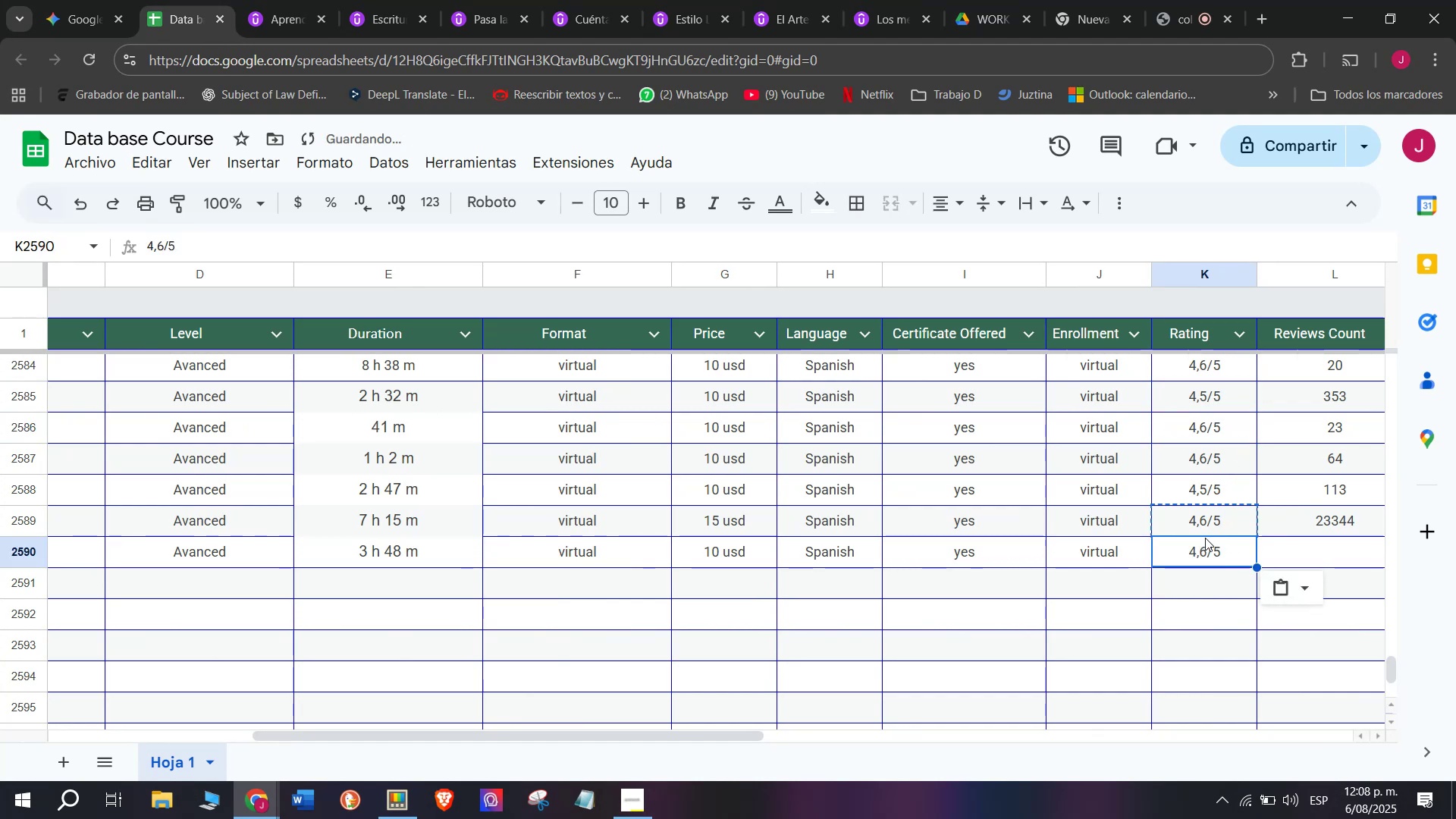 
triple_click([1205, 538])
 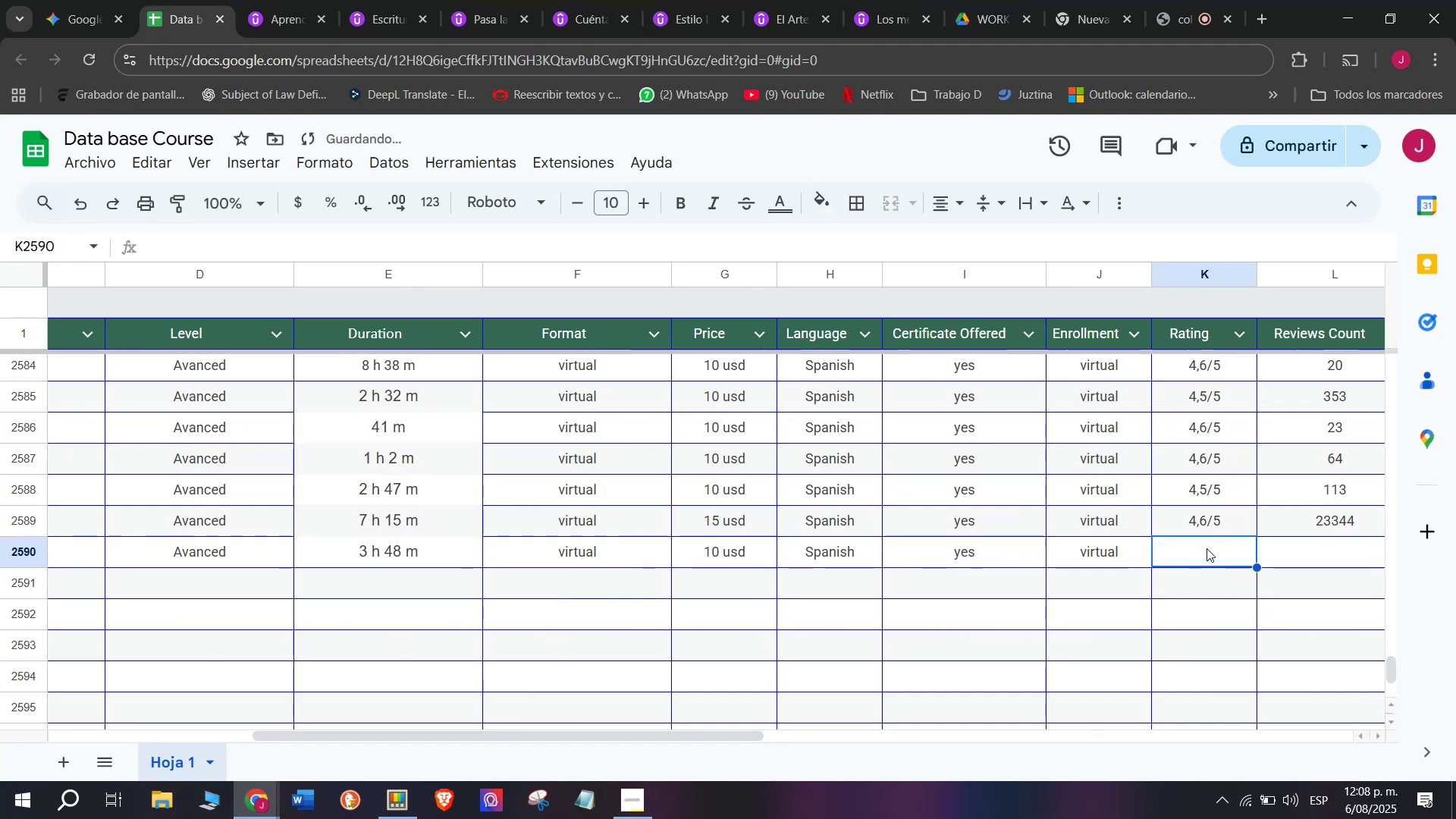 
key(Control+Shift+ControlLeft)
 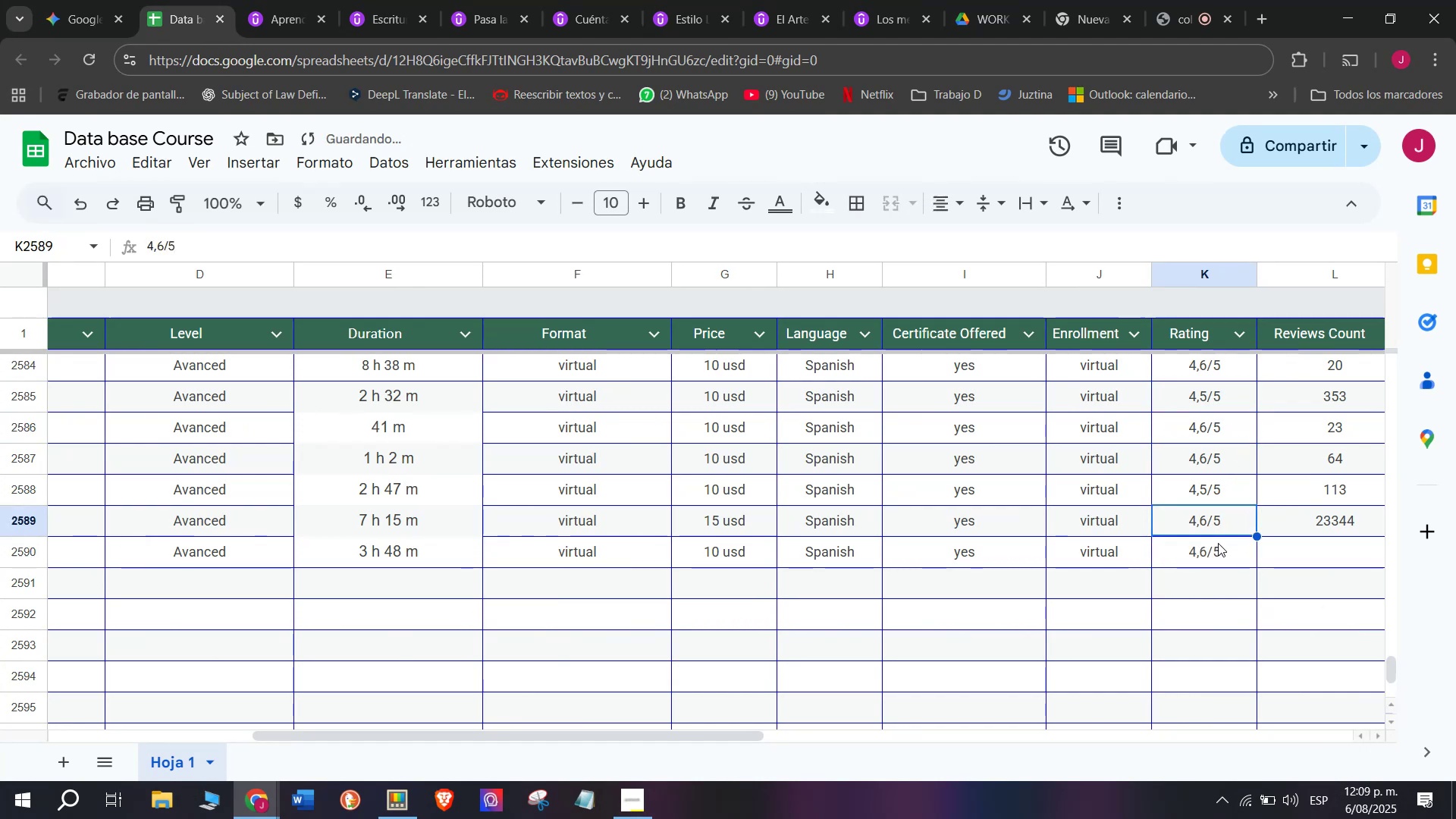 
key(Shift+ShiftLeft)
 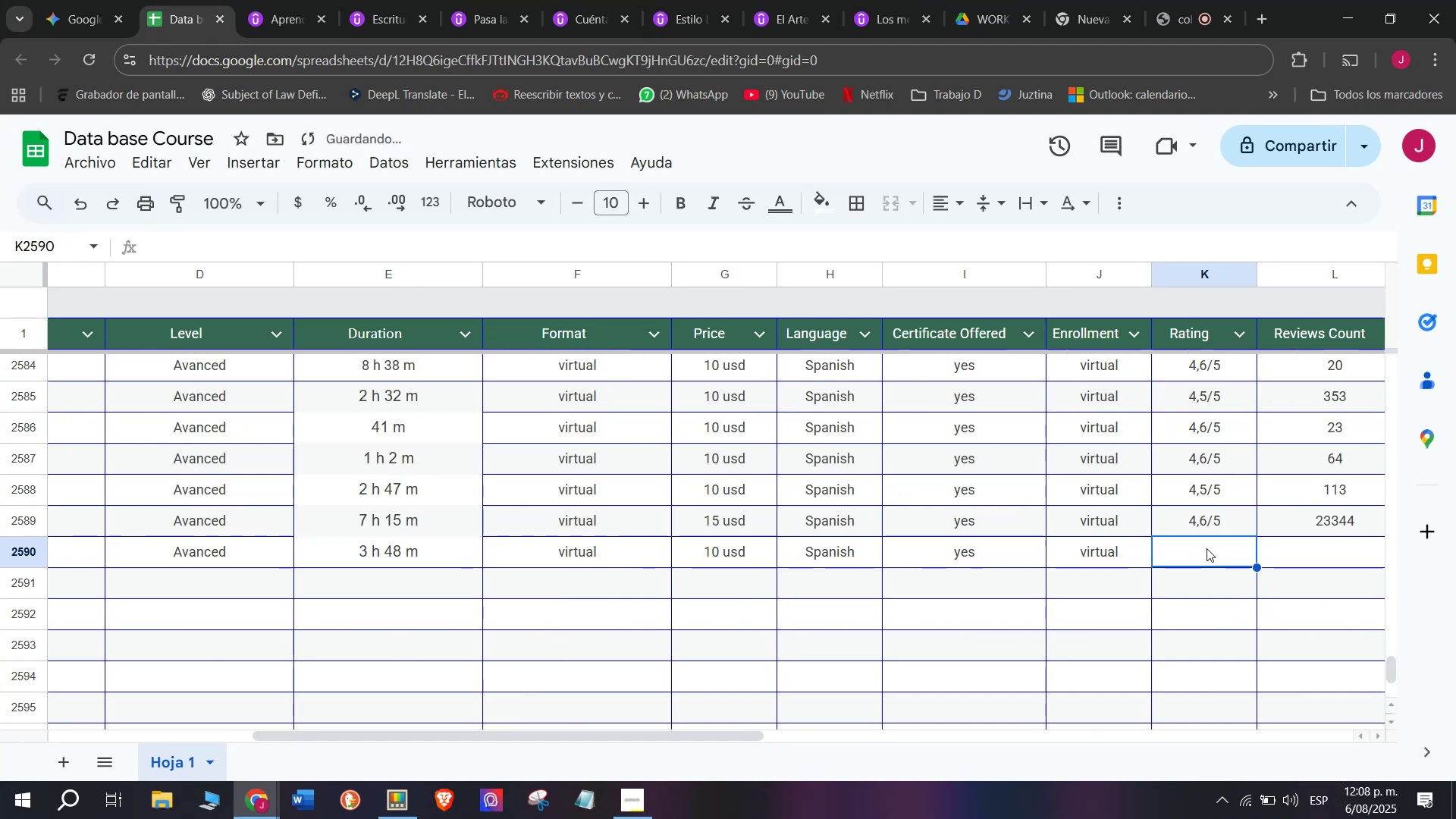 
key(Control+Shift+Z)
 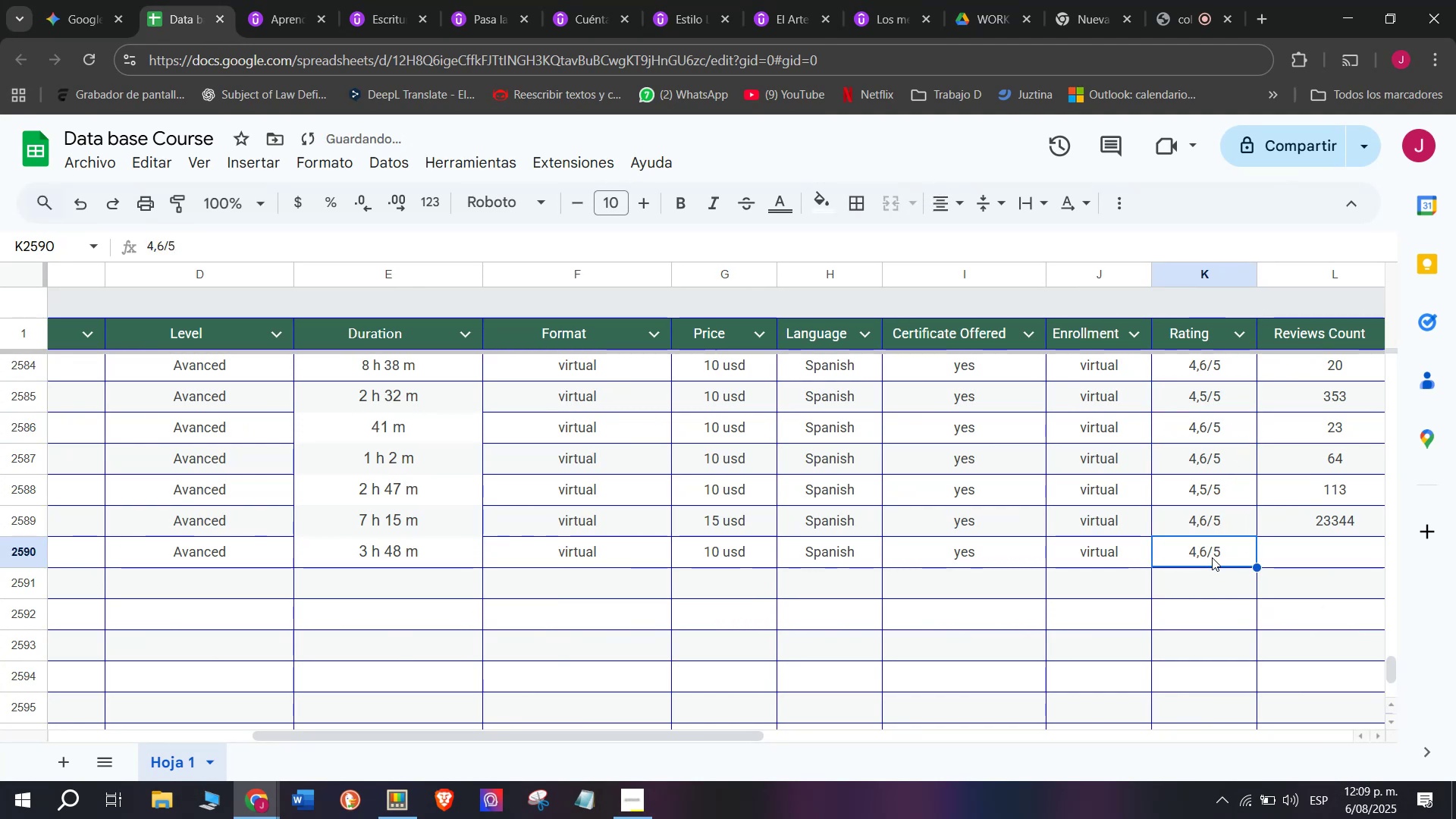 
double_click([1210, 548])
 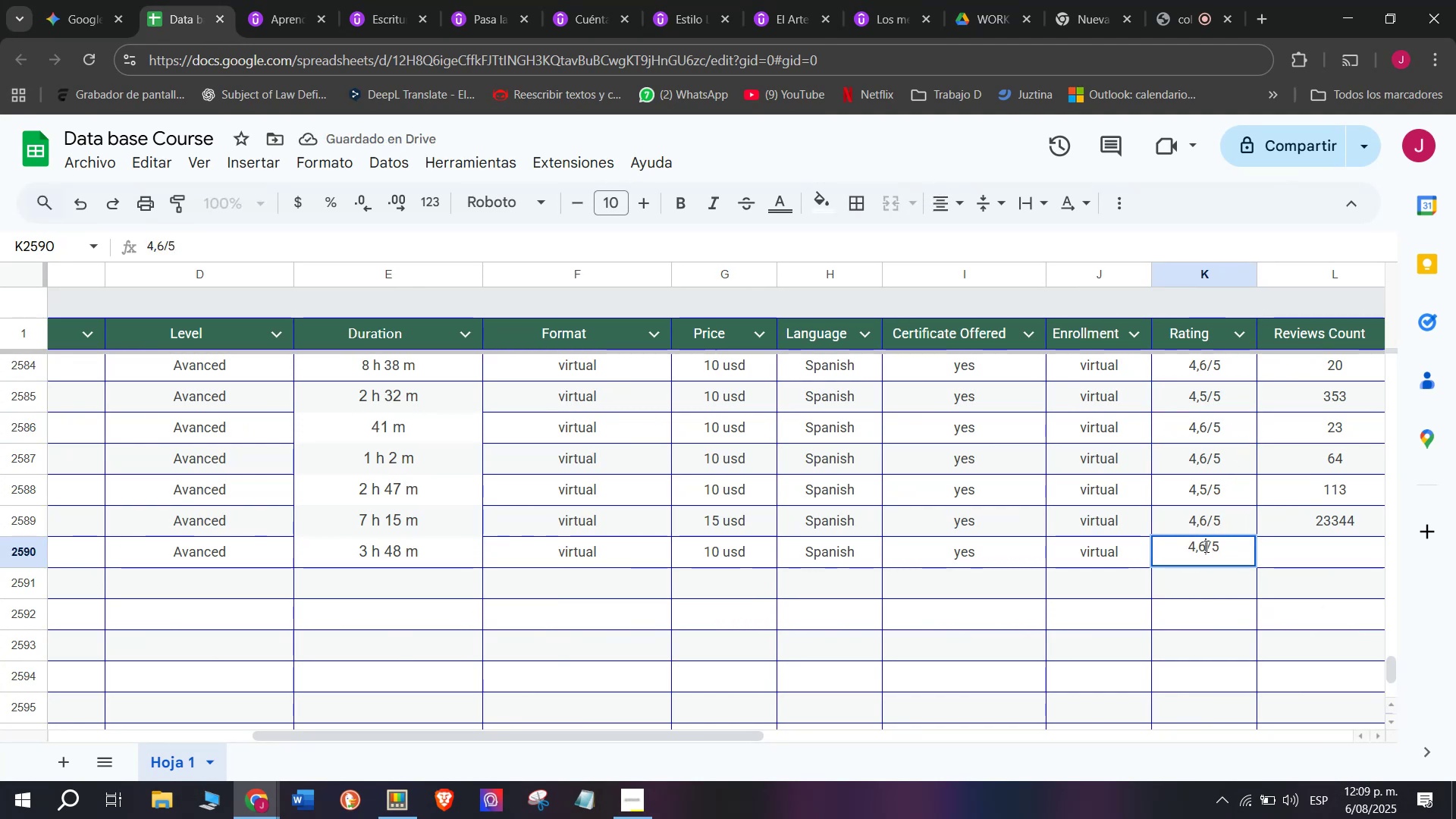 
key(Backspace)
type(q8)
 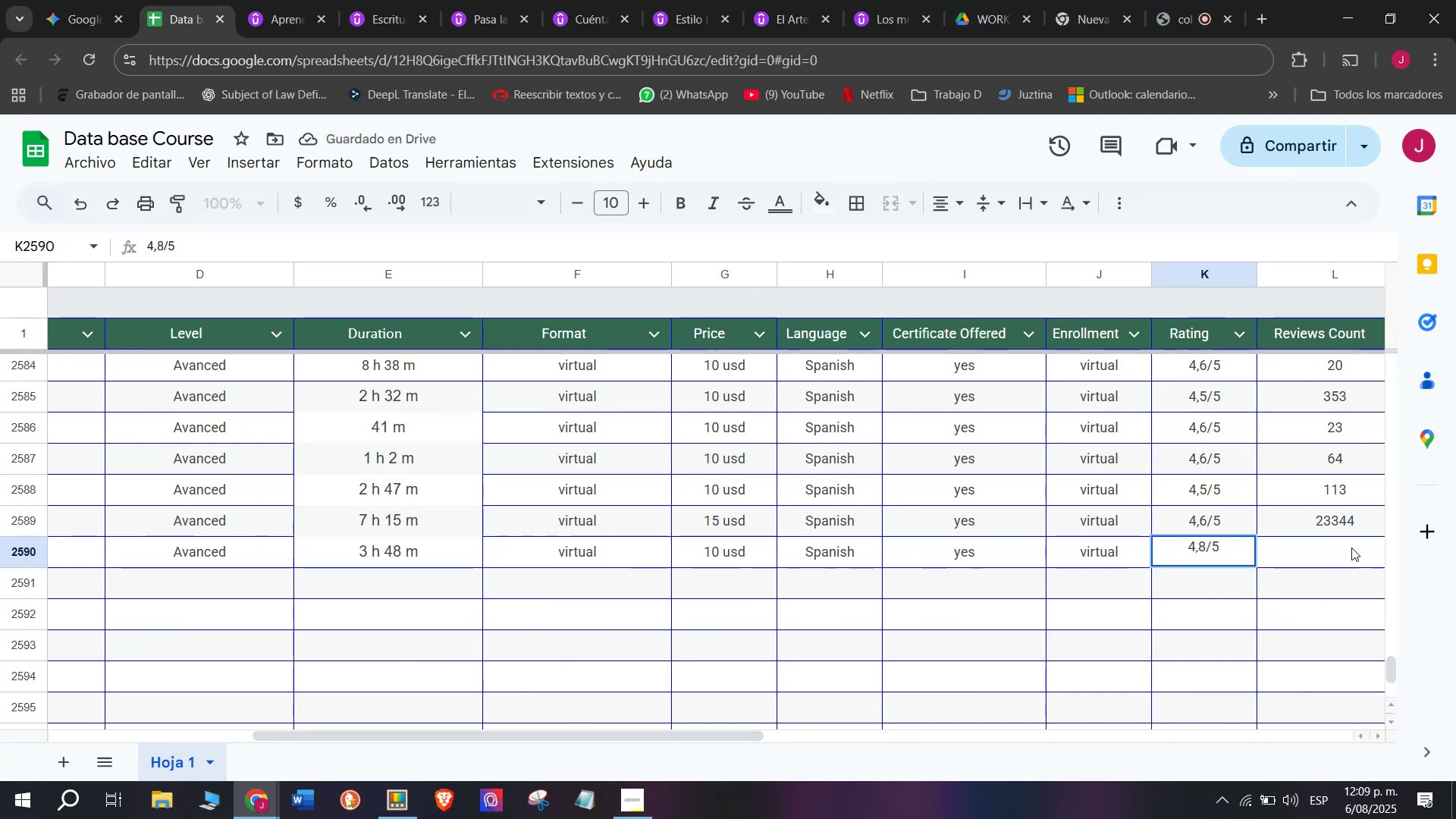 
left_click([1320, 554])
 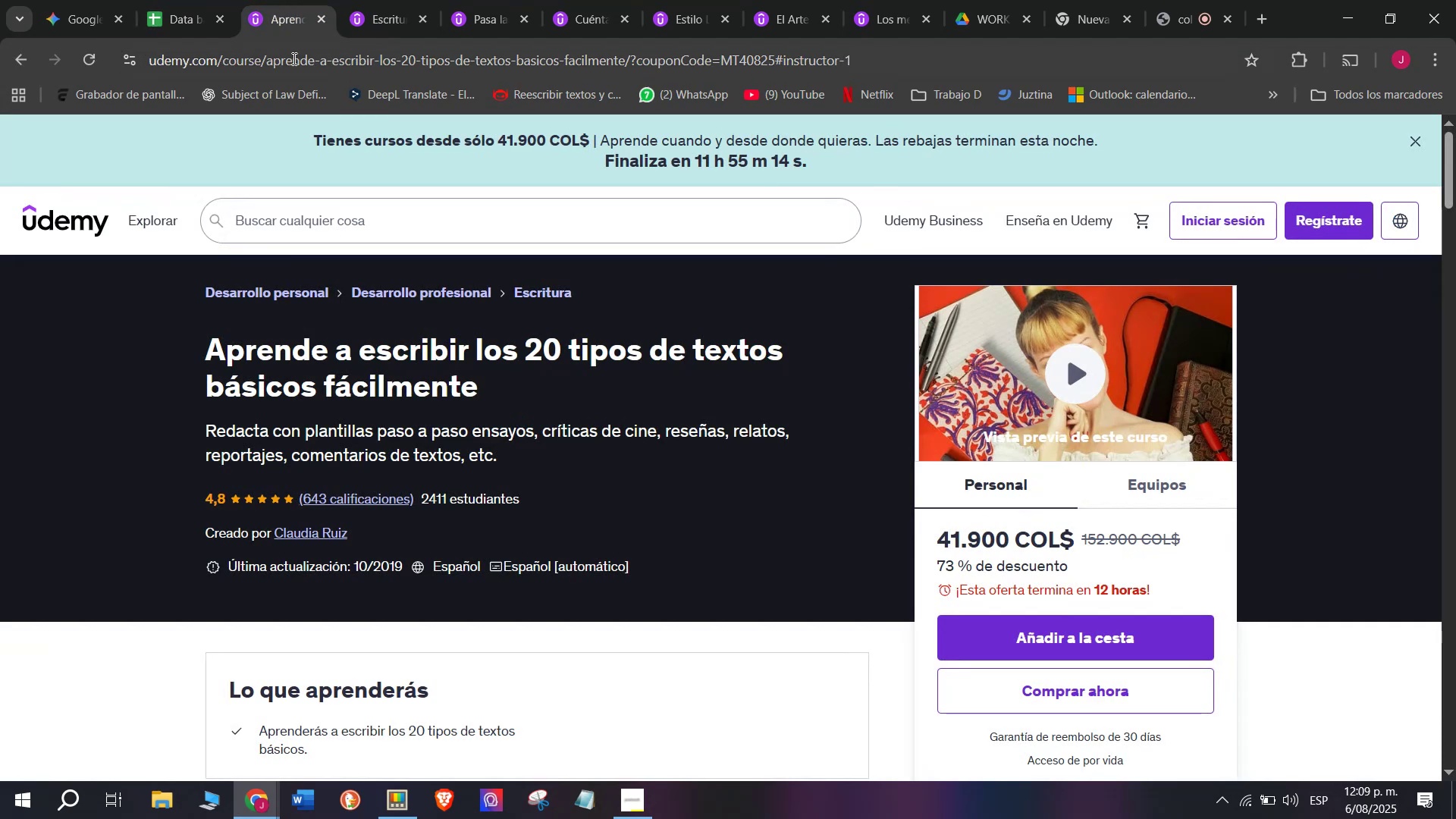 
double_click([293, 58])
 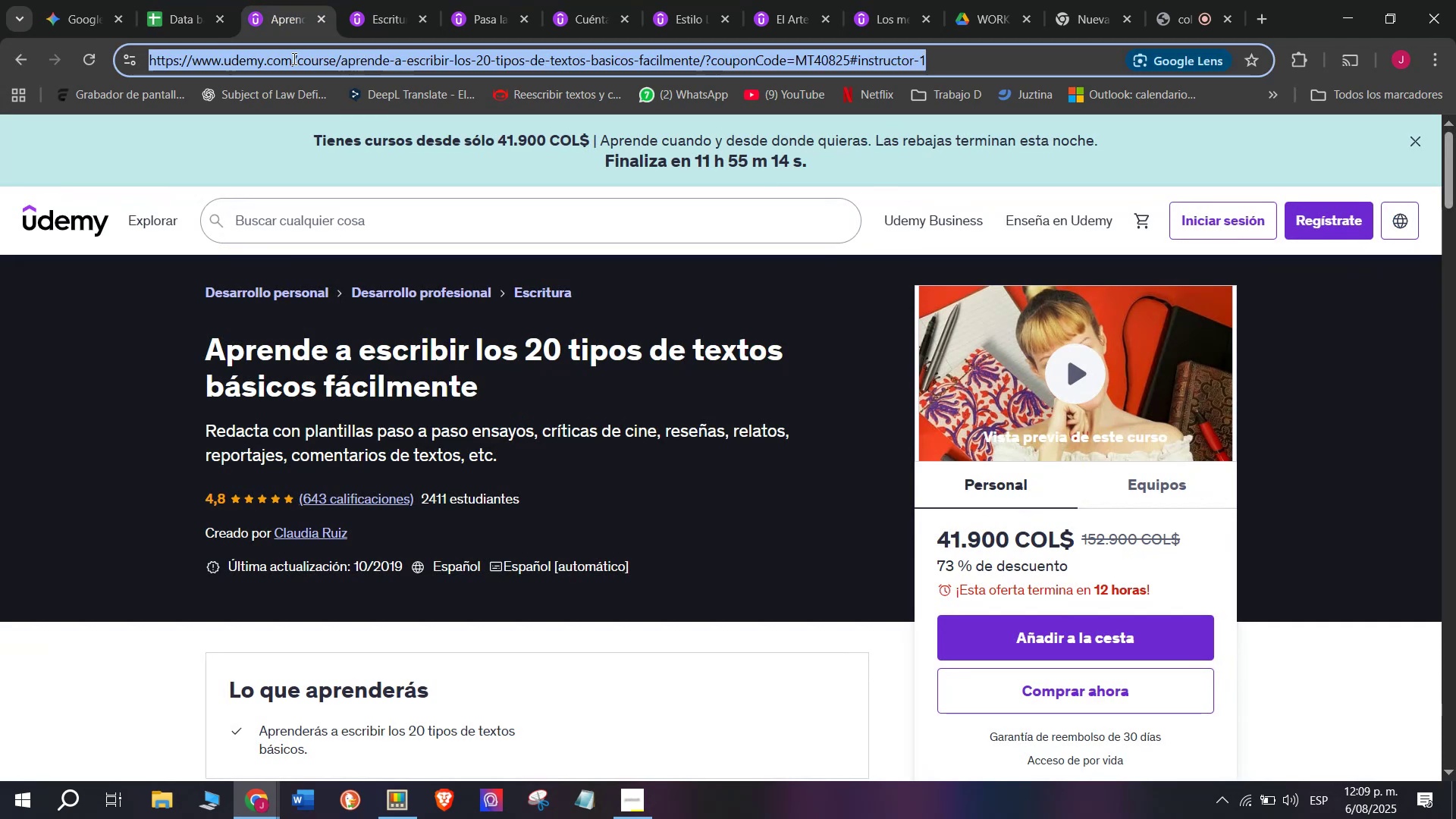 
triple_click([293, 58])
 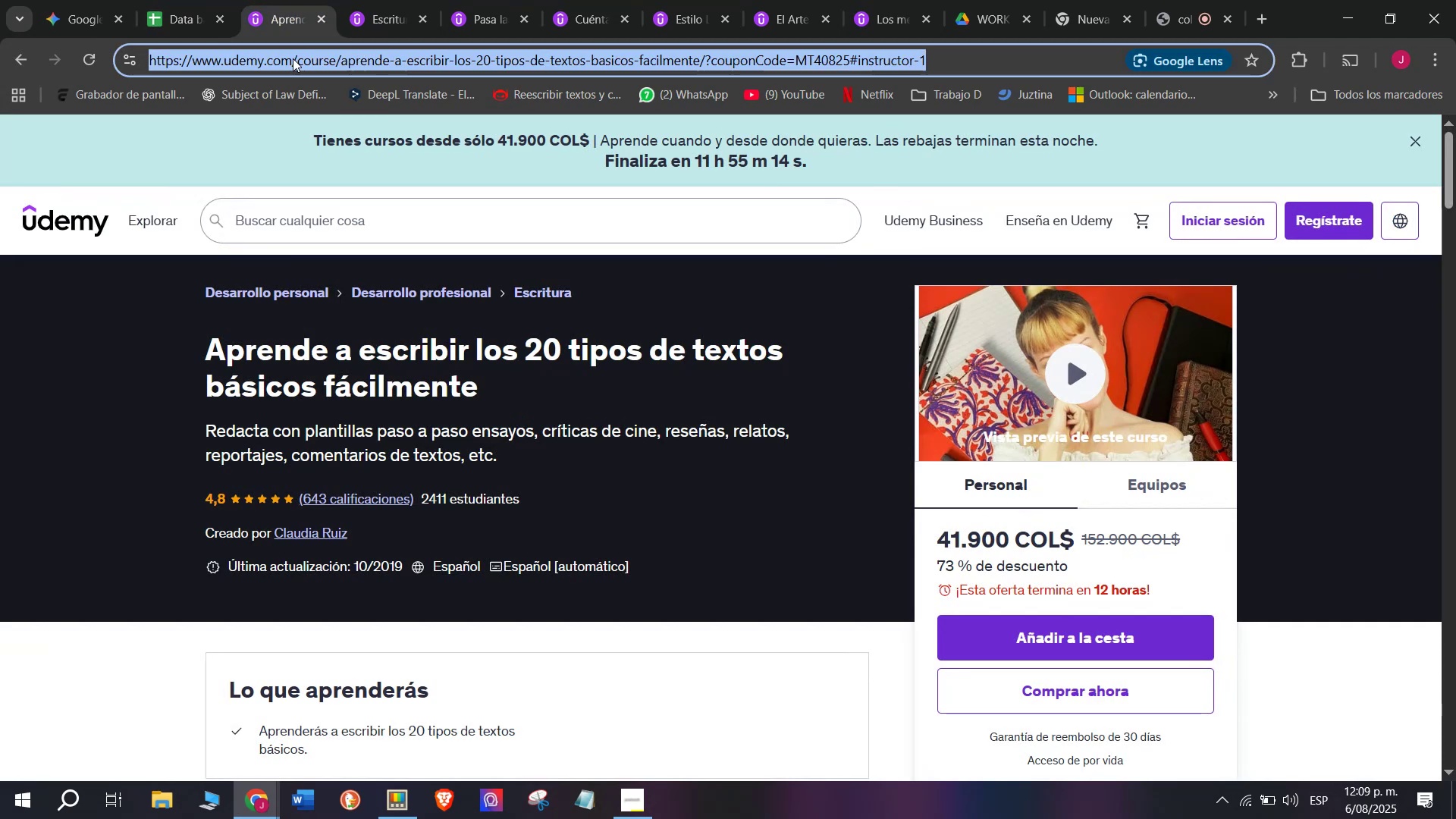 
key(Control+ControlLeft)
 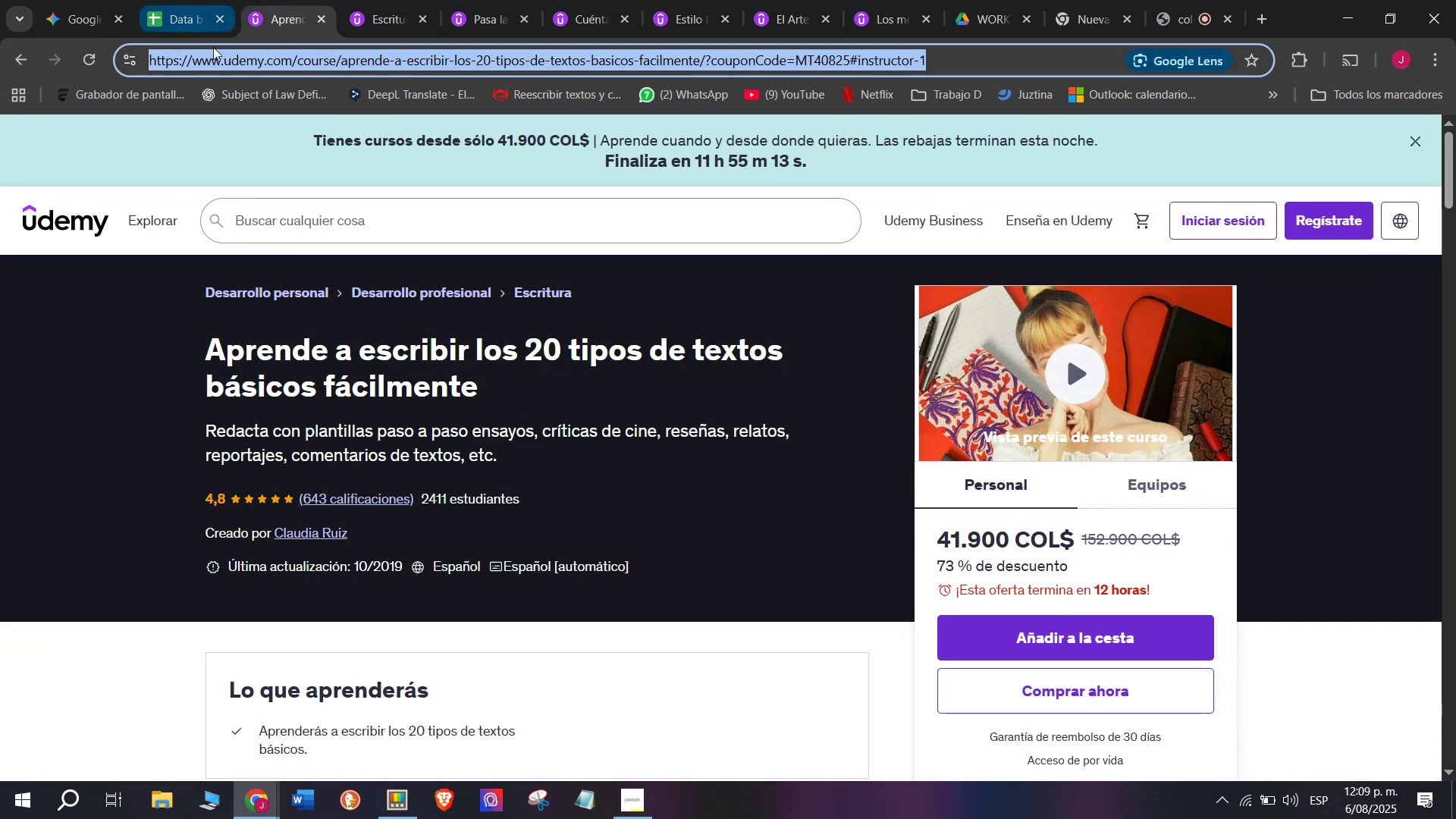 
key(Break)
 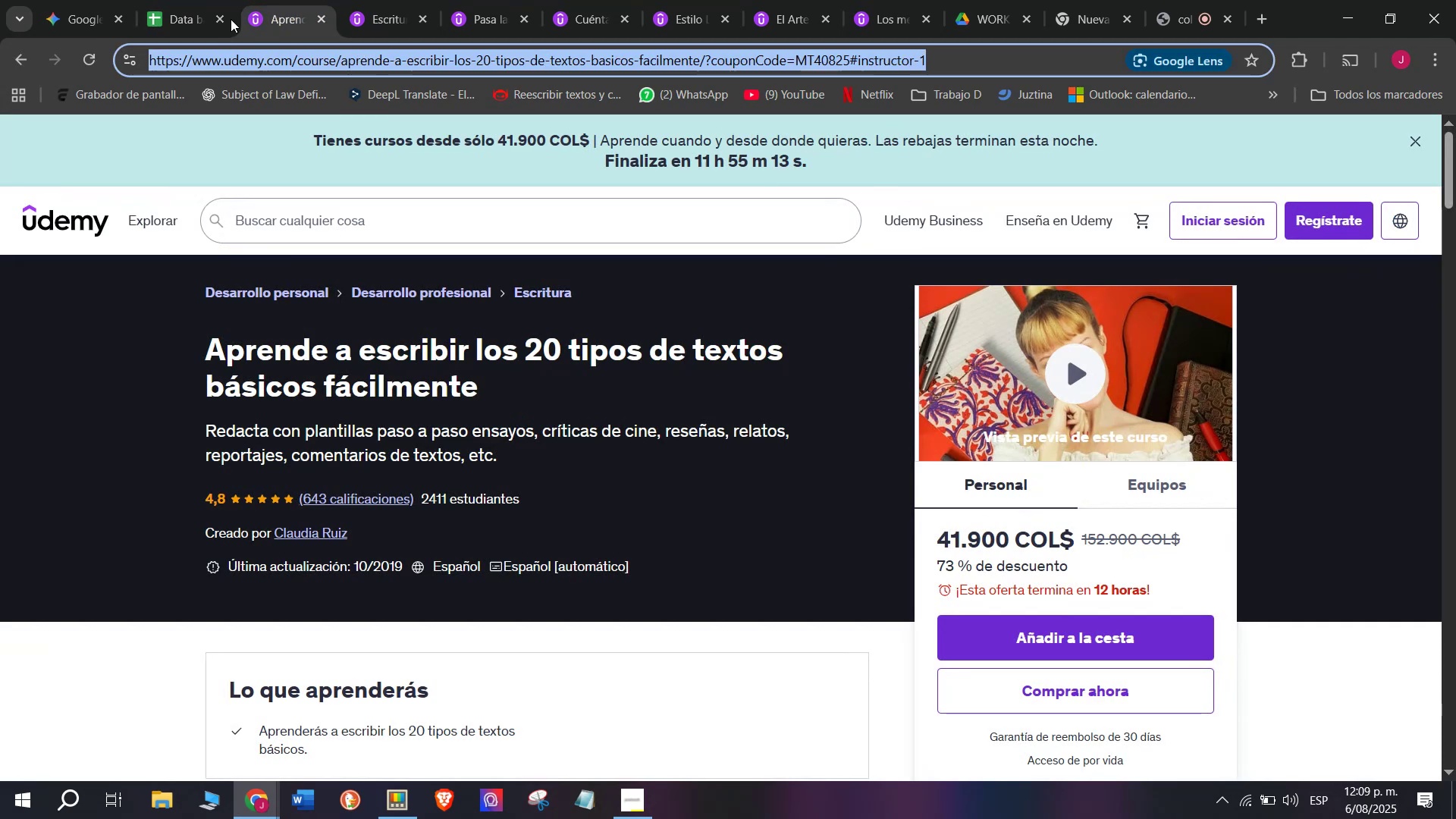 
key(Control+C)
 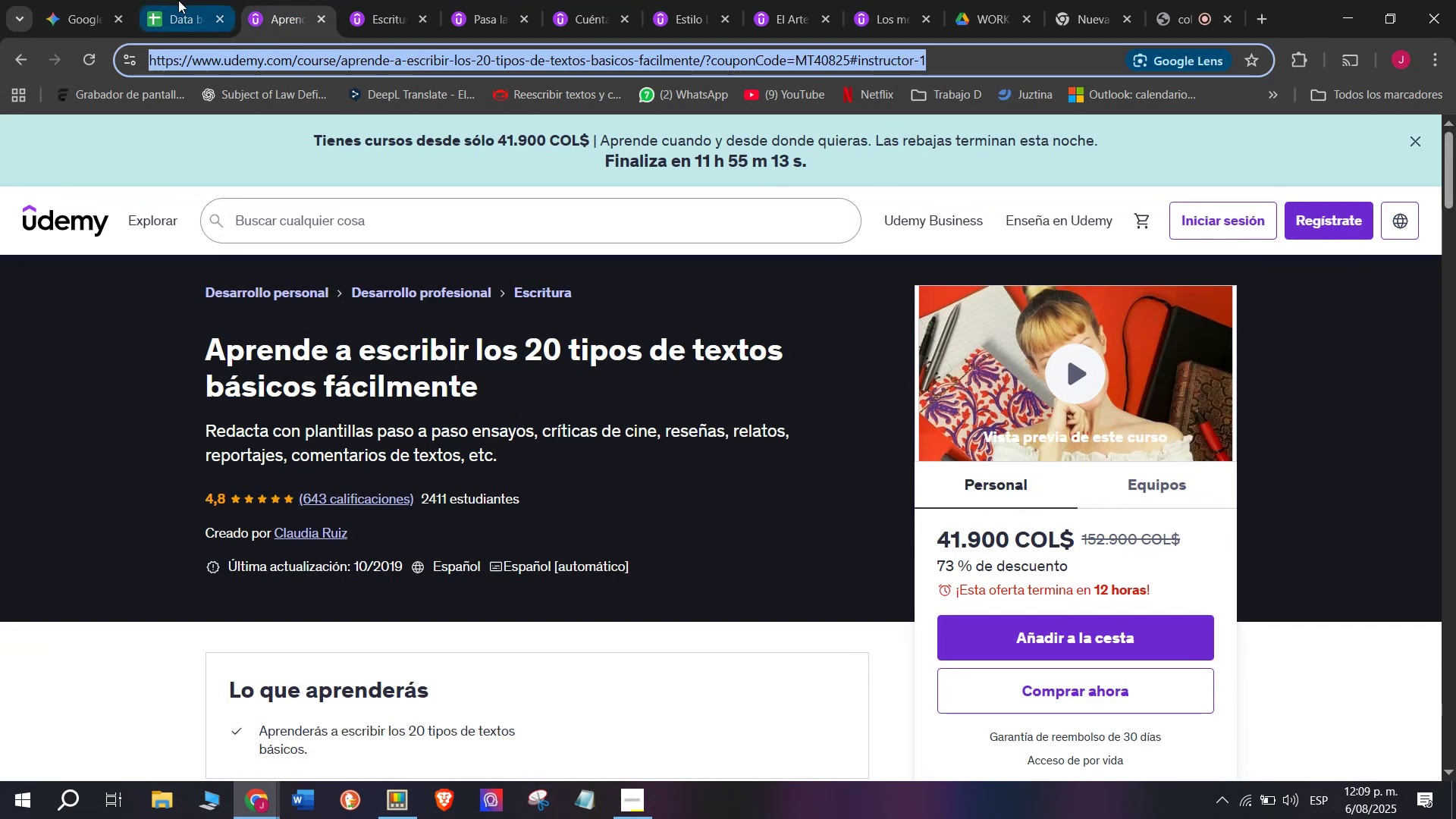 
triple_click([178, 0])
 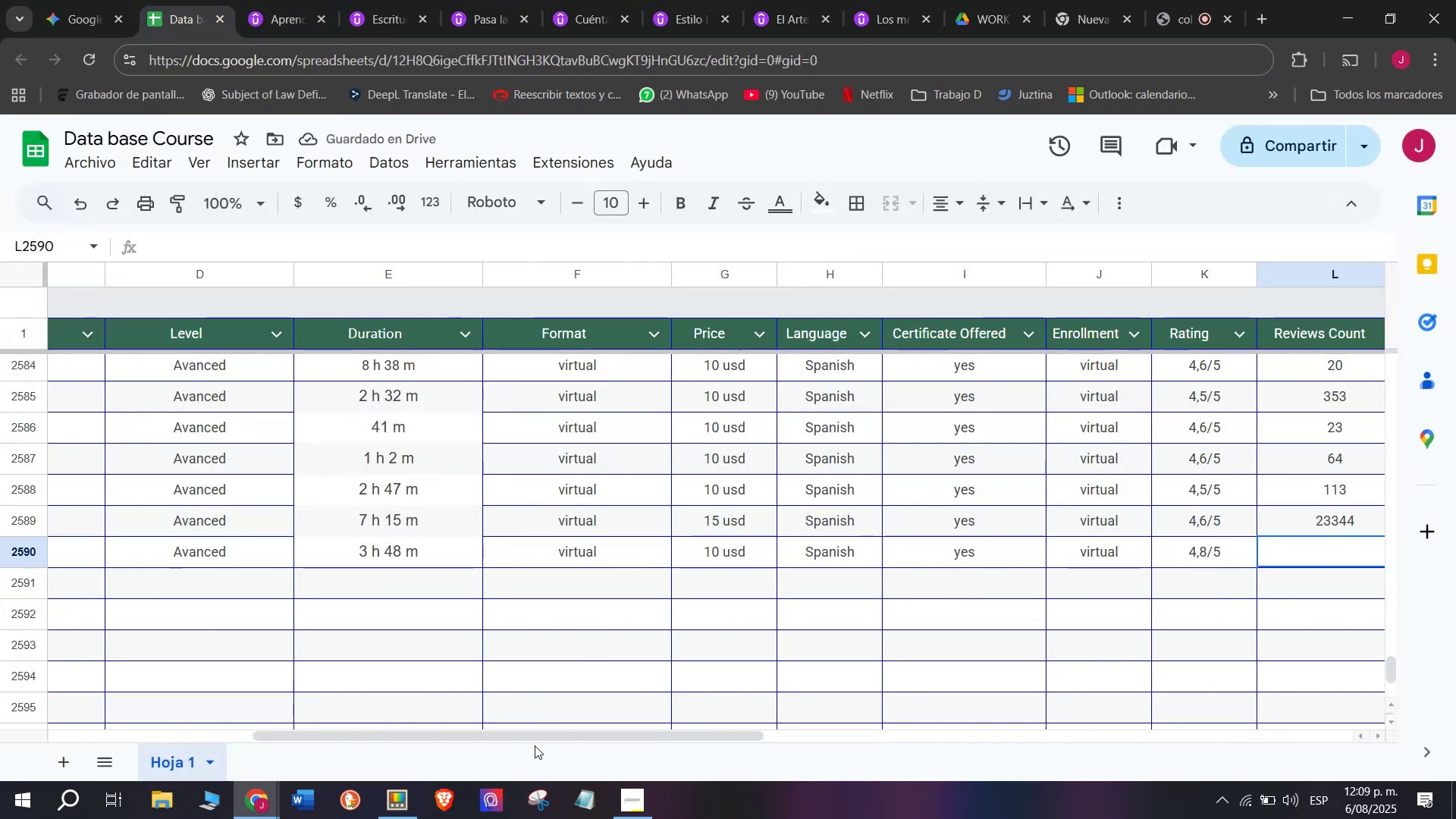 
left_click_drag(start_coordinate=[541, 737], to_coordinate=[782, 766])
 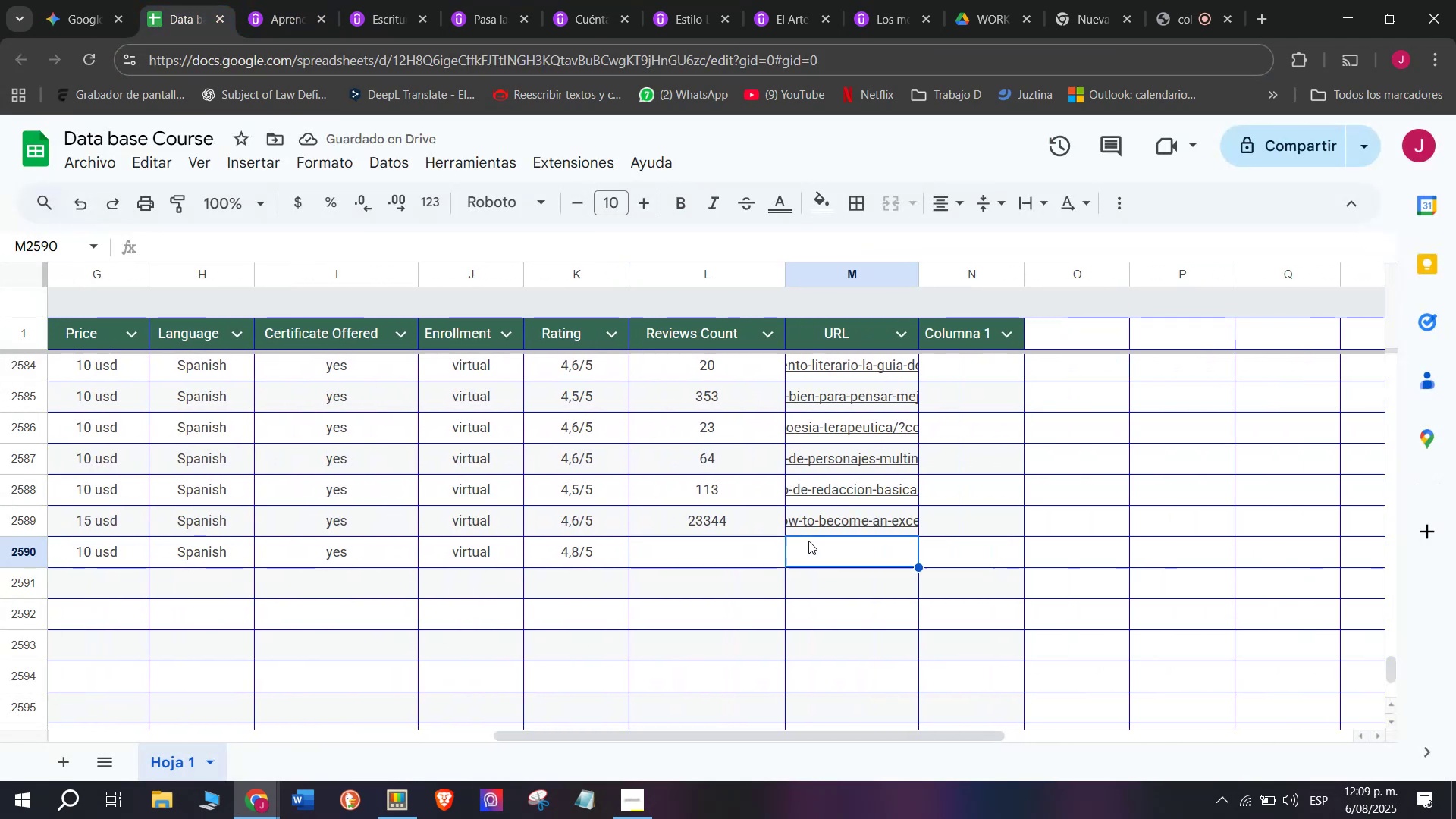 
key(Control+ControlLeft)
 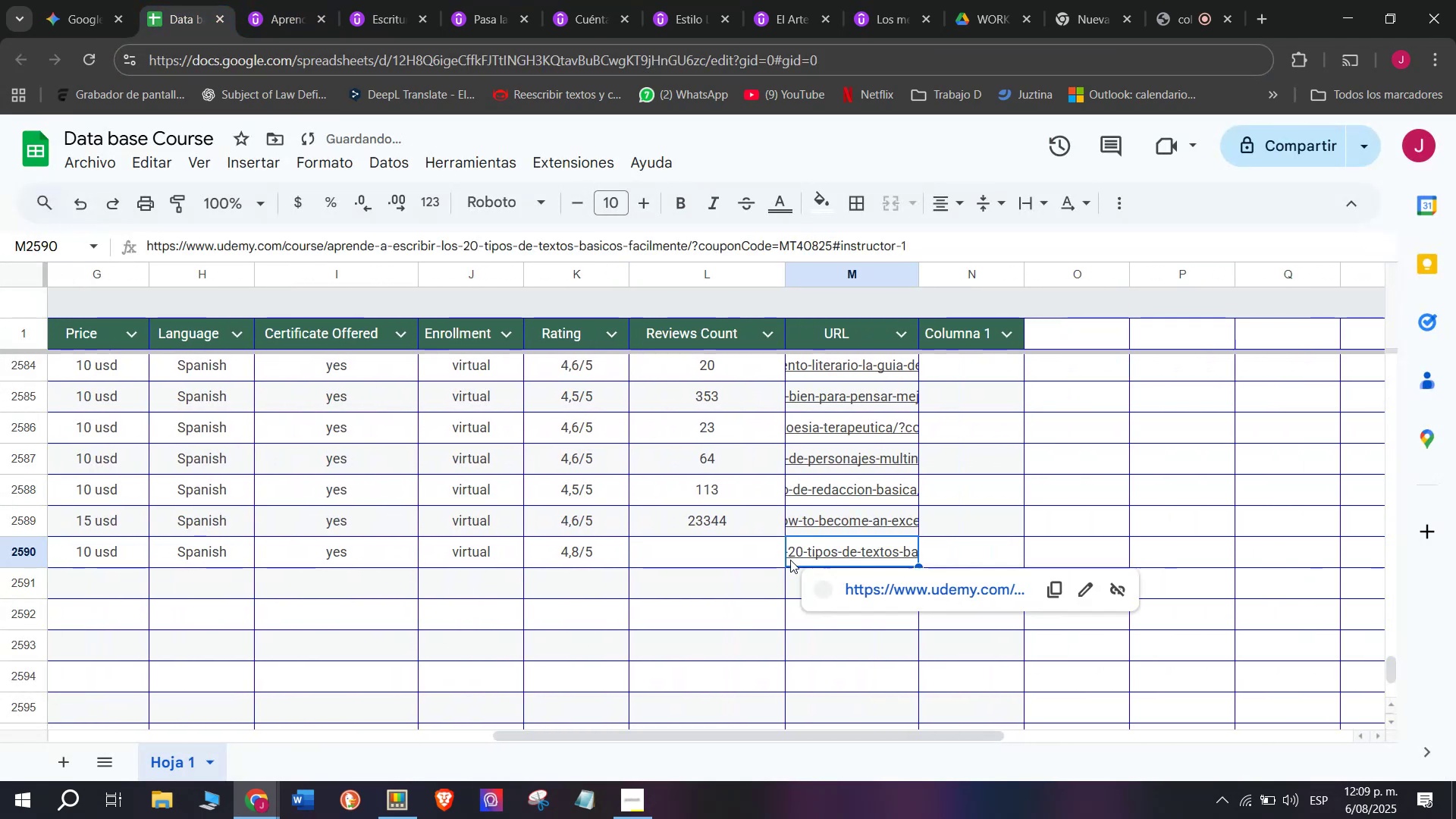 
key(Z)
 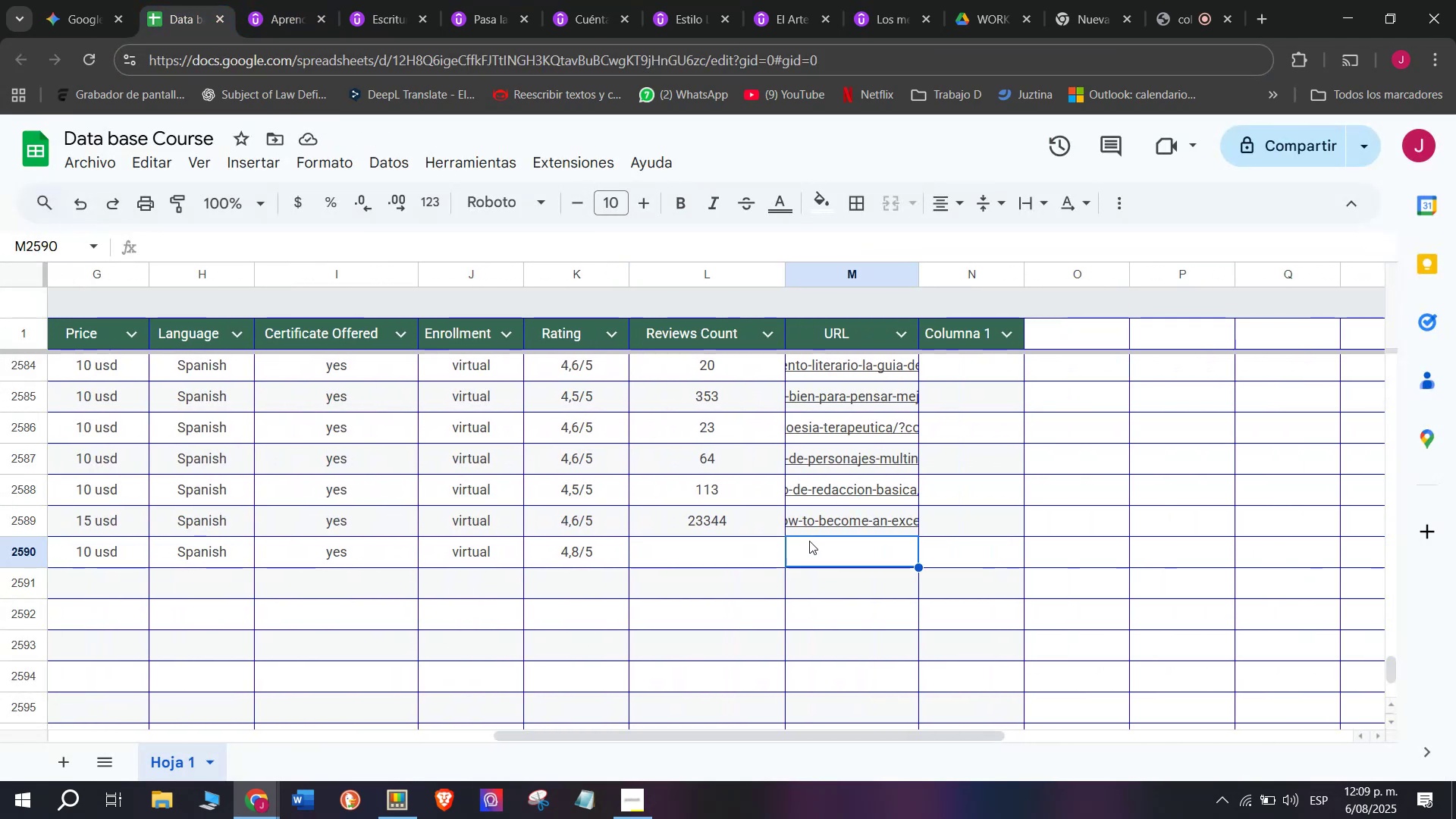 
key(Control+V)
 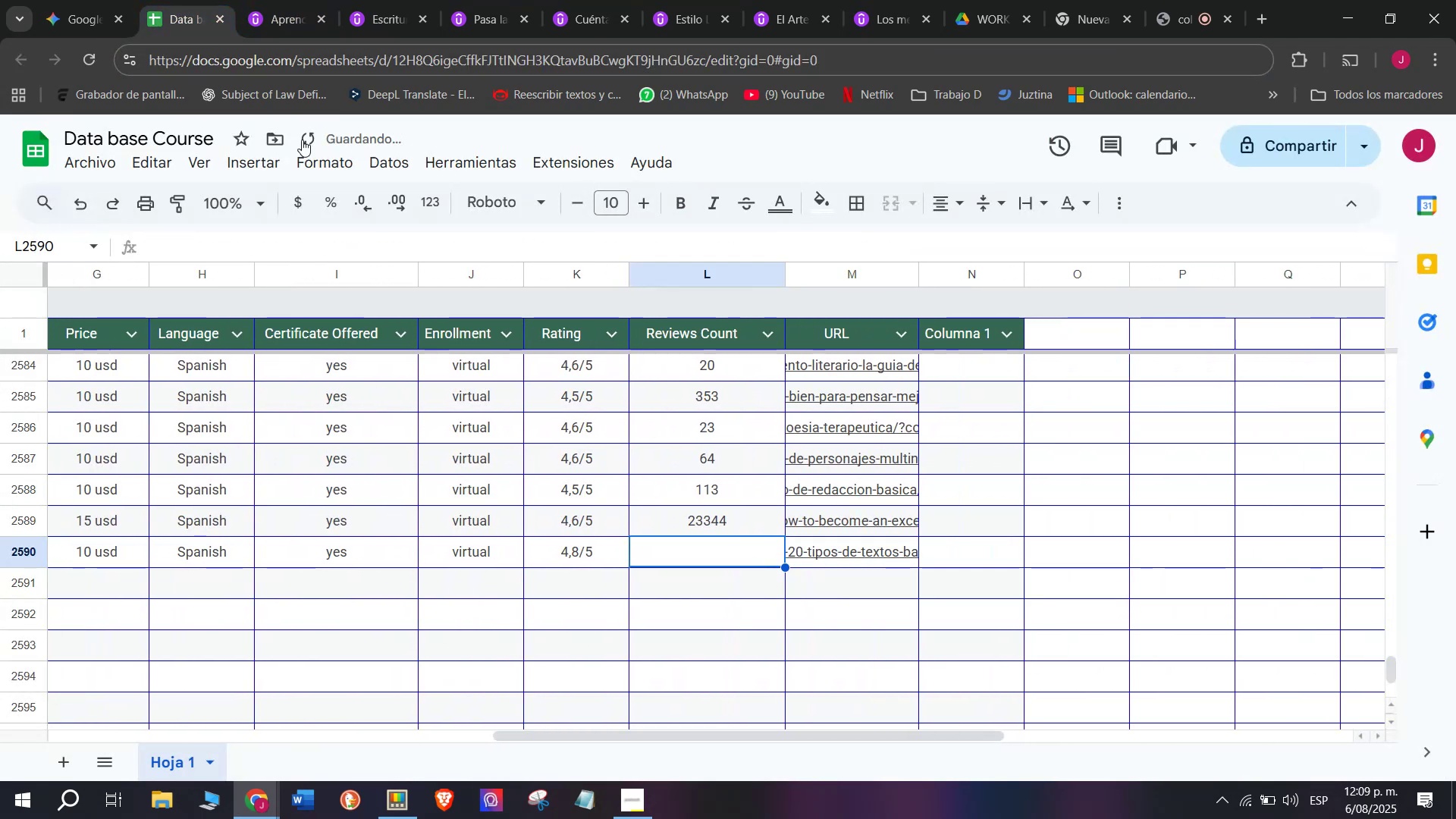 
left_click([259, 0])
 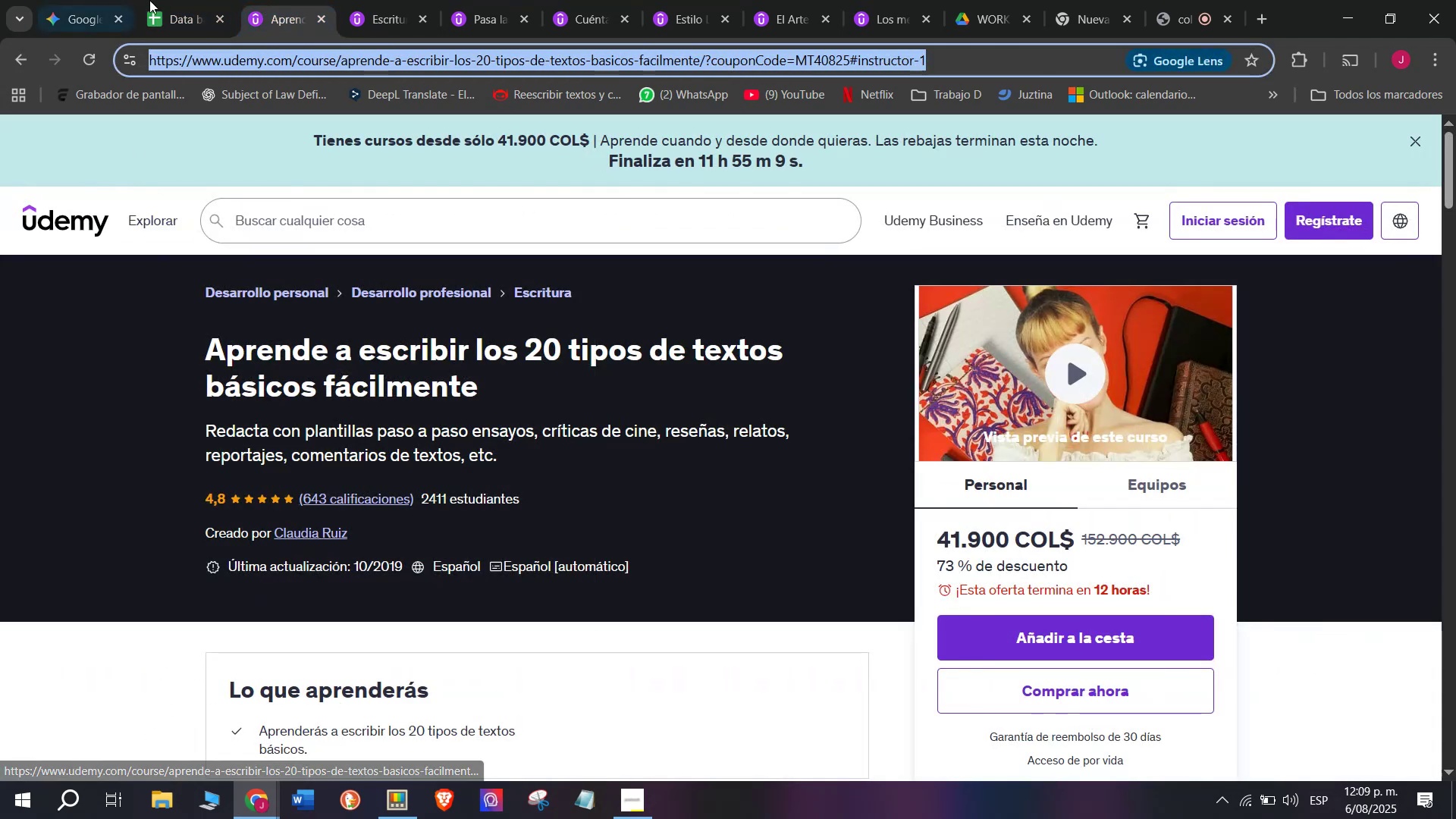 
left_click([154, 0])
 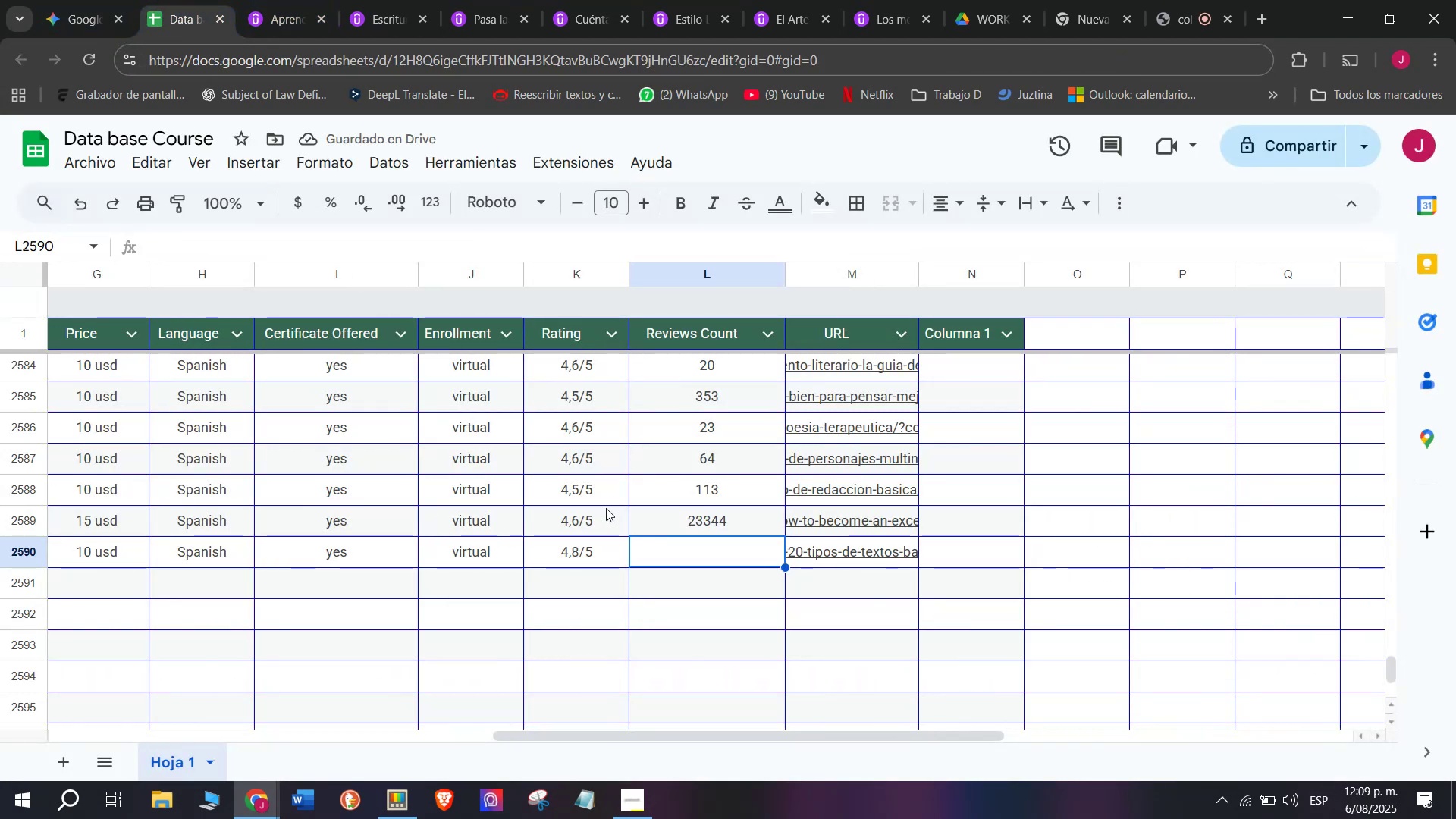 
type(643)
 